 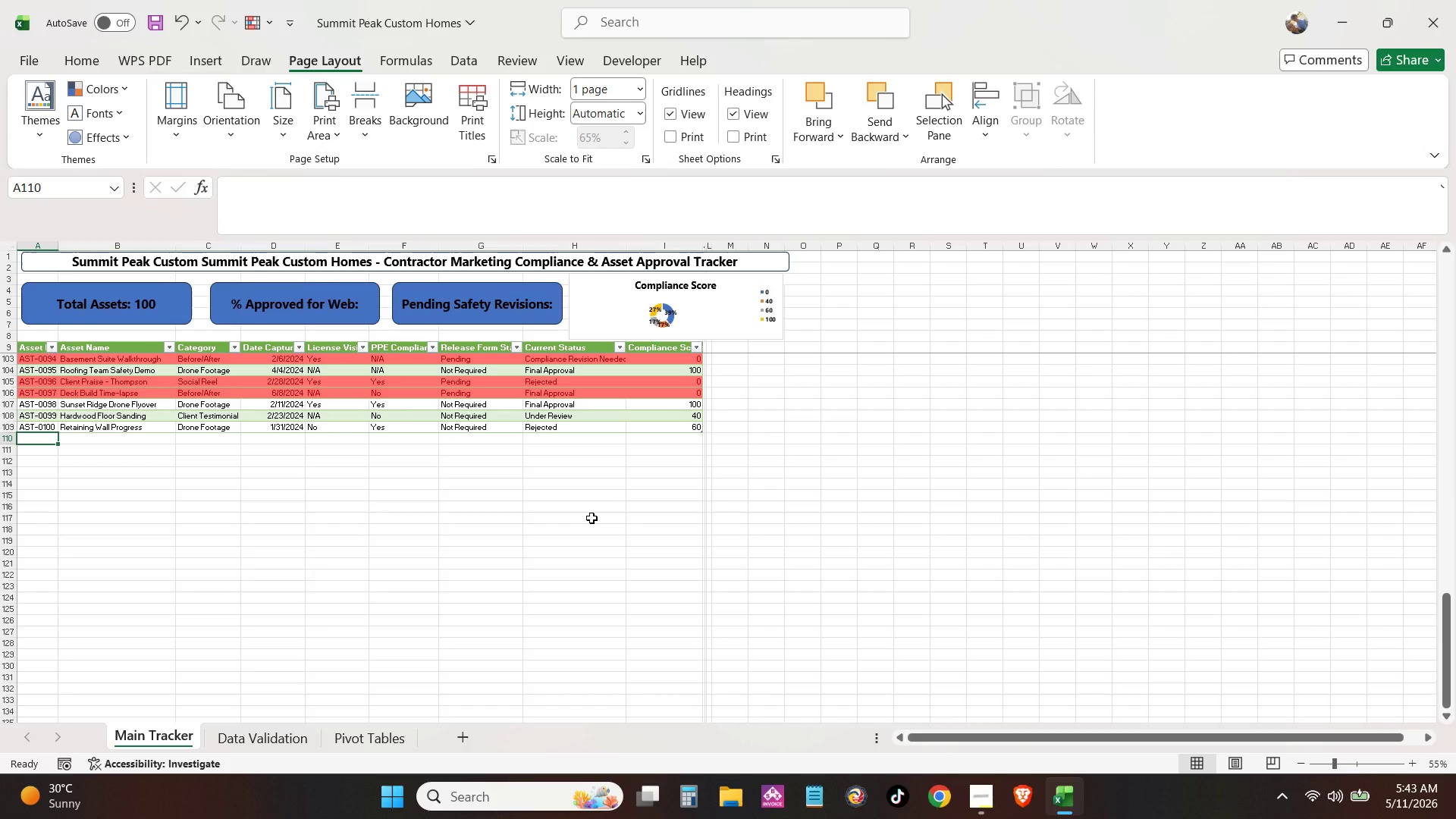 
key(Meta+Shift+ShiftLeft)
 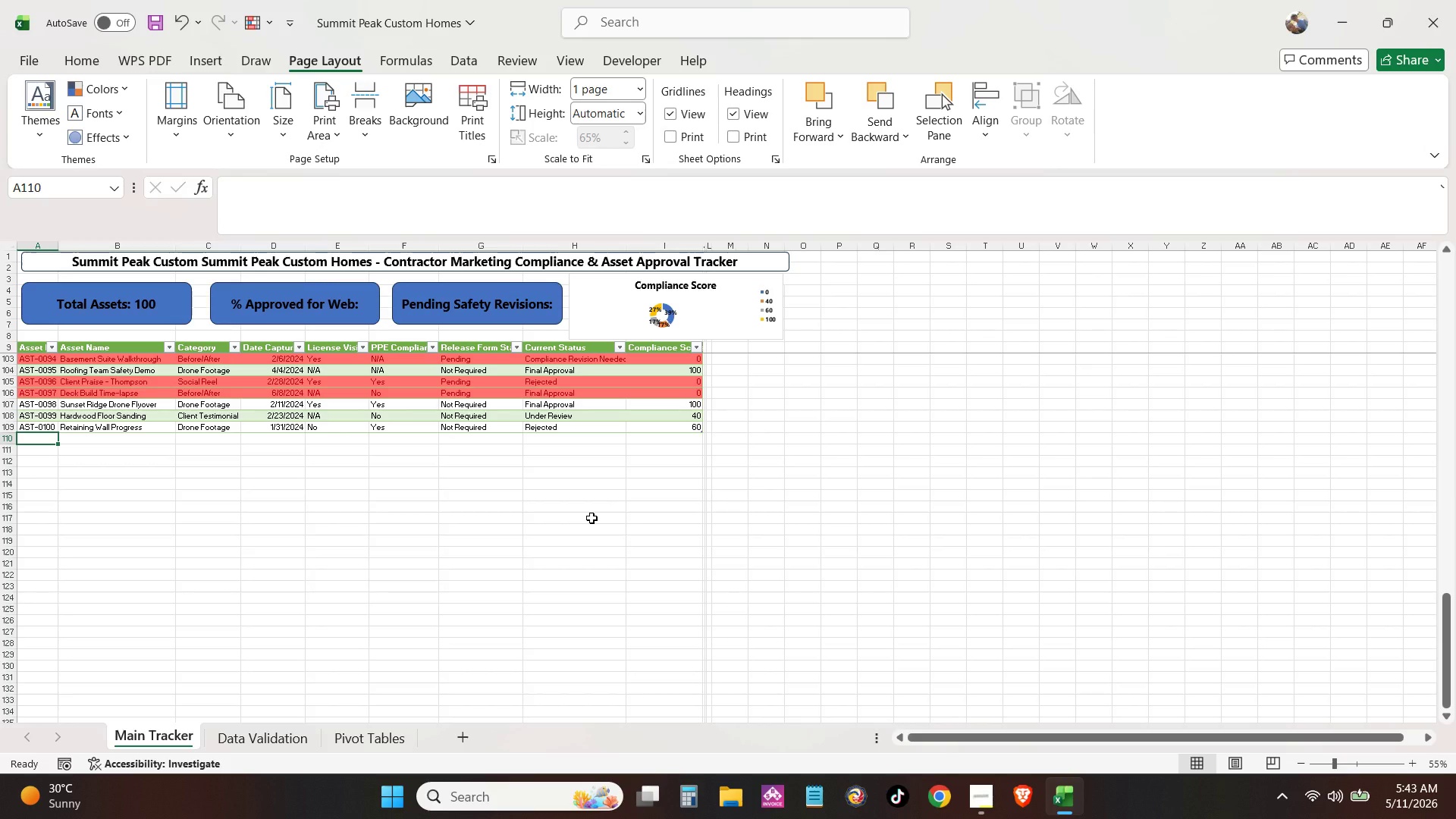 
key(Meta+Shift+S)
 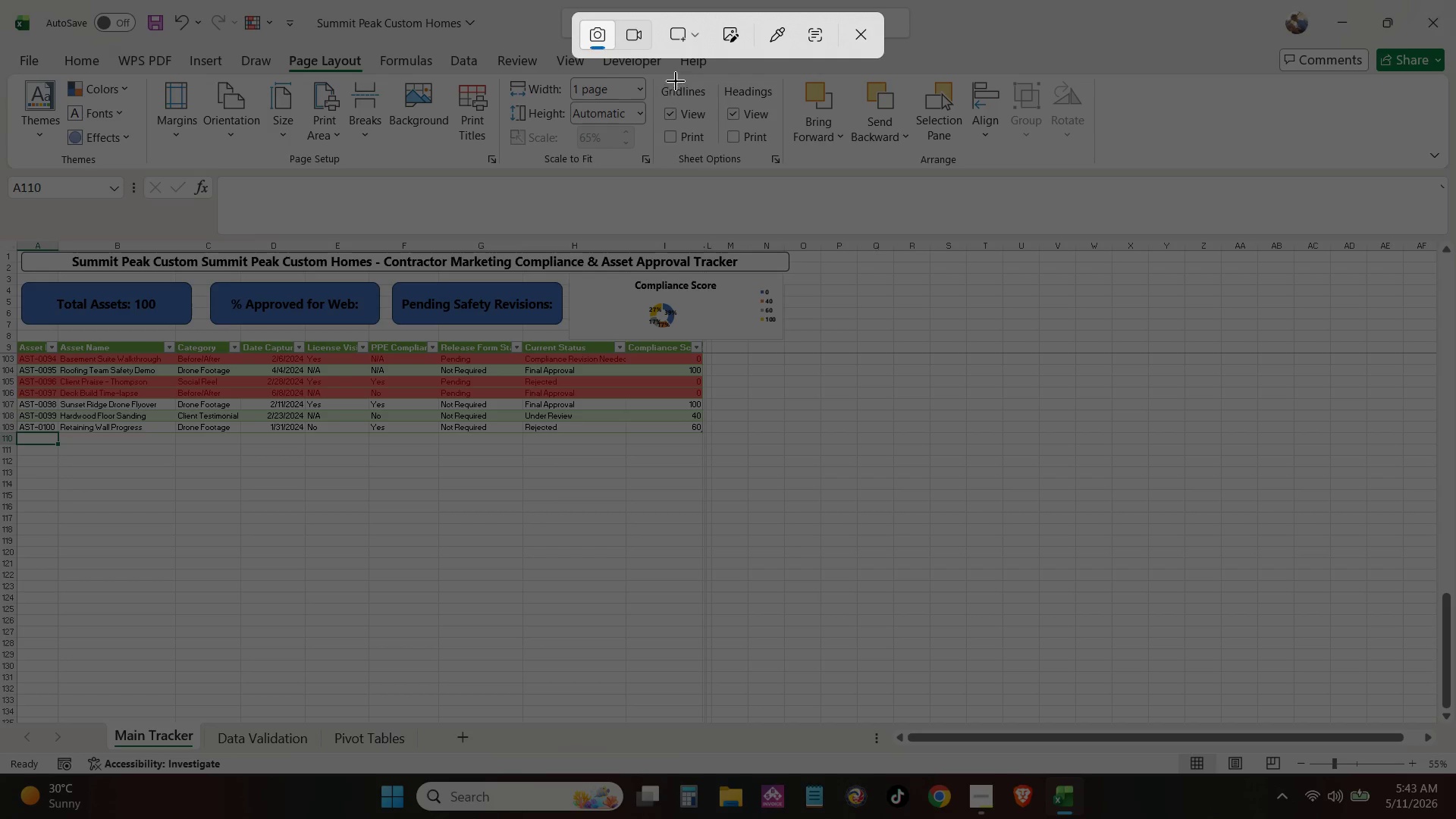 
left_click([632, 35])
 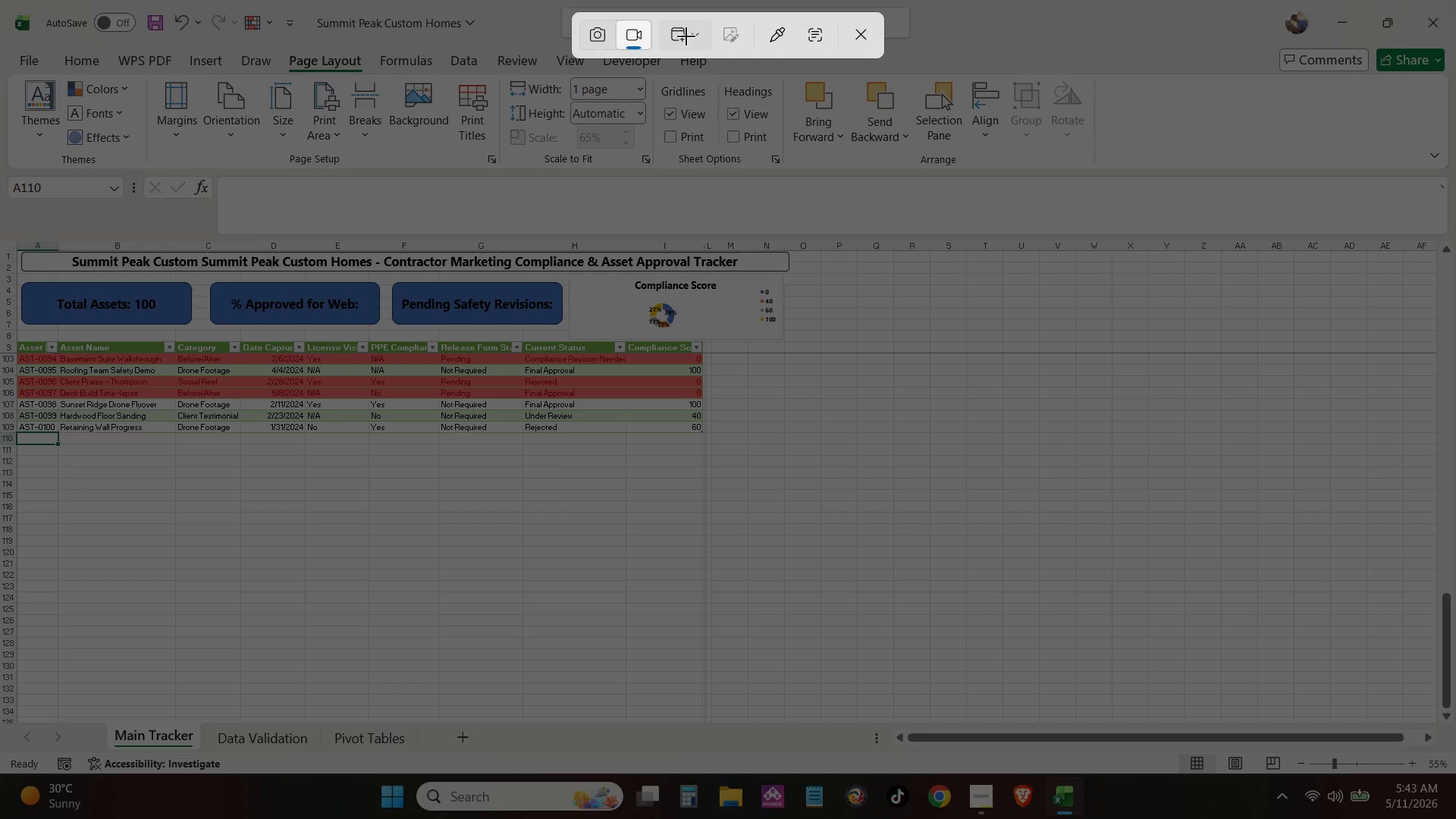 
left_click([686, 36])
 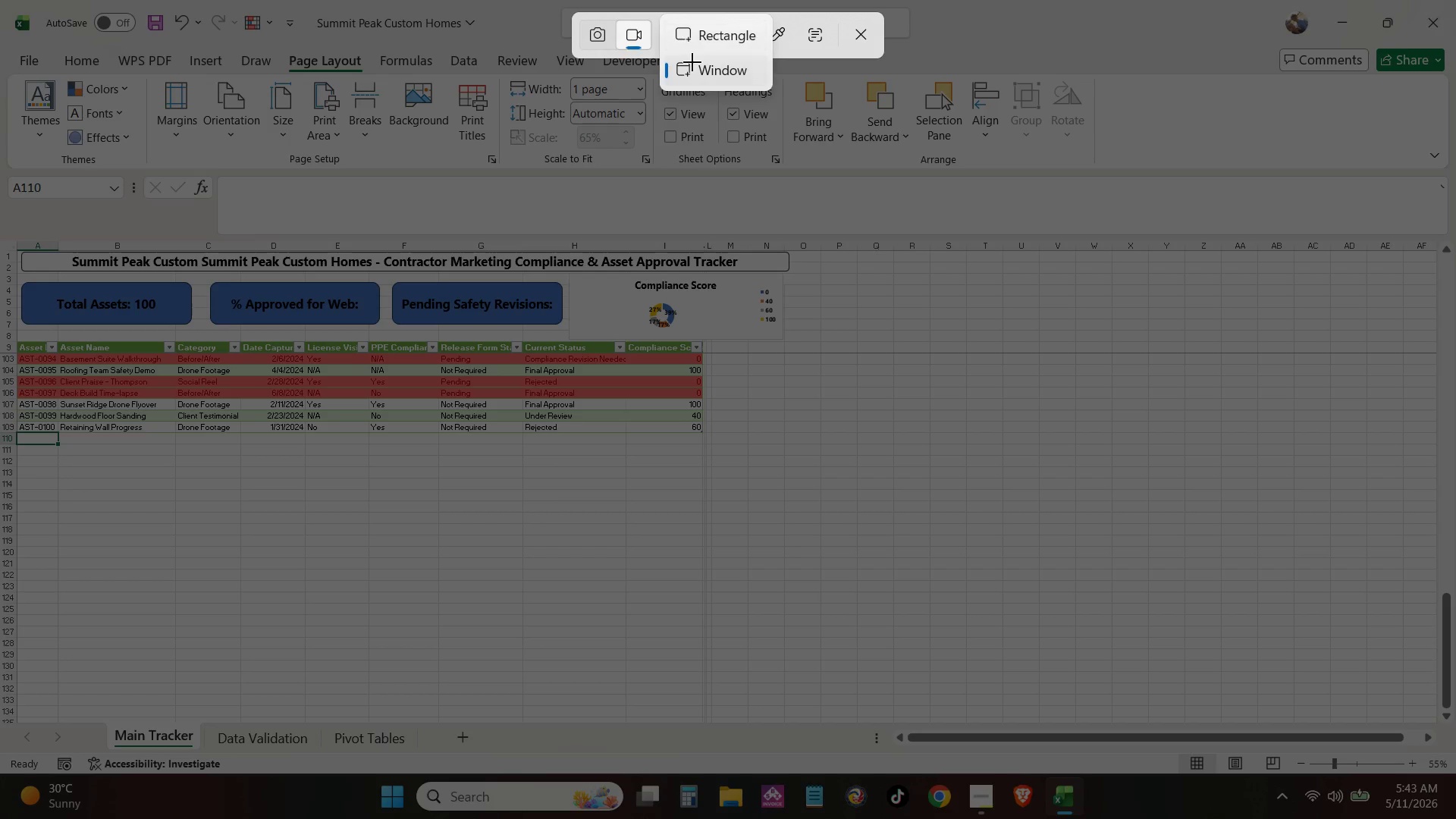 
left_click([696, 68])
 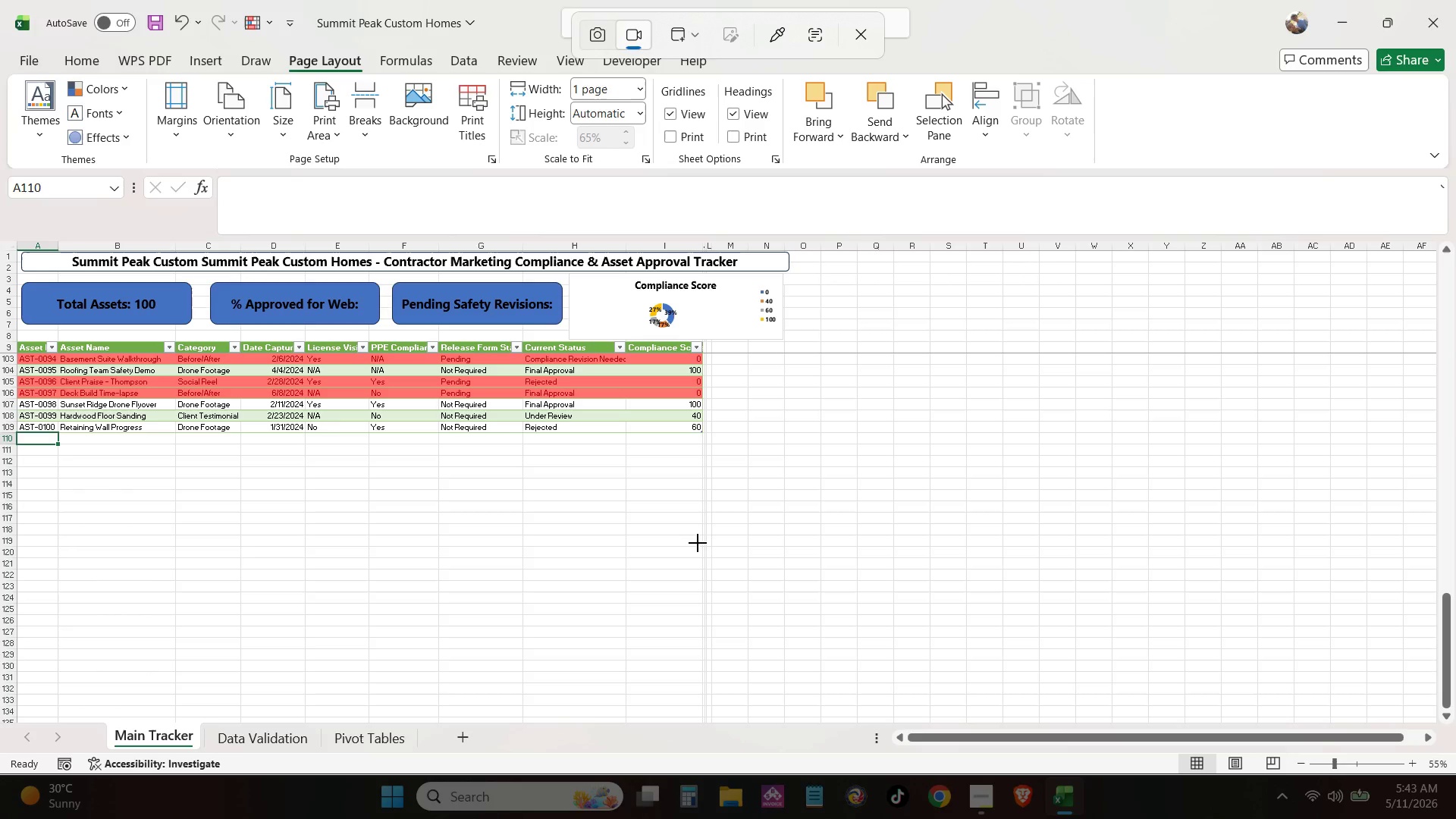 
left_click([695, 542])
 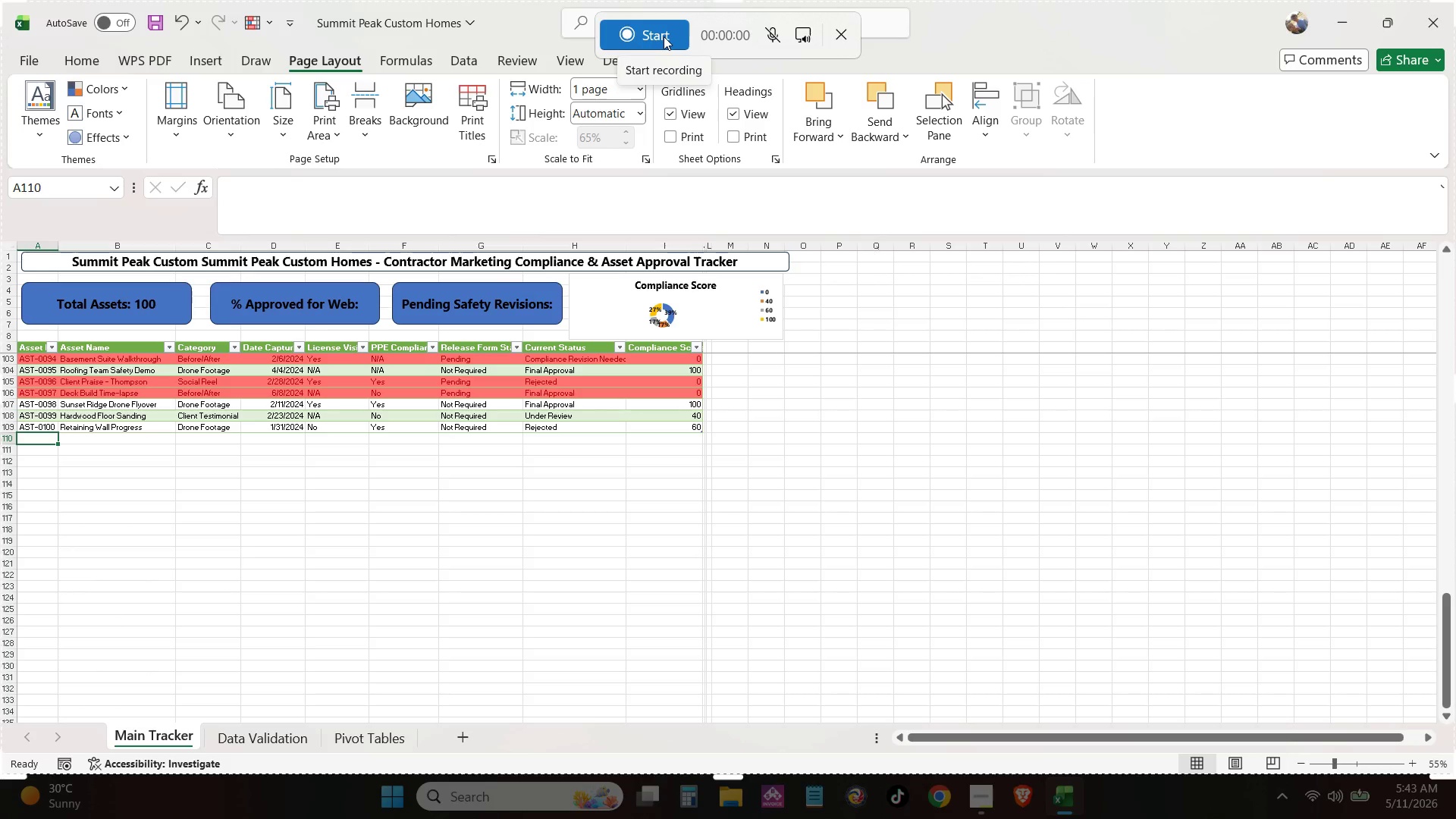 
wait(6.24)
 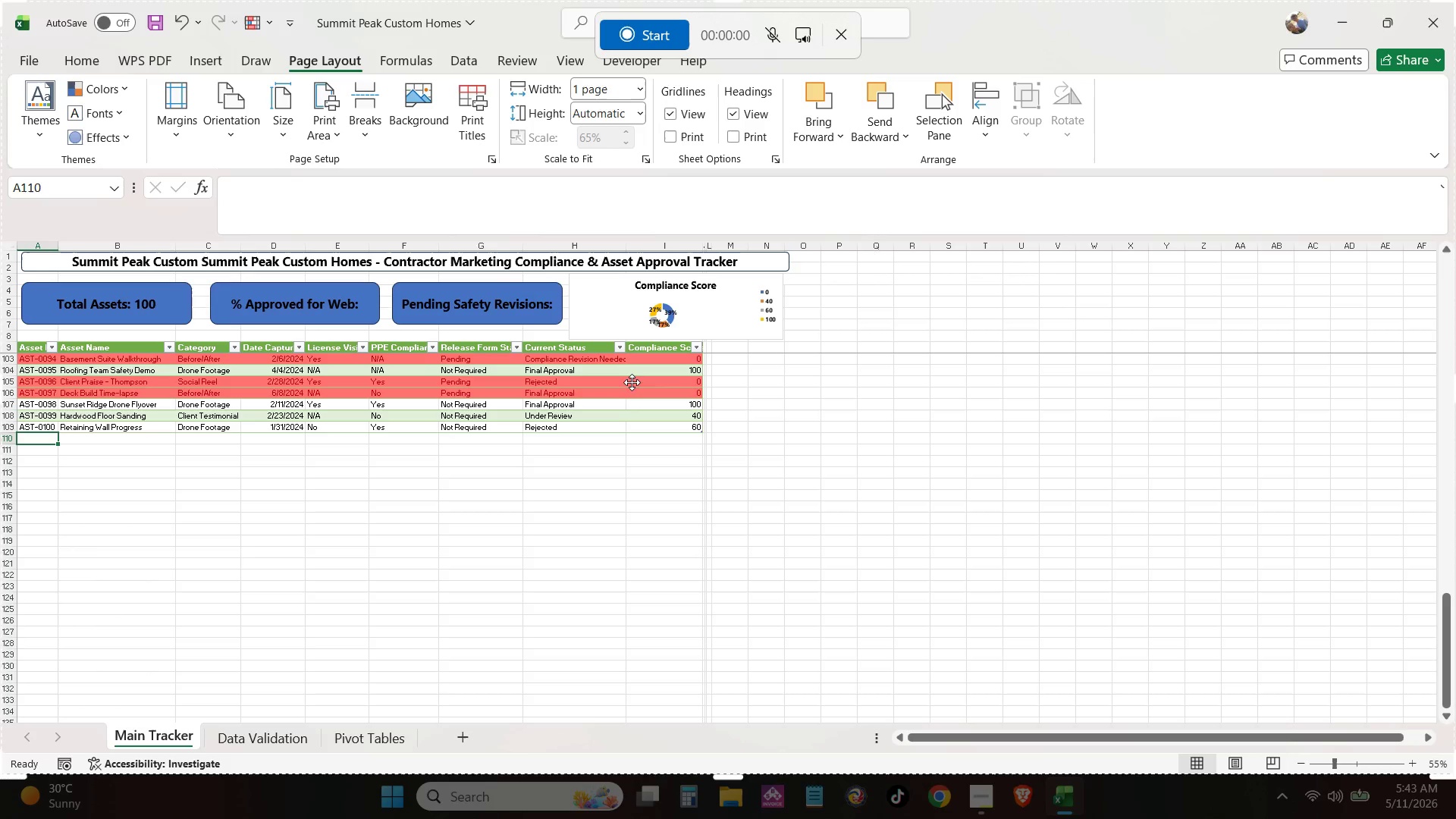 
left_click([664, 36])
 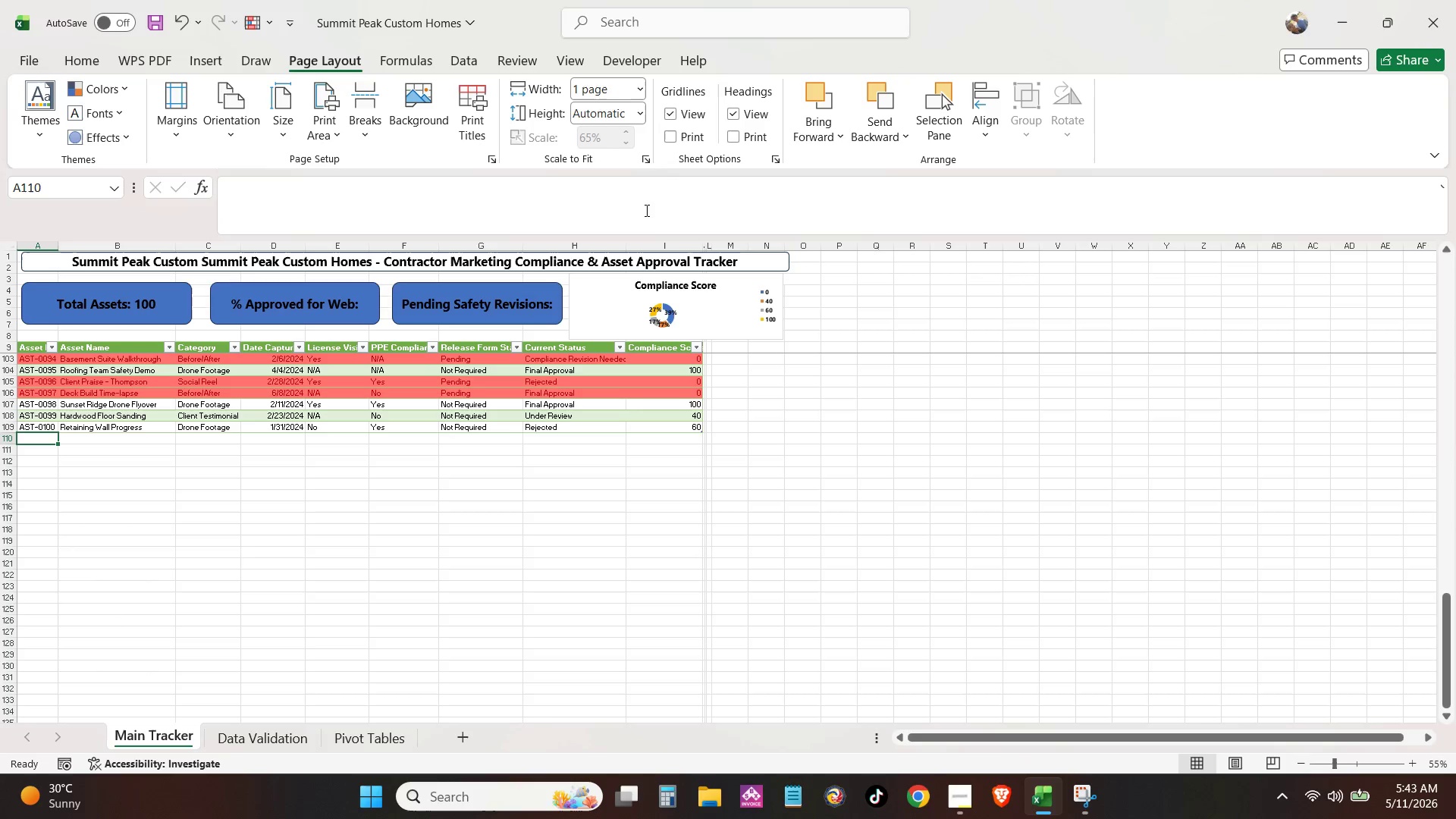 
scroll: coordinate [625, 384], scroll_direction: up, amount: 41.0
 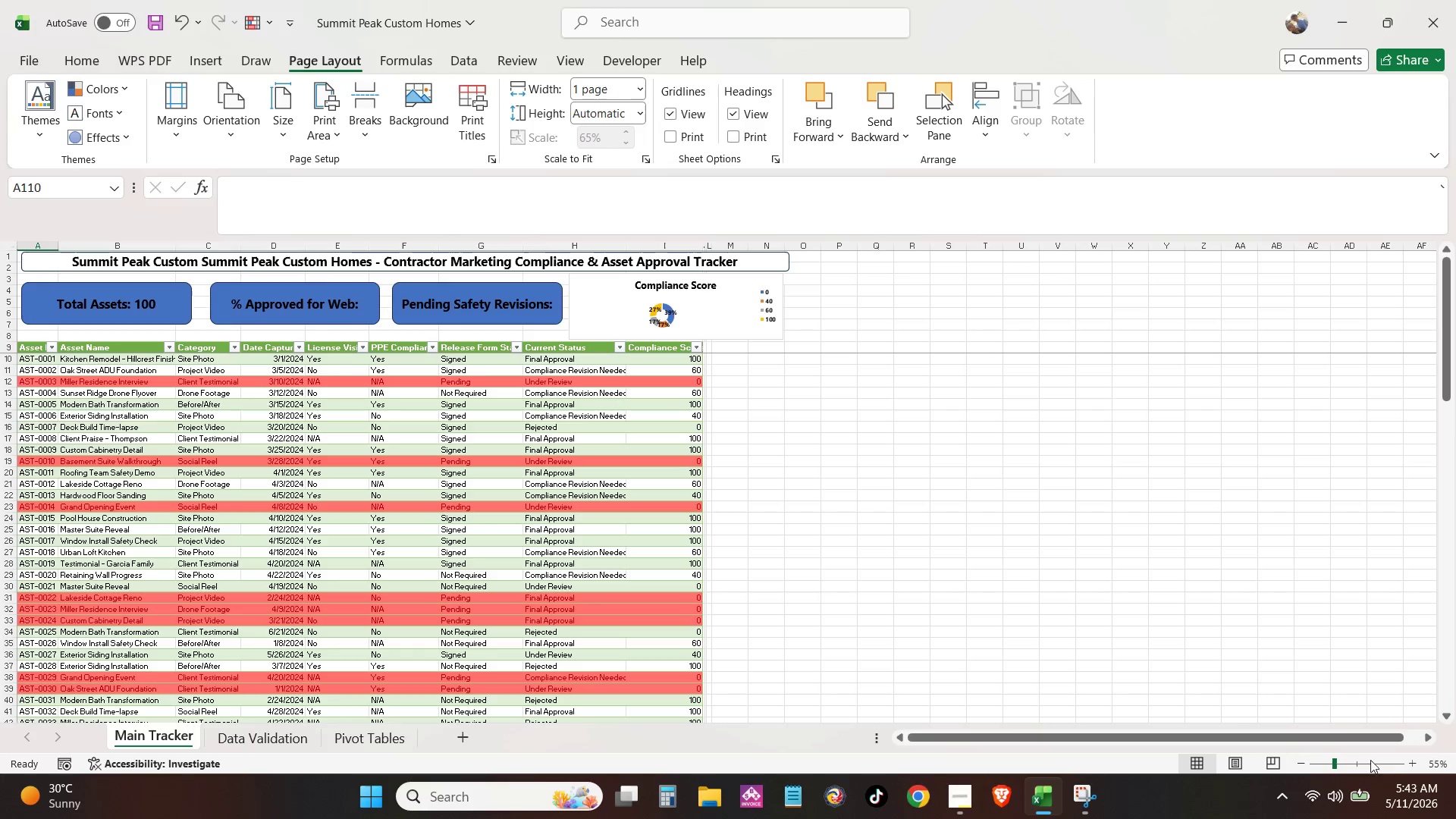 
left_click([1357, 767])
 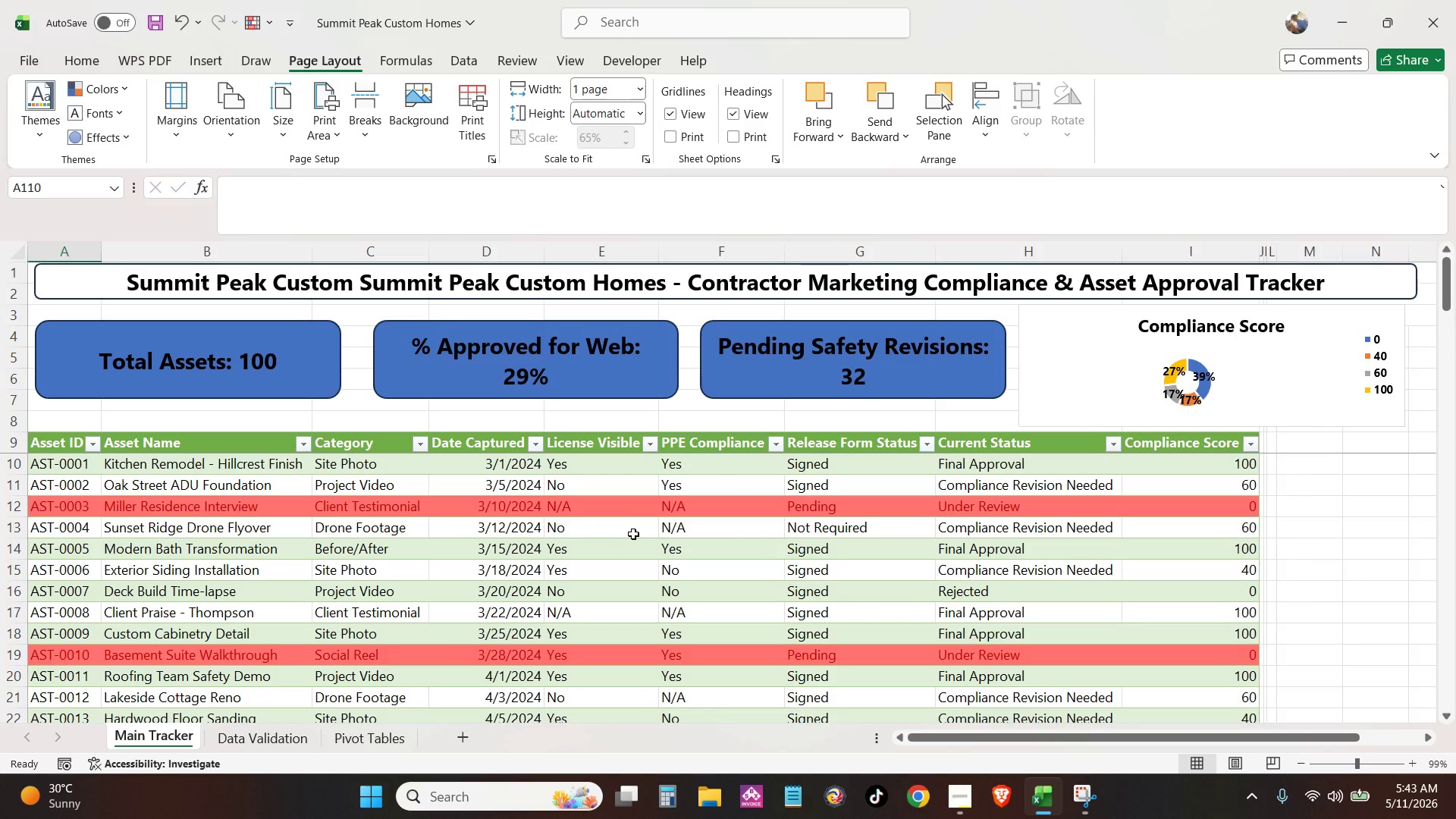 
scroll: coordinate [607, 510], scroll_direction: down, amount: 31.0
 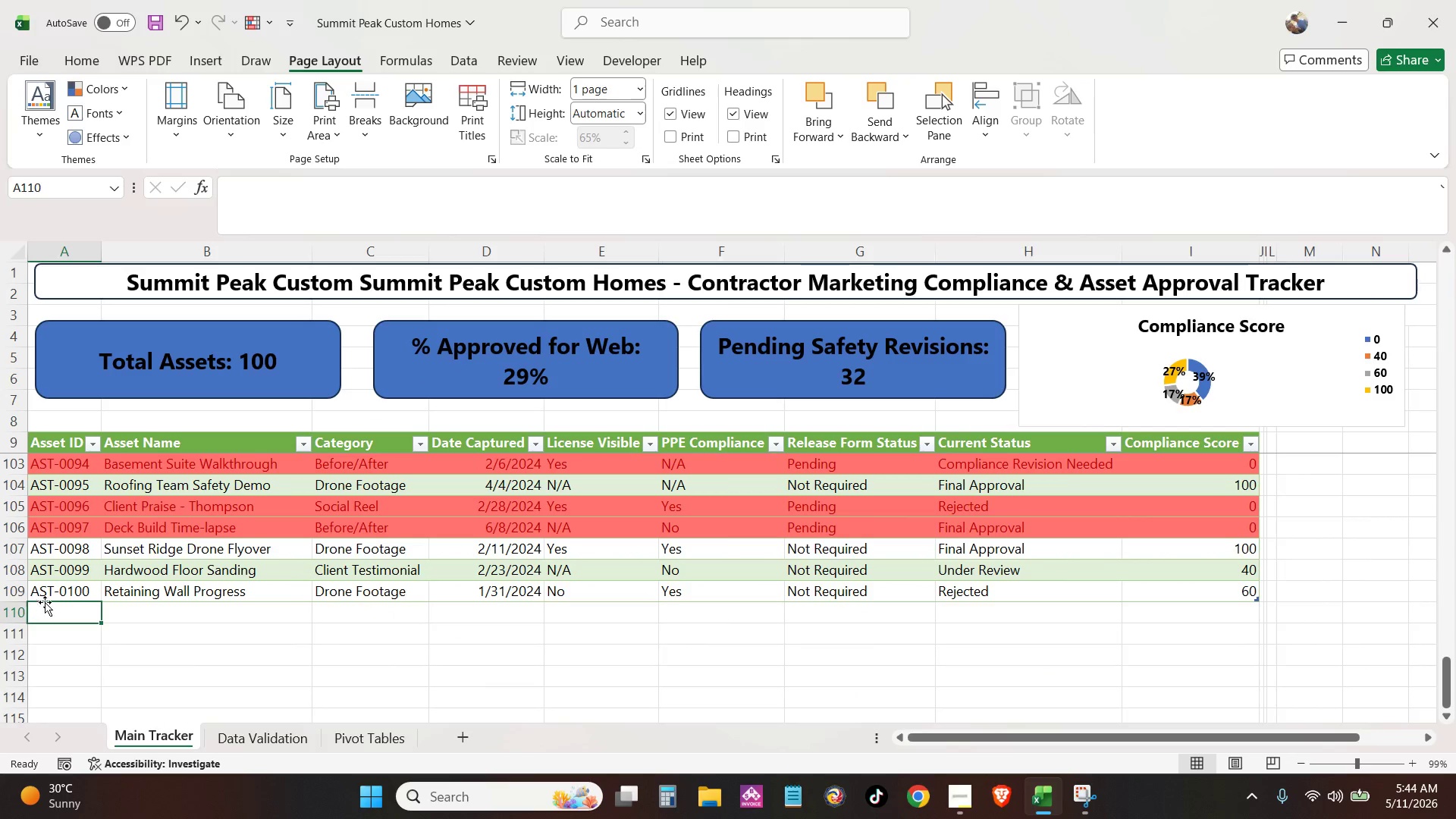 
type(AST-0101)
 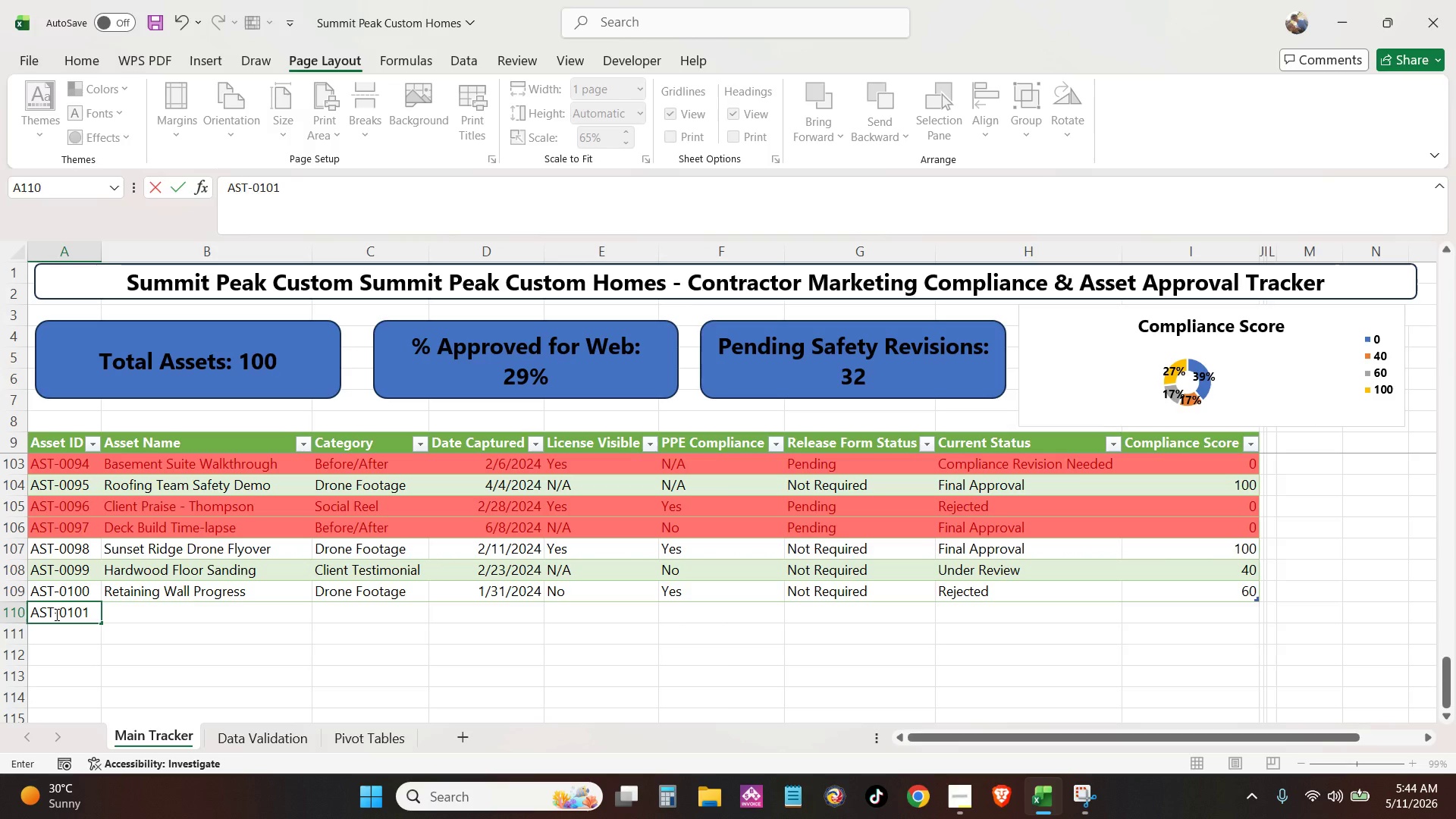 
key(Enter)
 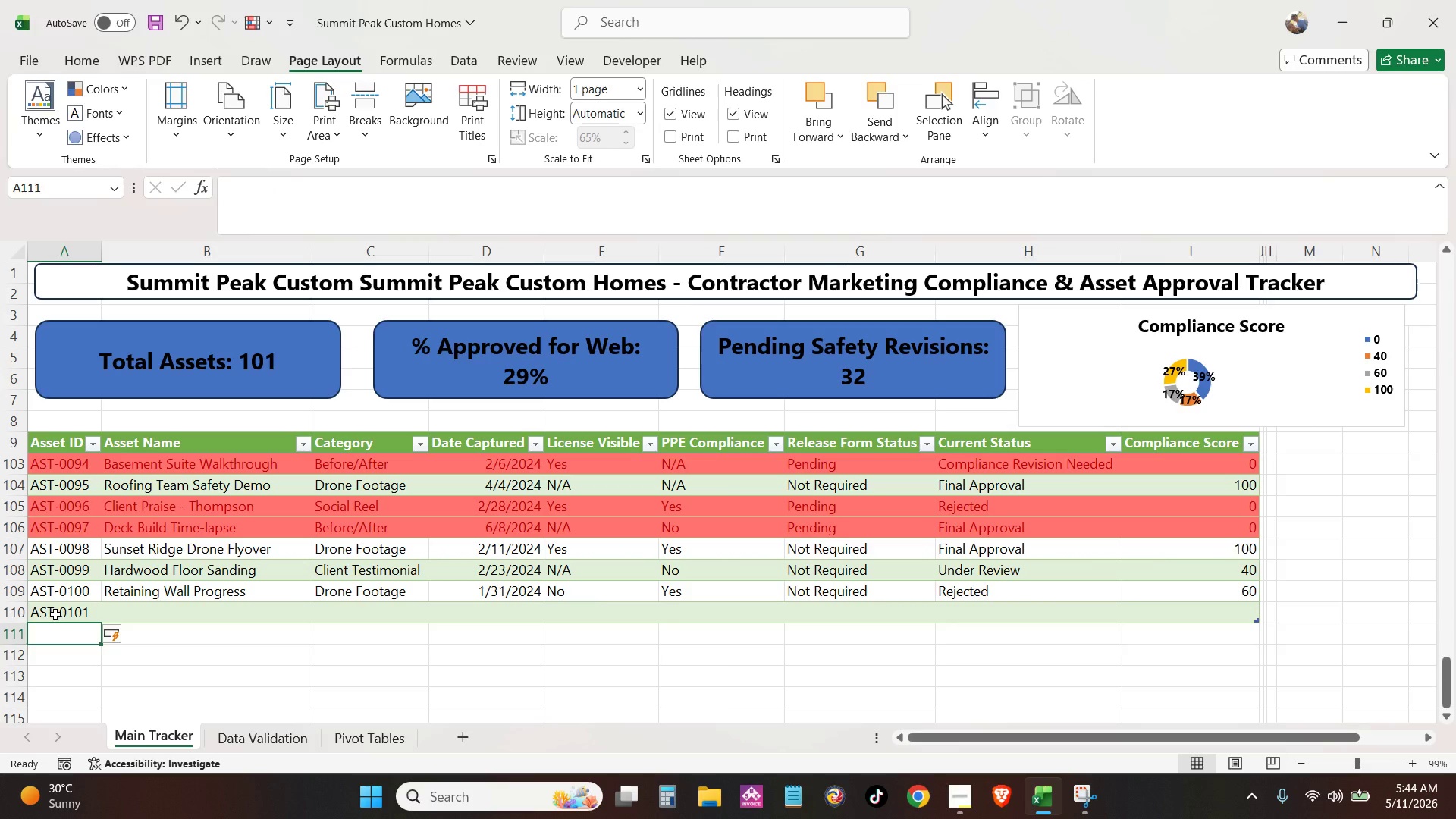 
key(ArrowUp)
 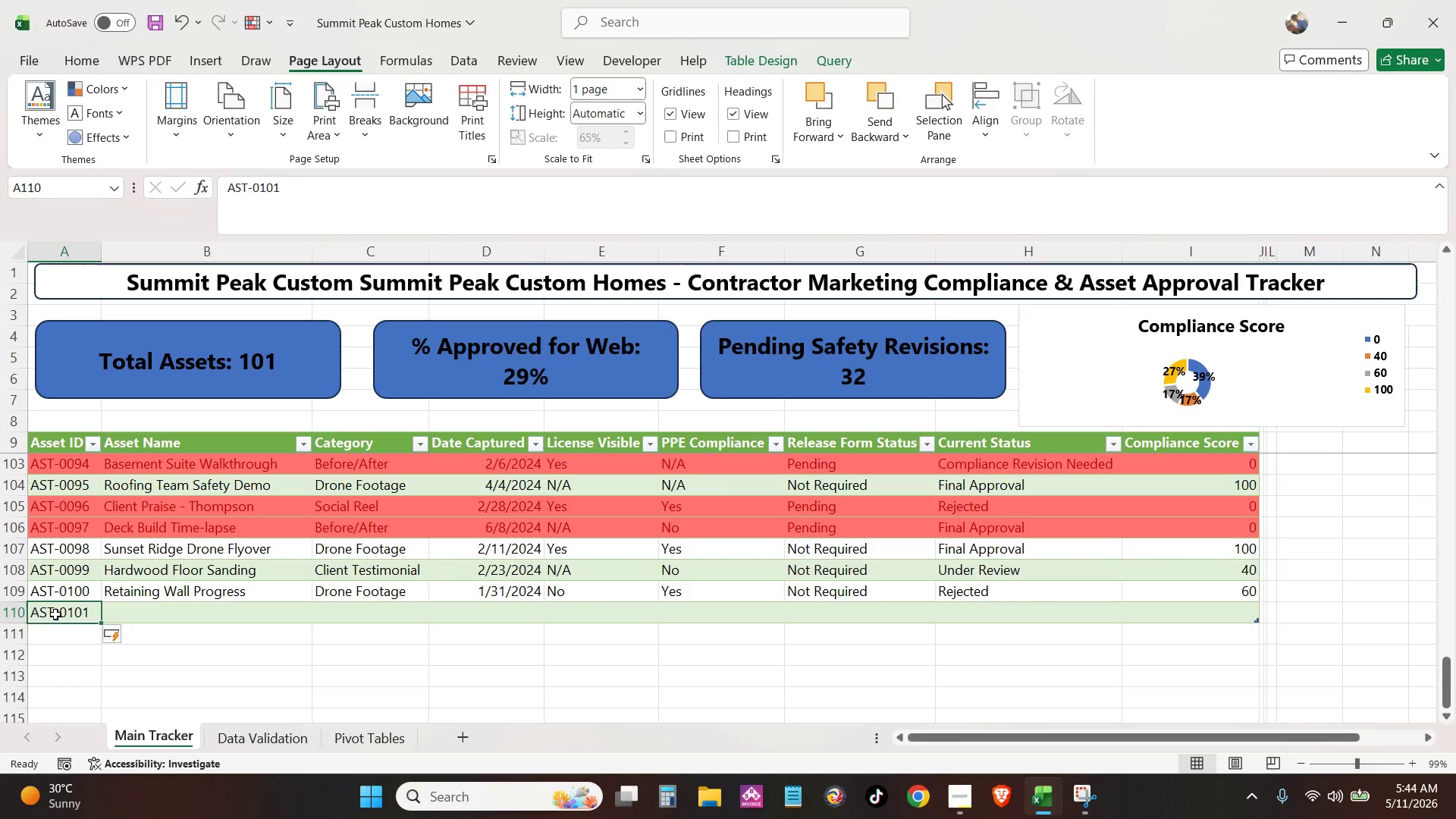 
key(ArrowRight)
 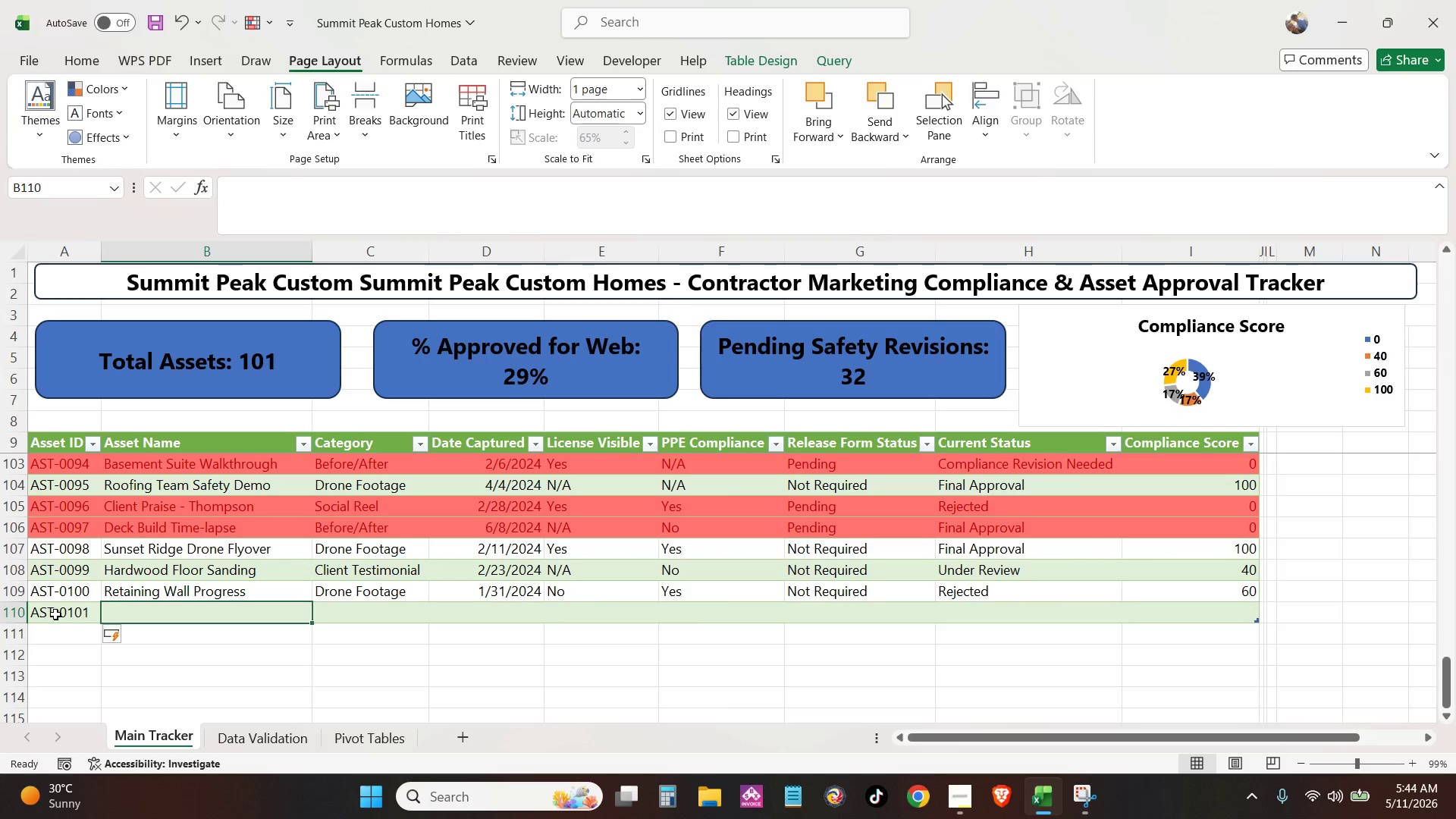 
key(Shift+R)
 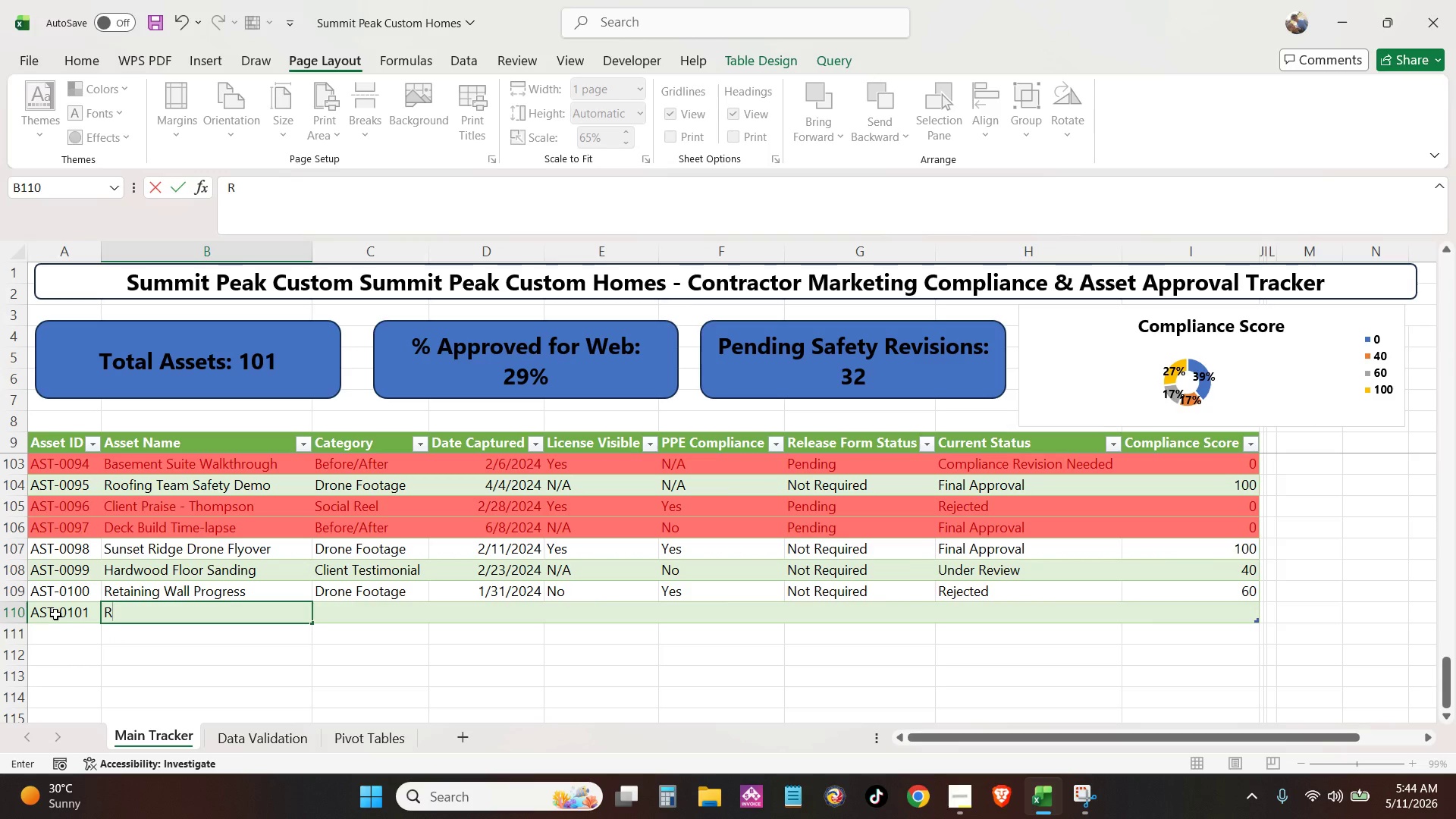 
key(Backspace)
 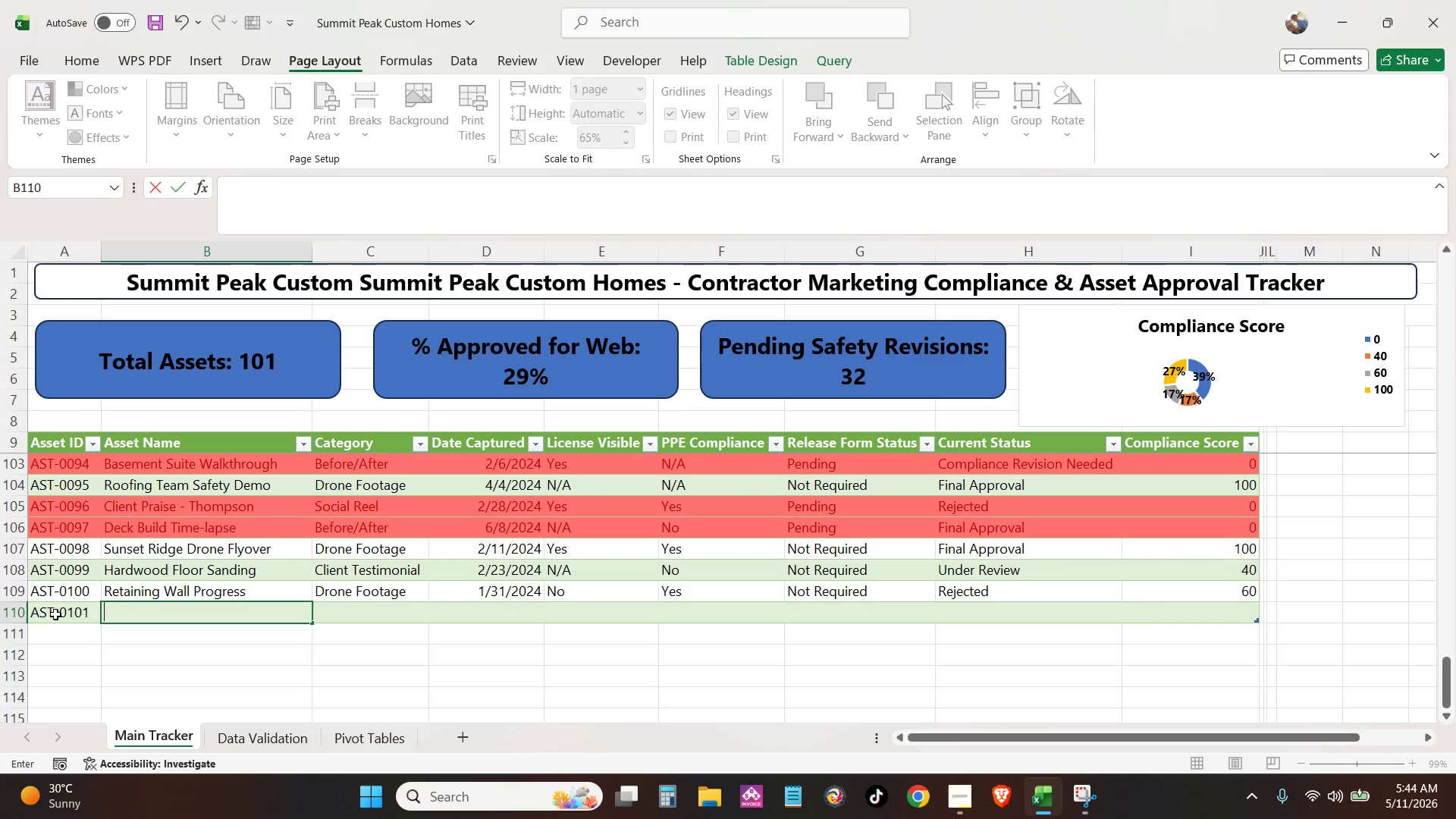 
key(Shift+D)
 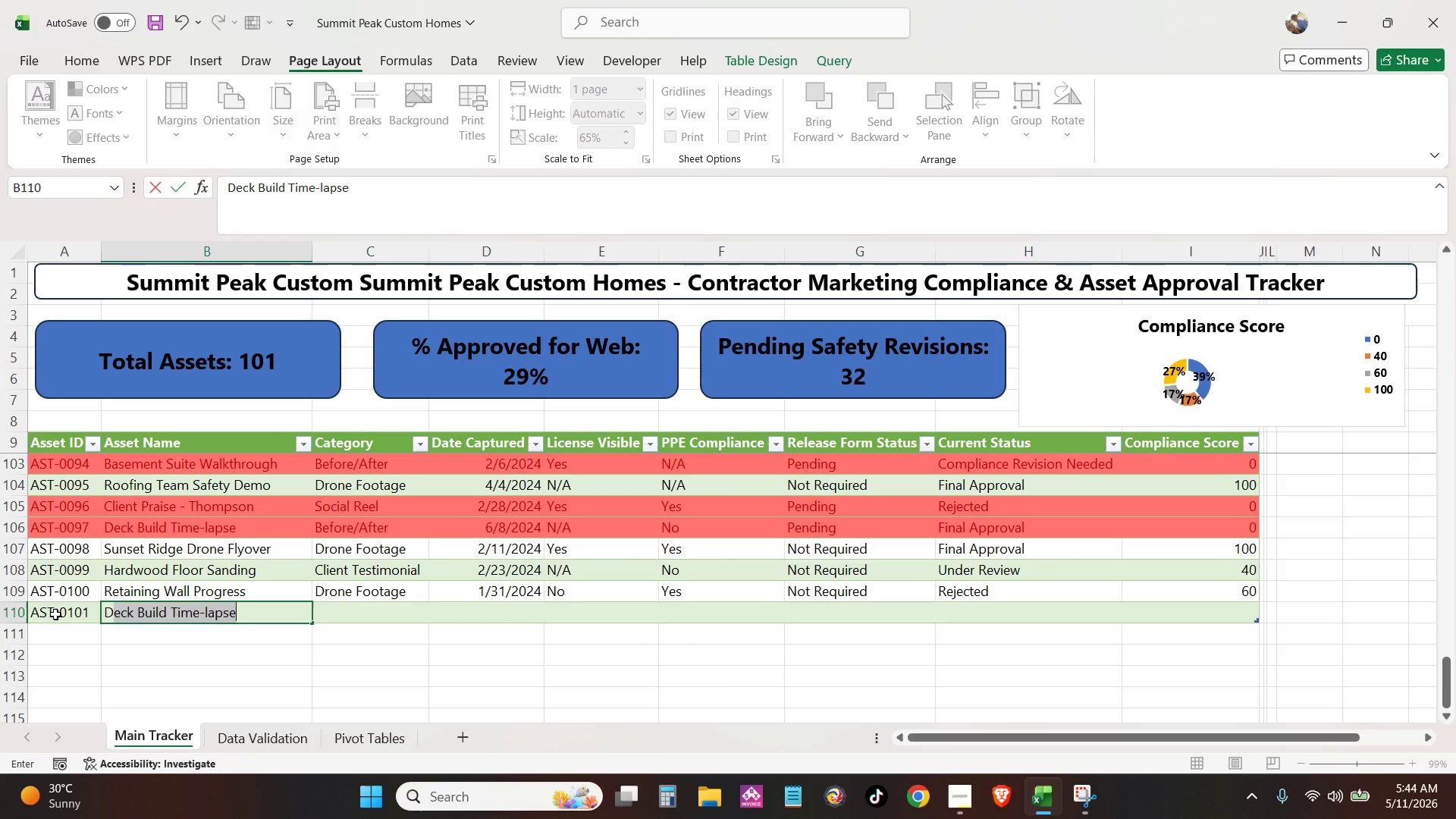 
key(Tab)
 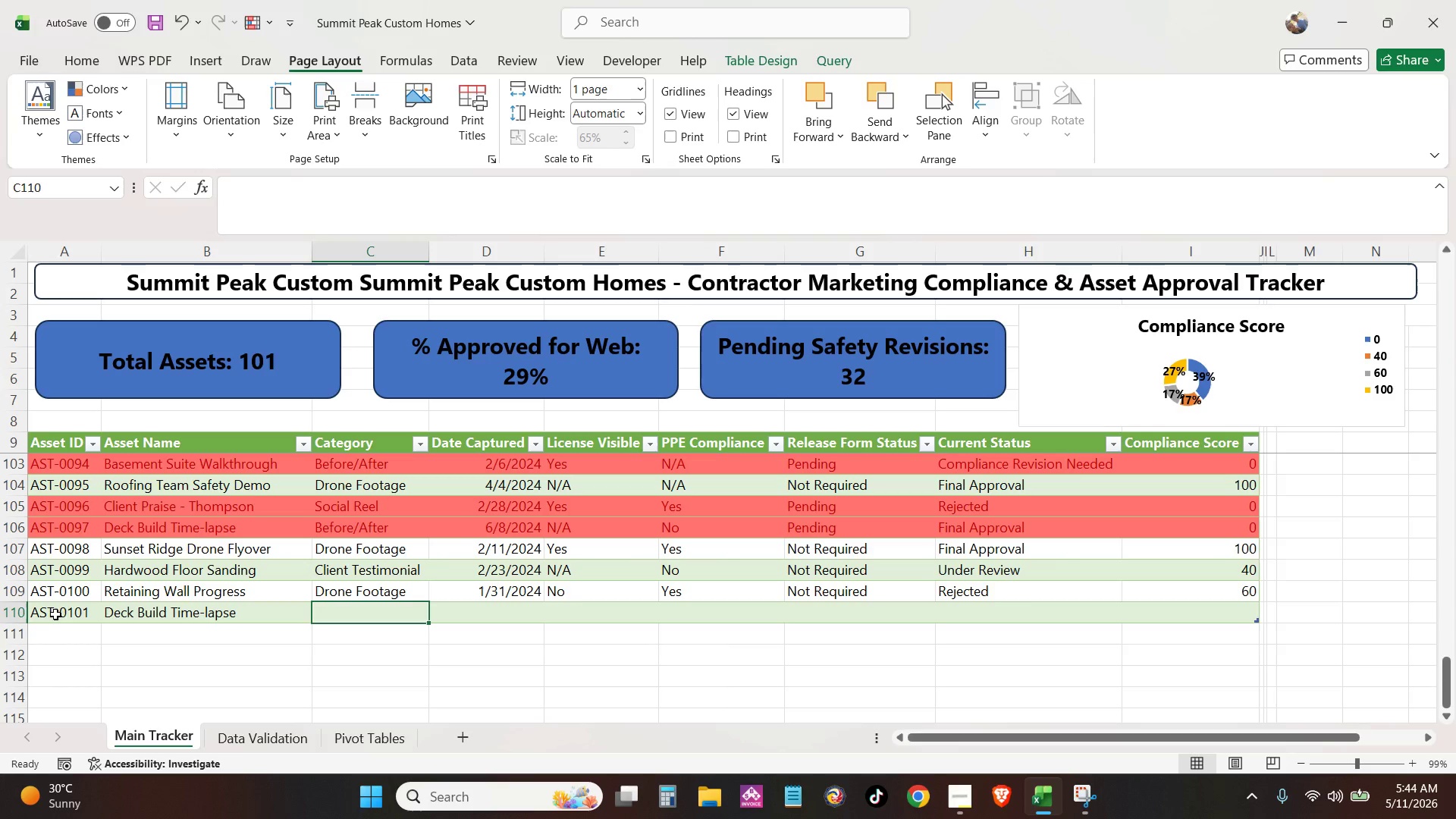 
type(B)
key(Tab)
type(1)
key(Backspace)
type(5/4/2024)
 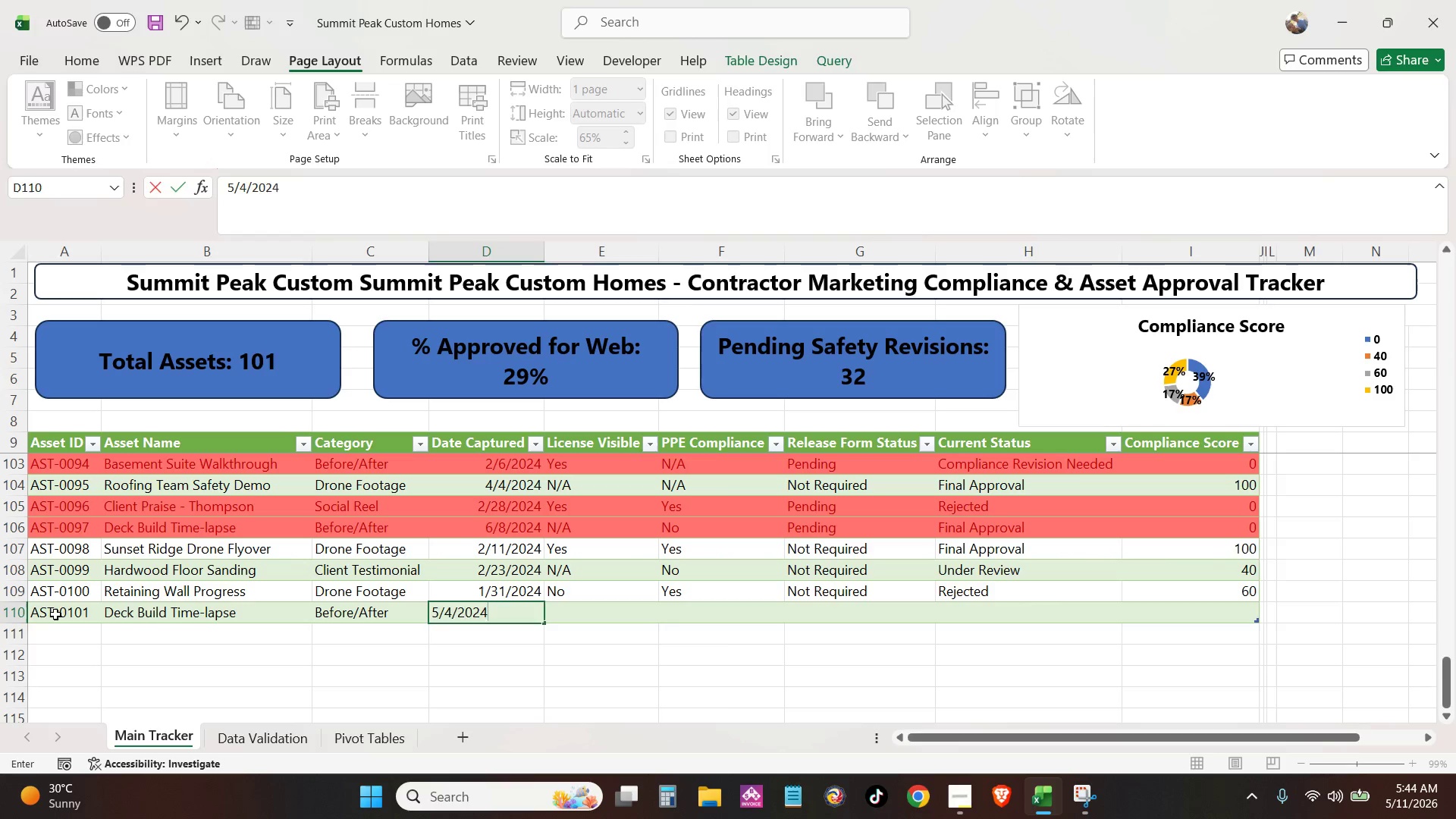 
key(Enter)
 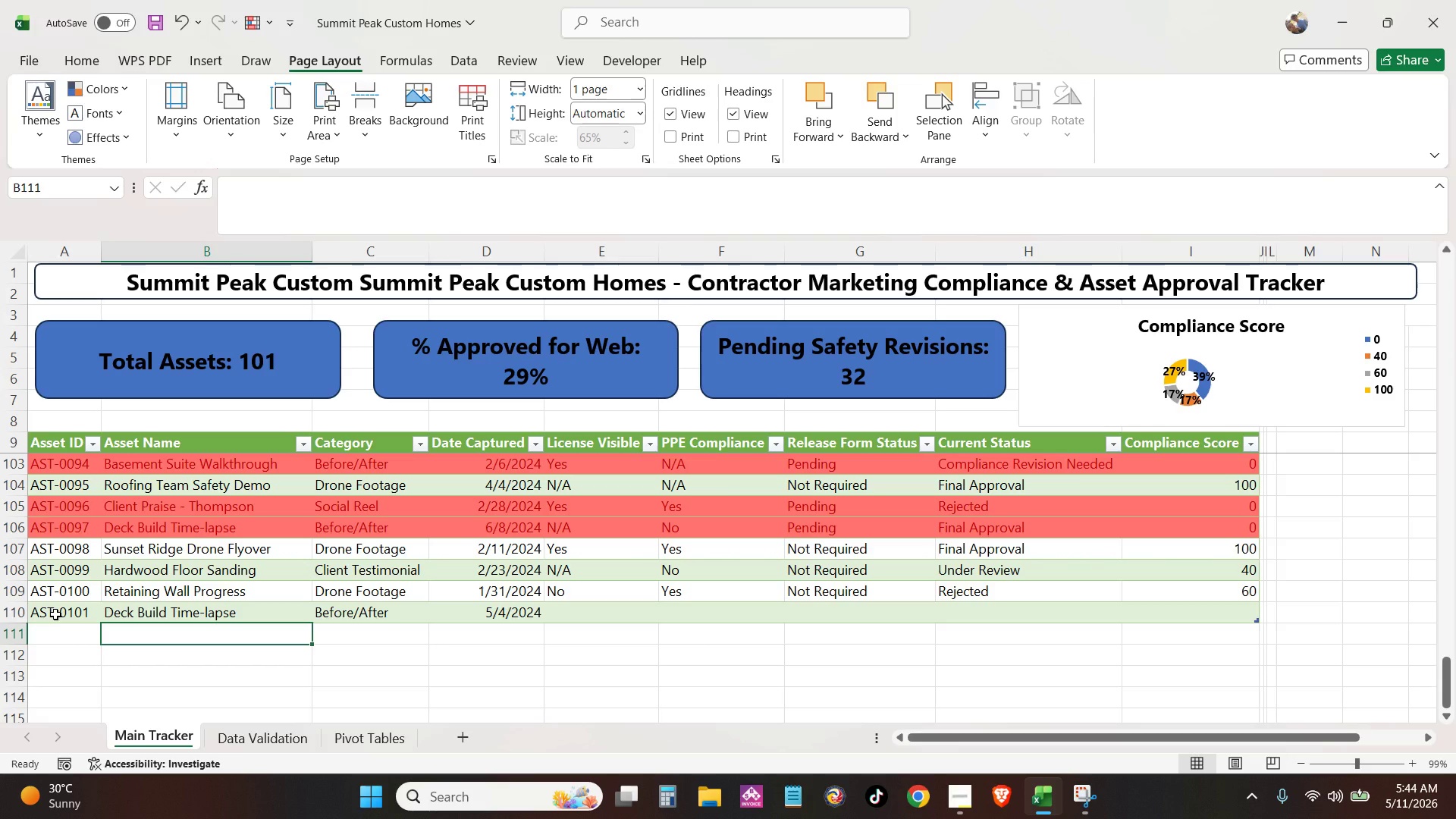 
key(ArrowUp)
 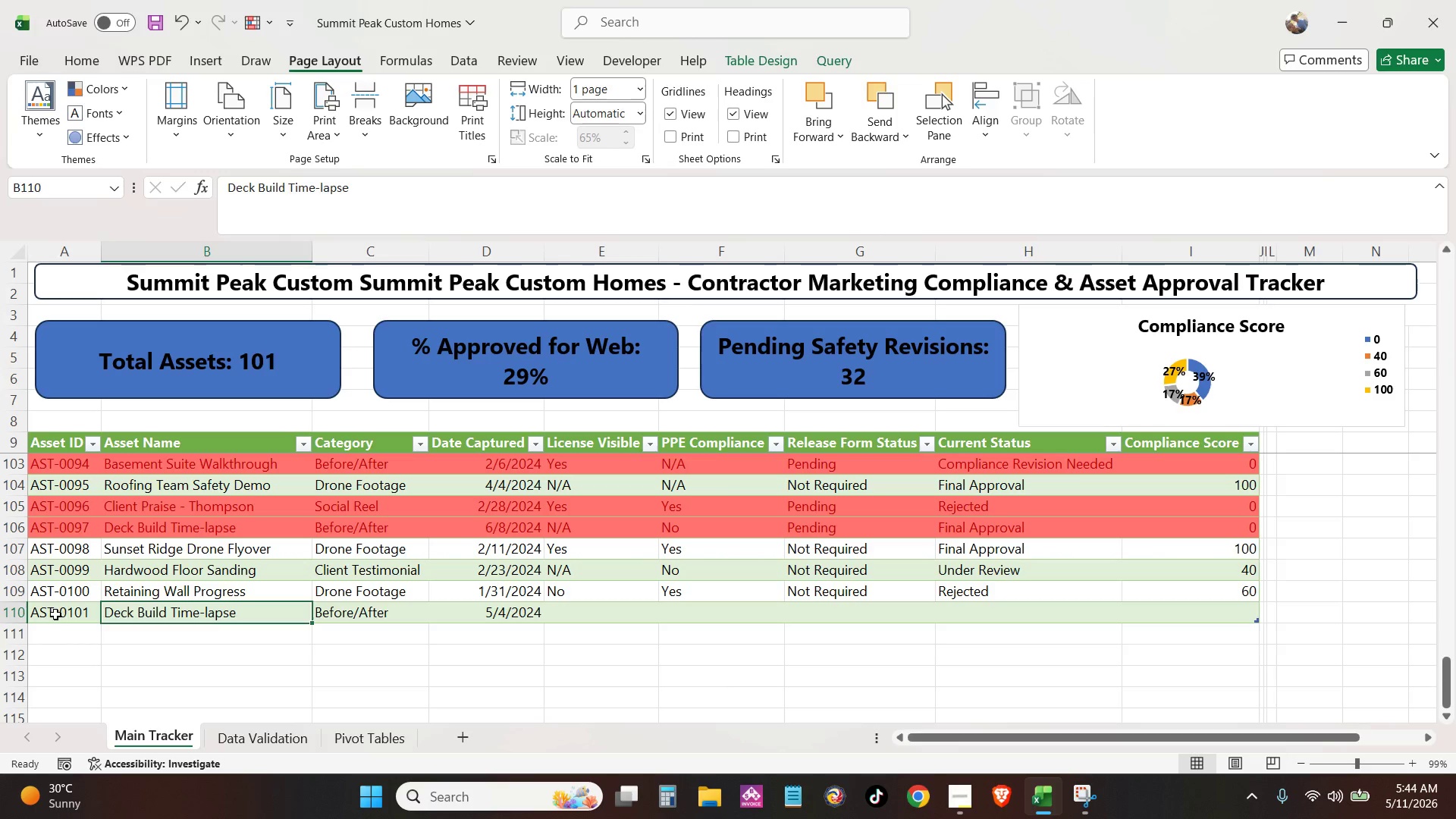 
key(ArrowRight)
 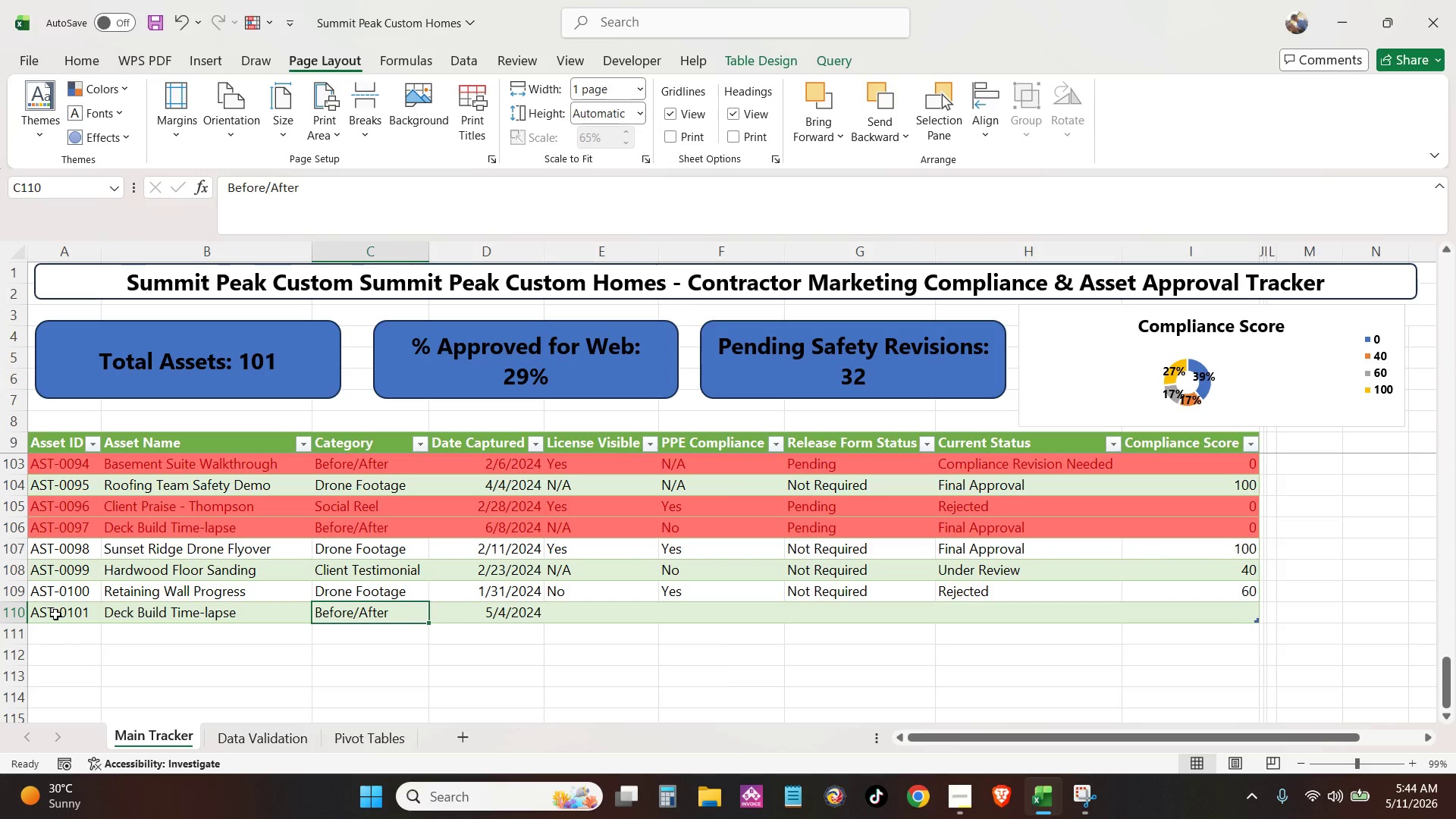 
key(ArrowRight)
 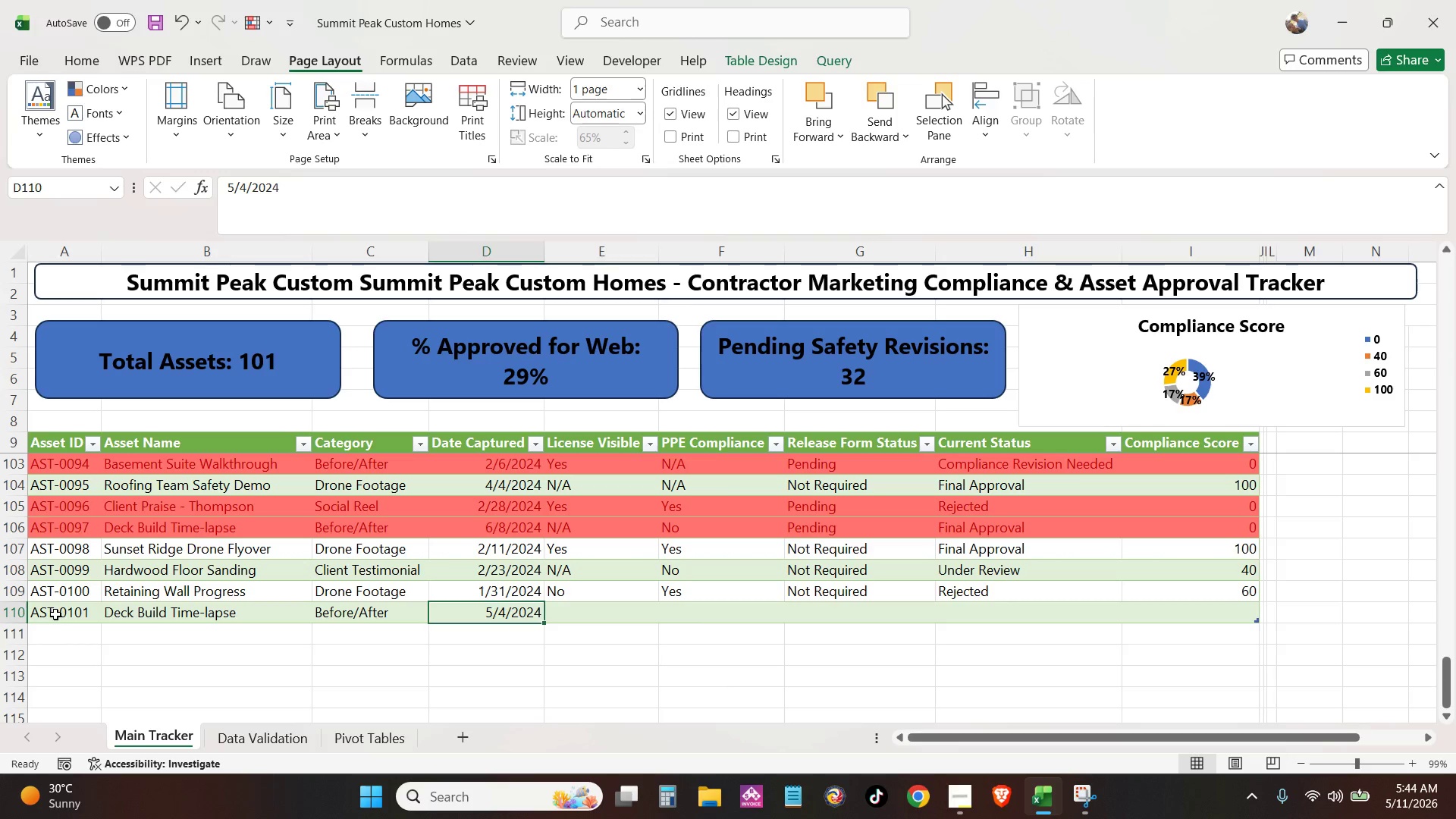 
key(ArrowRight)
 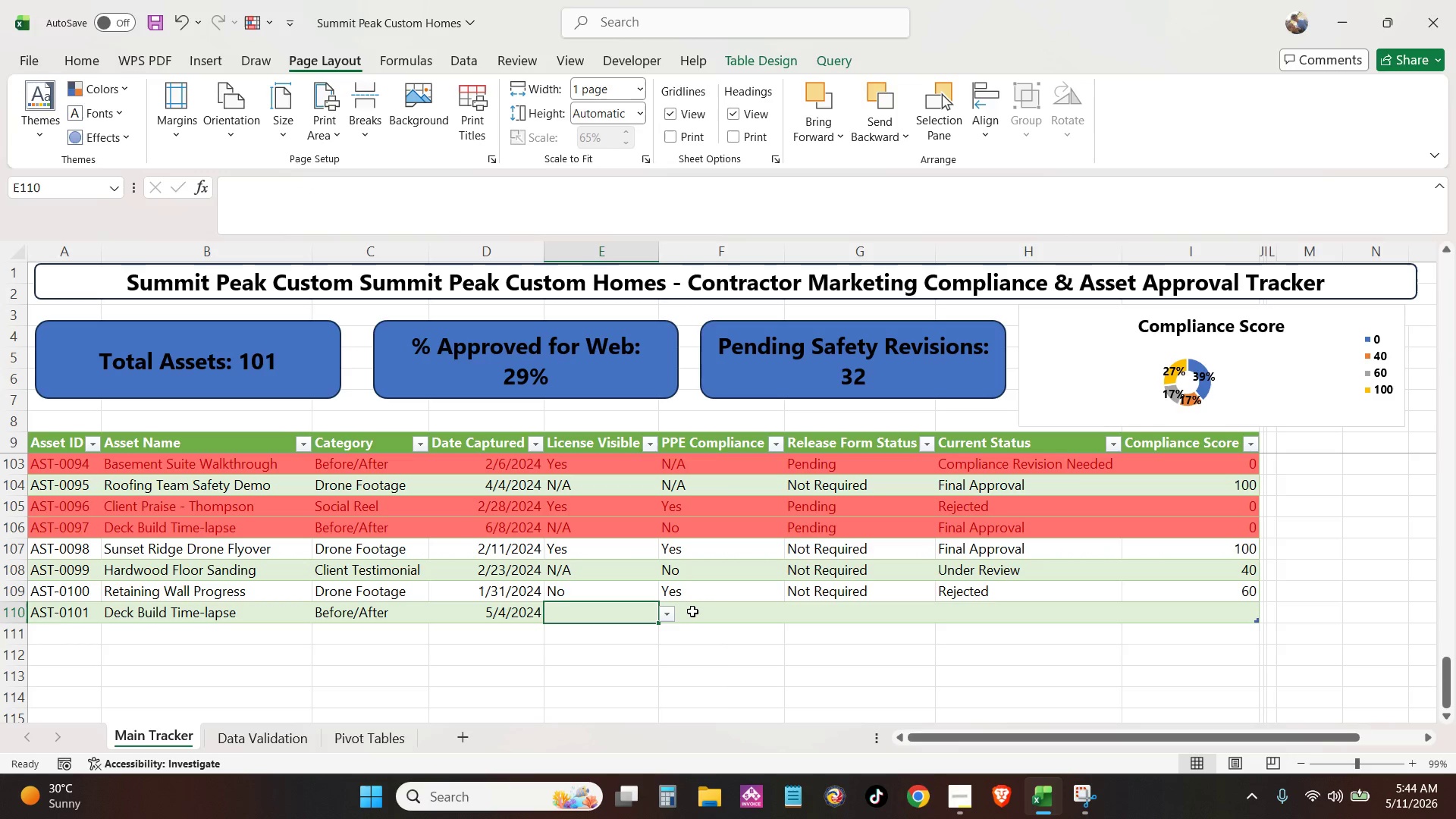 
left_click([821, 613])
 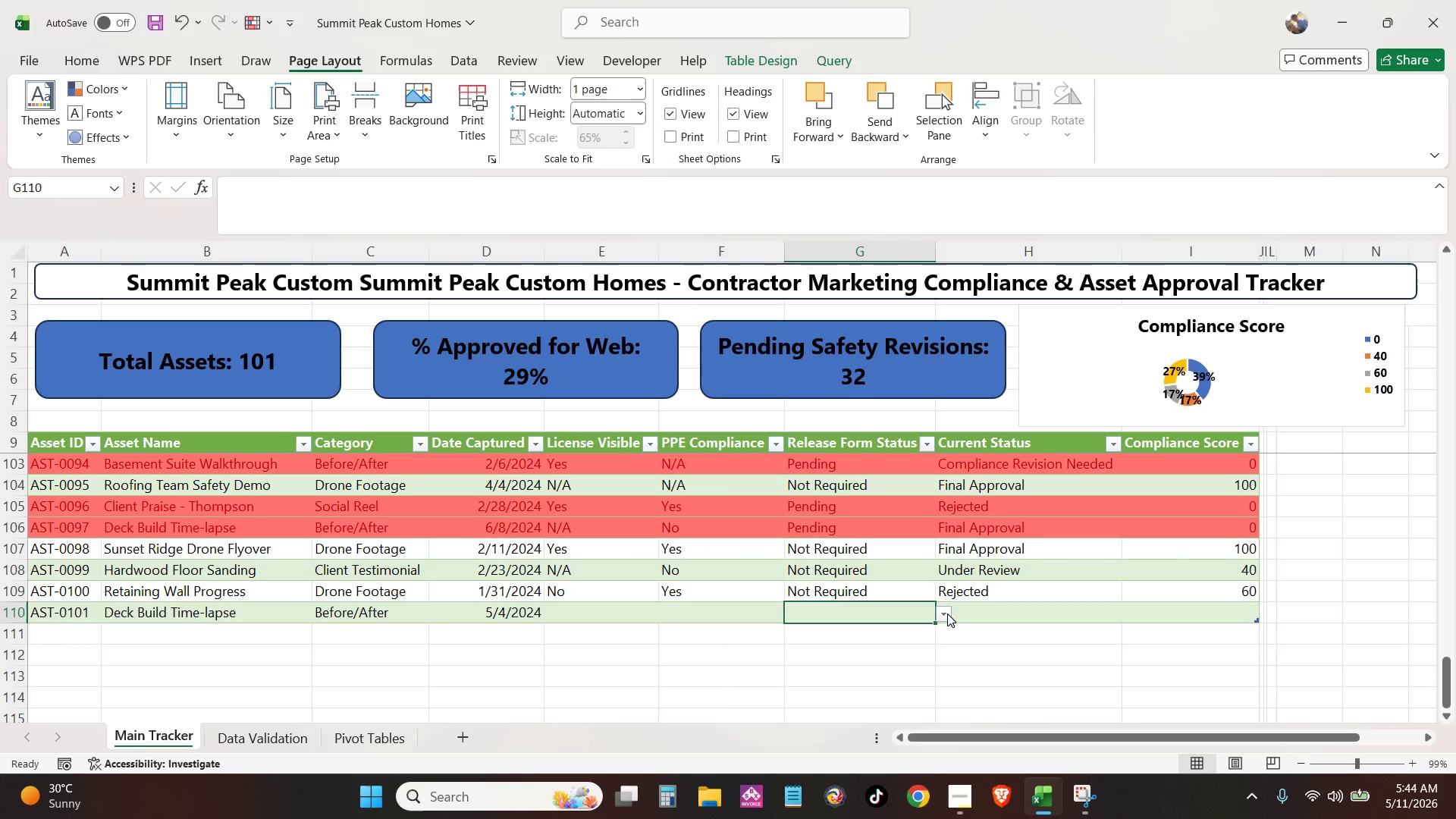 
left_click([949, 614])
 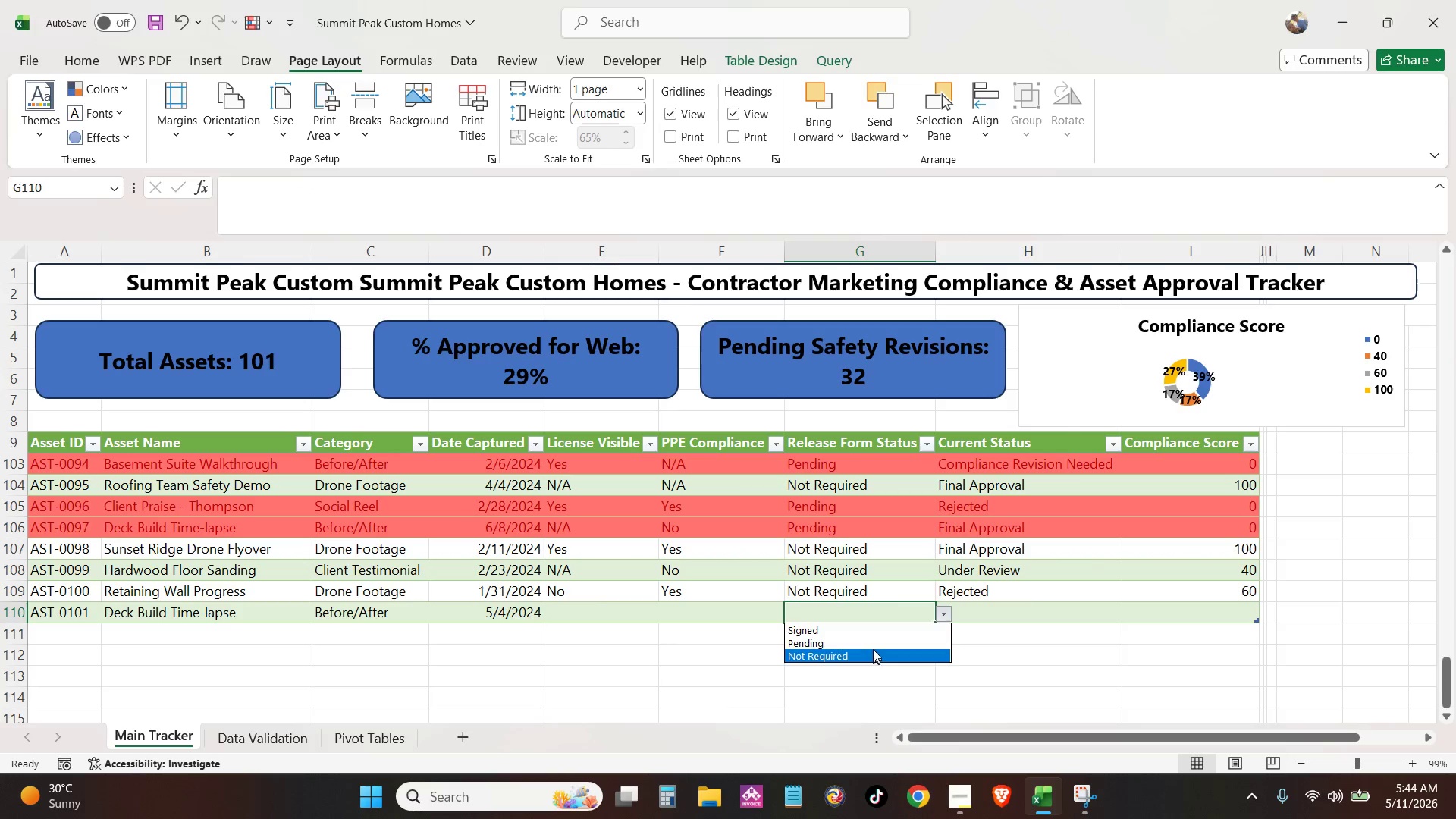 
left_click([873, 642])
 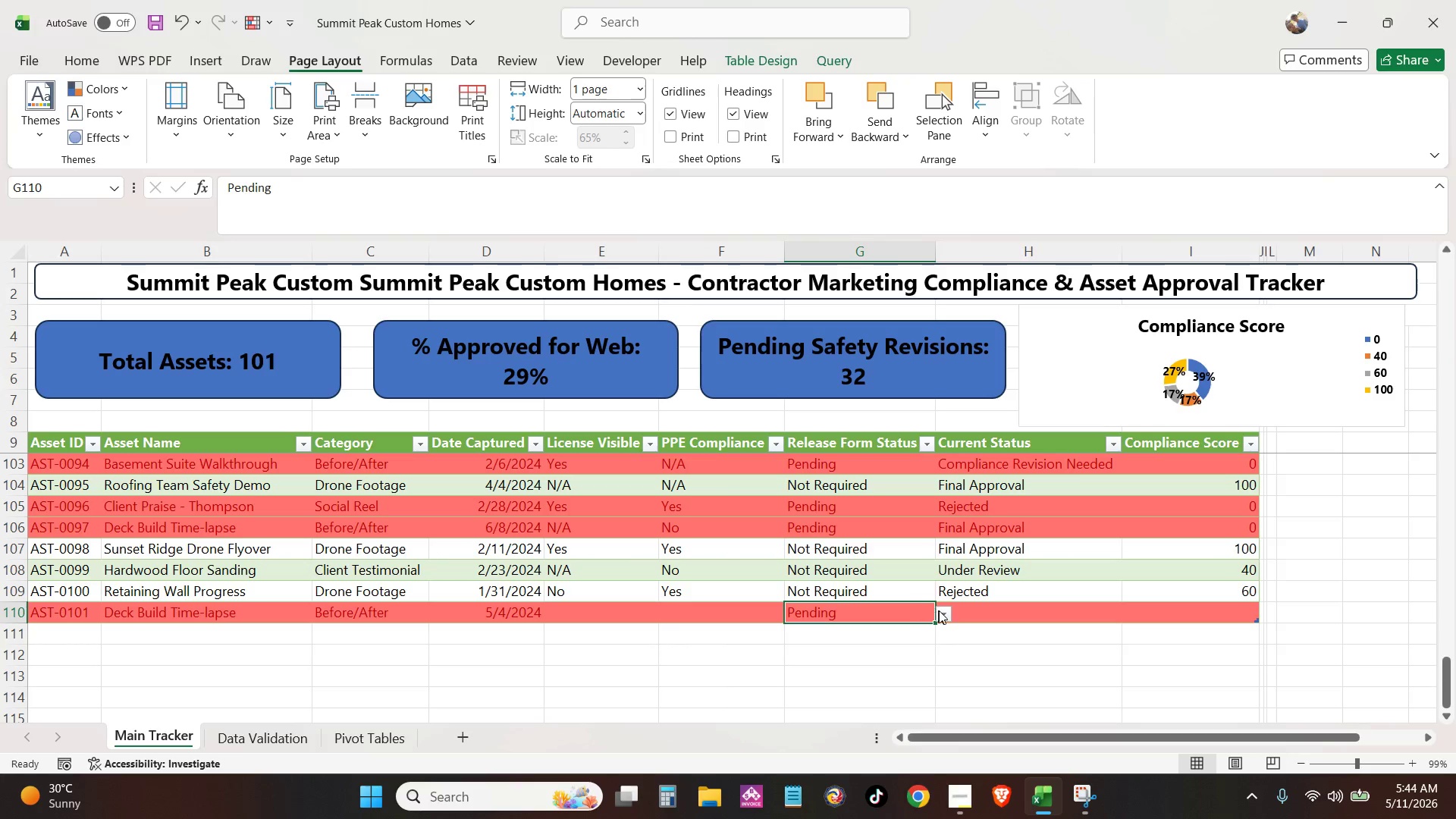 
left_click([943, 614])
 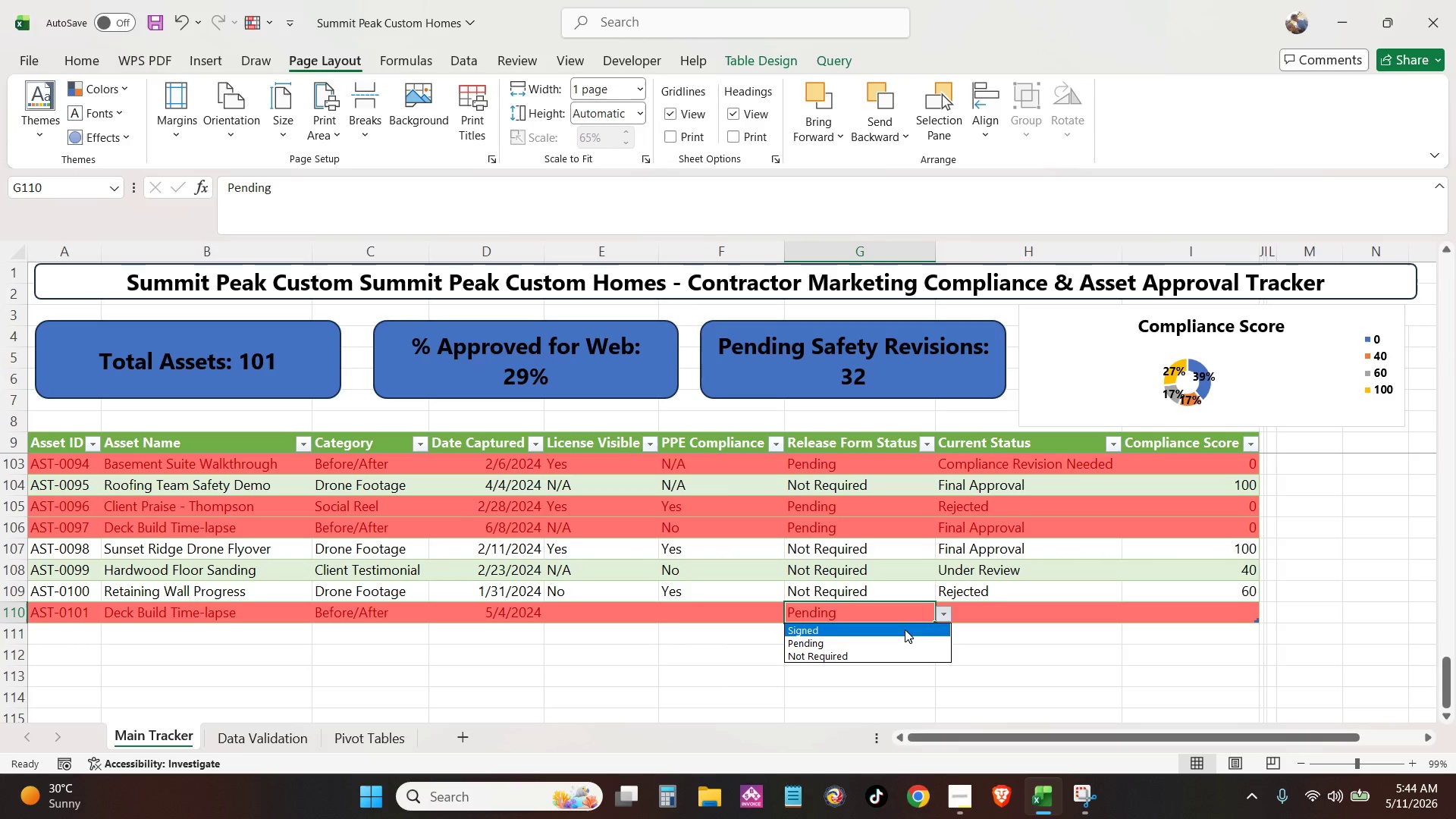 
left_click([905, 629])
 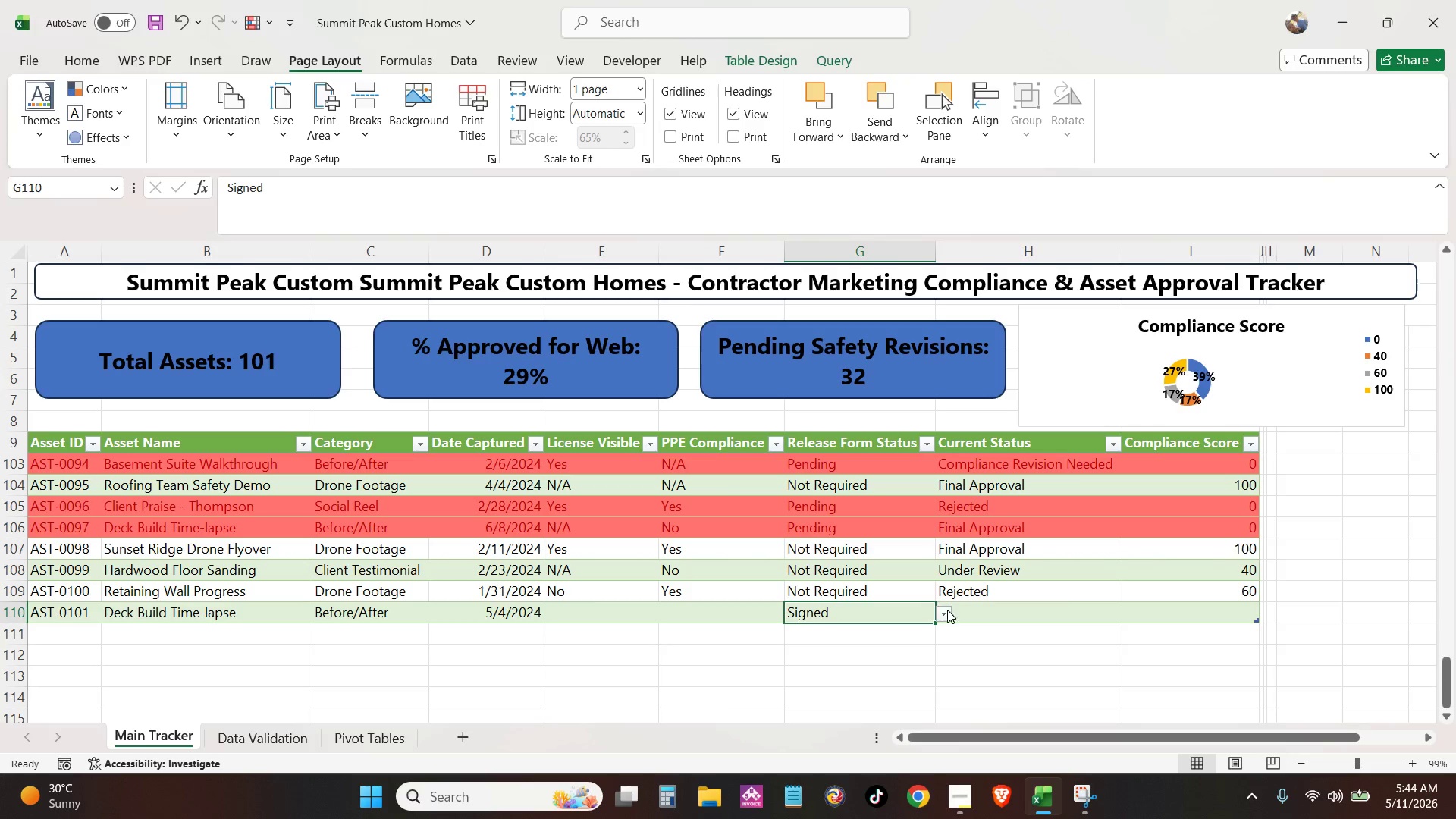 
left_click([951, 613])
 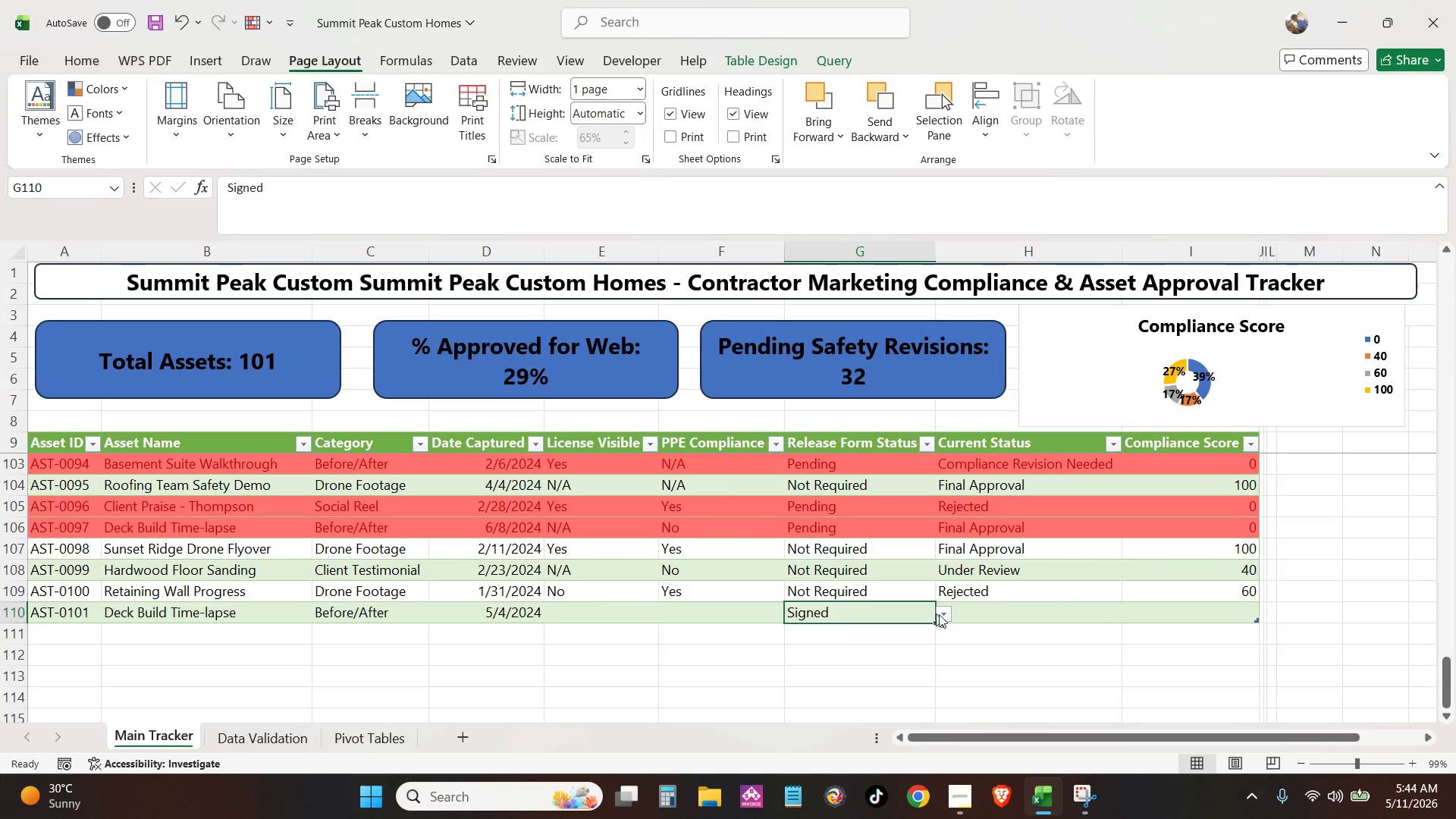 
double_click([942, 617])
 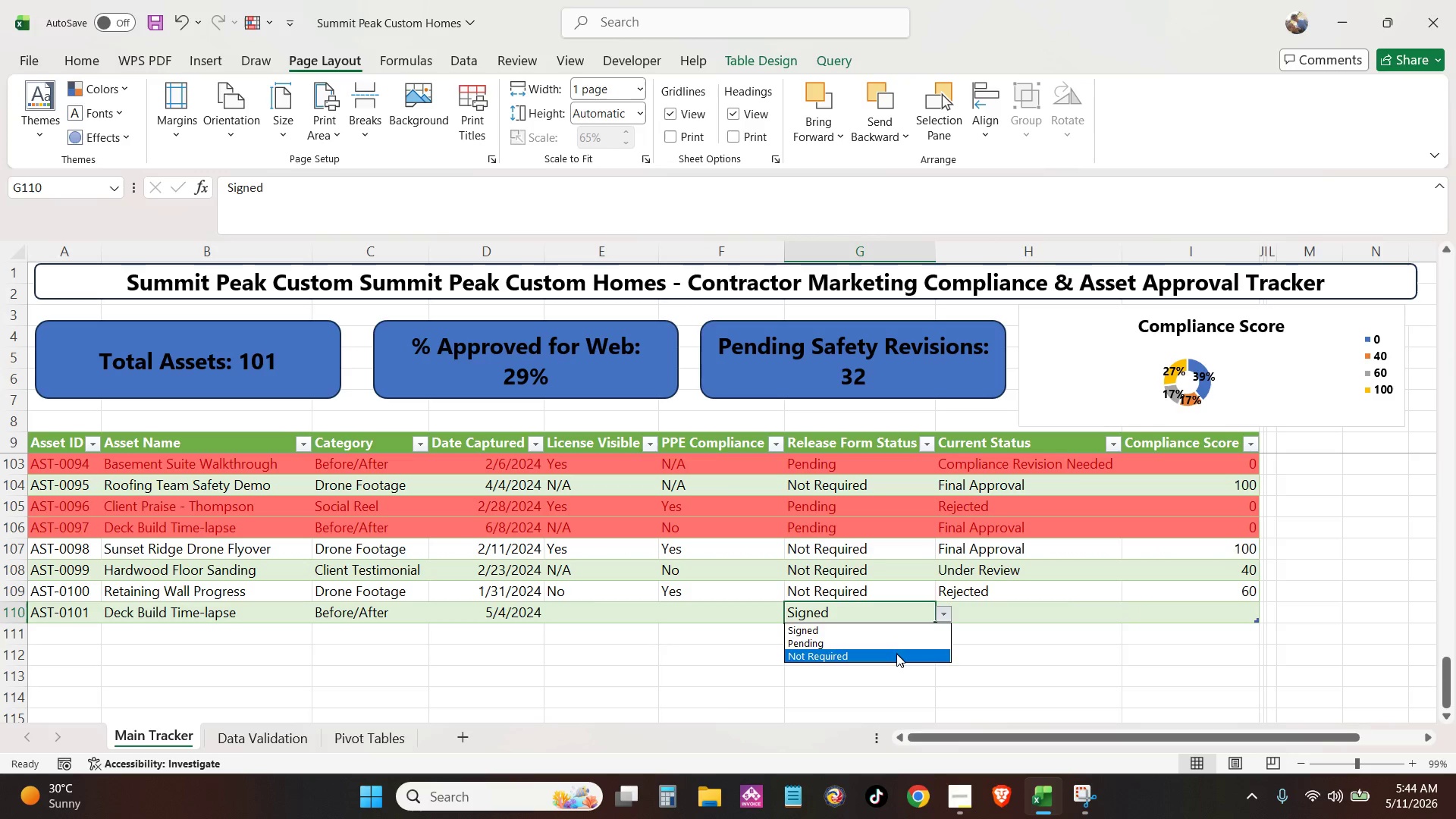 
left_click([896, 655])
 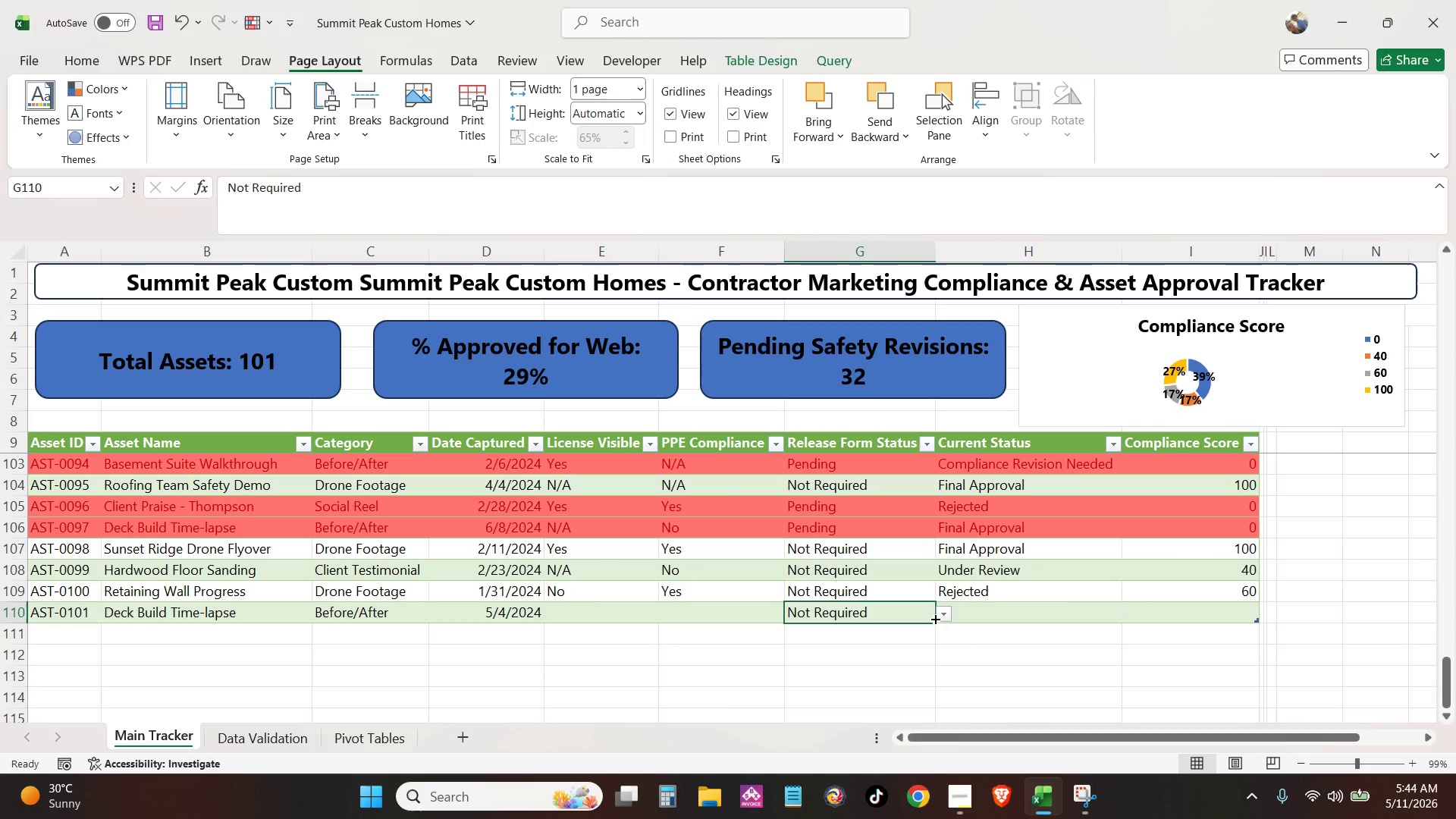 
left_click([937, 615])
 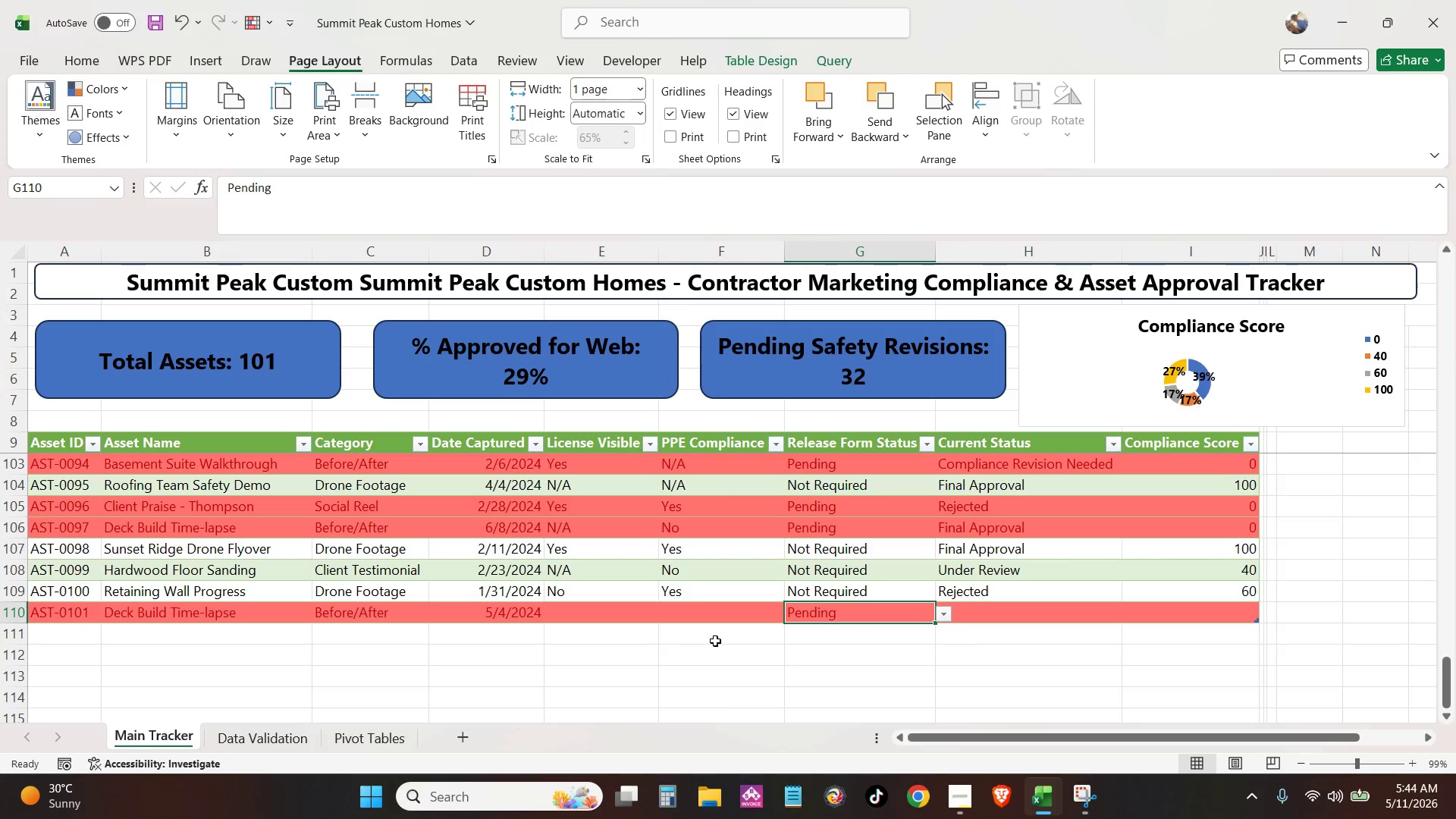 
left_click([625, 610])
 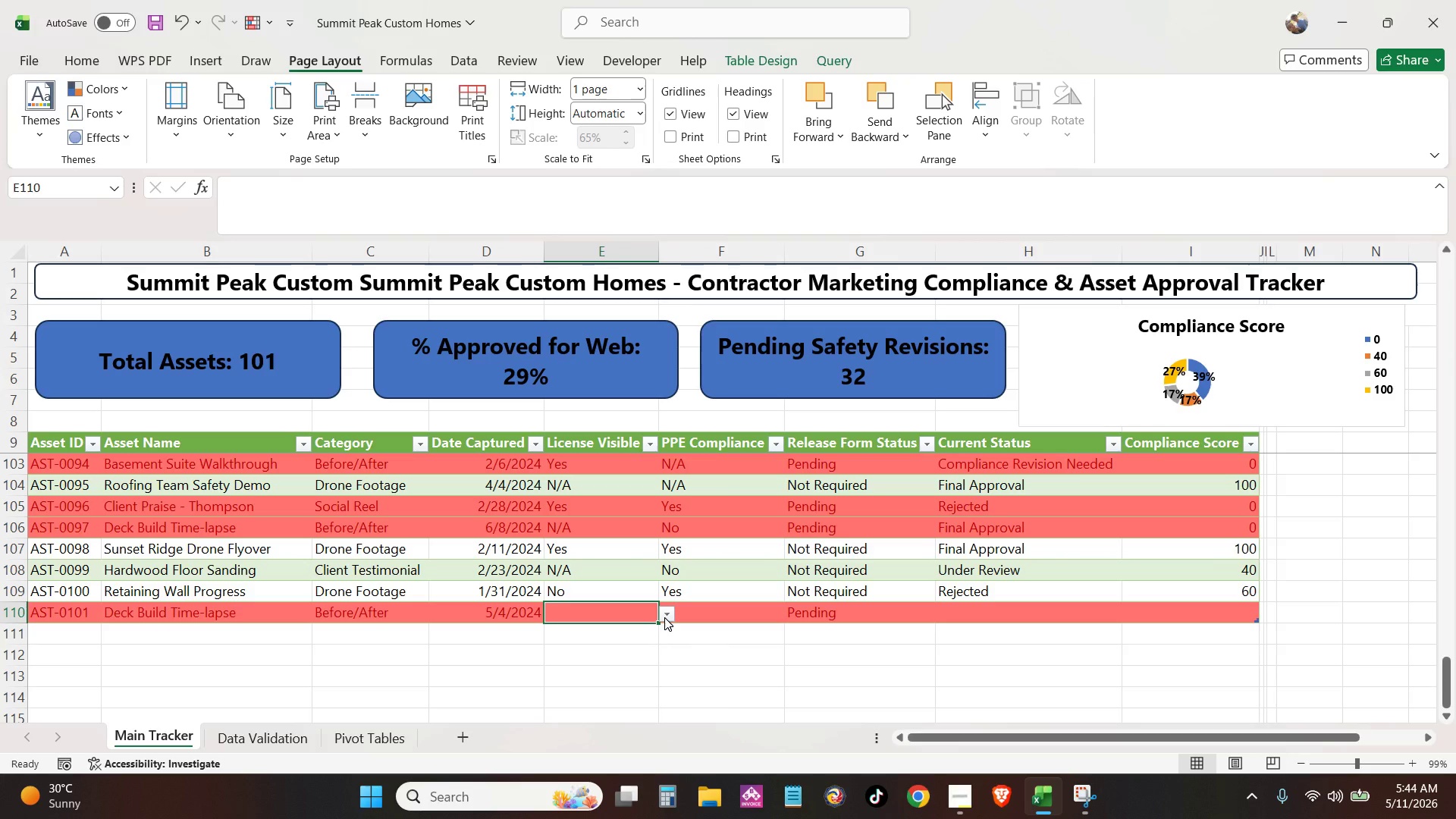 
left_click([667, 619])
 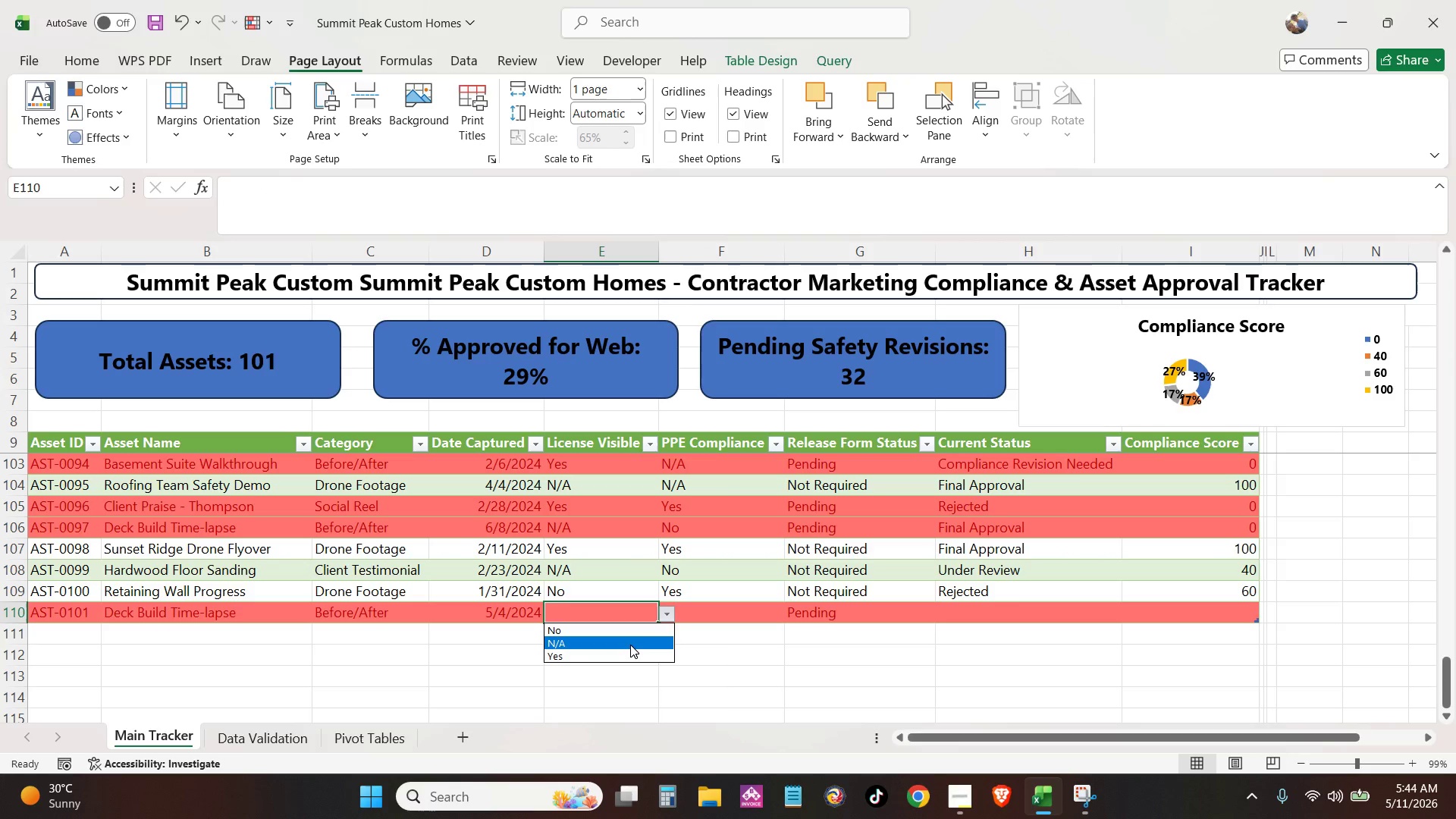 
left_click([630, 645])
 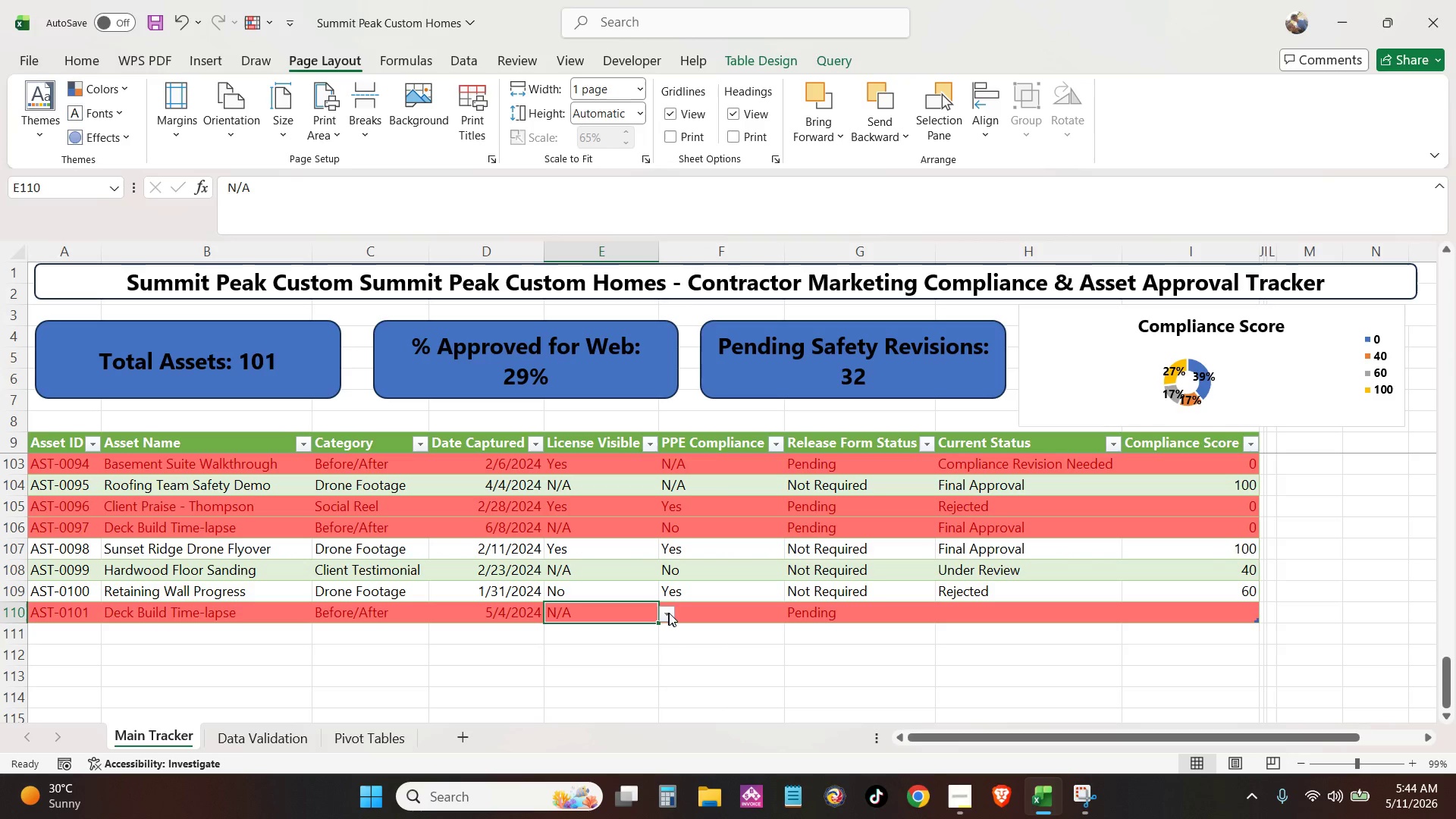 
left_click([674, 612])
 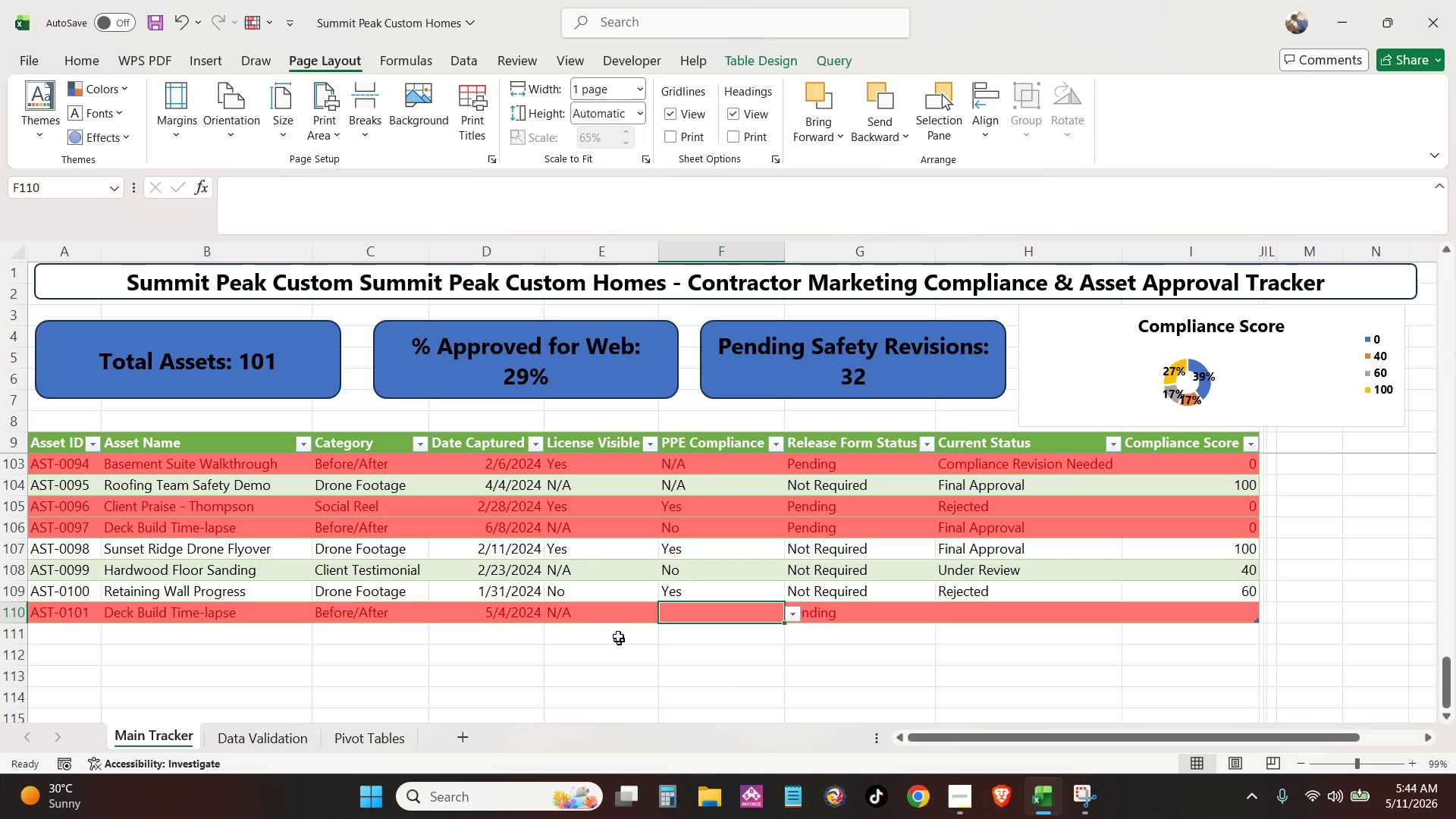 
left_click([623, 620])
 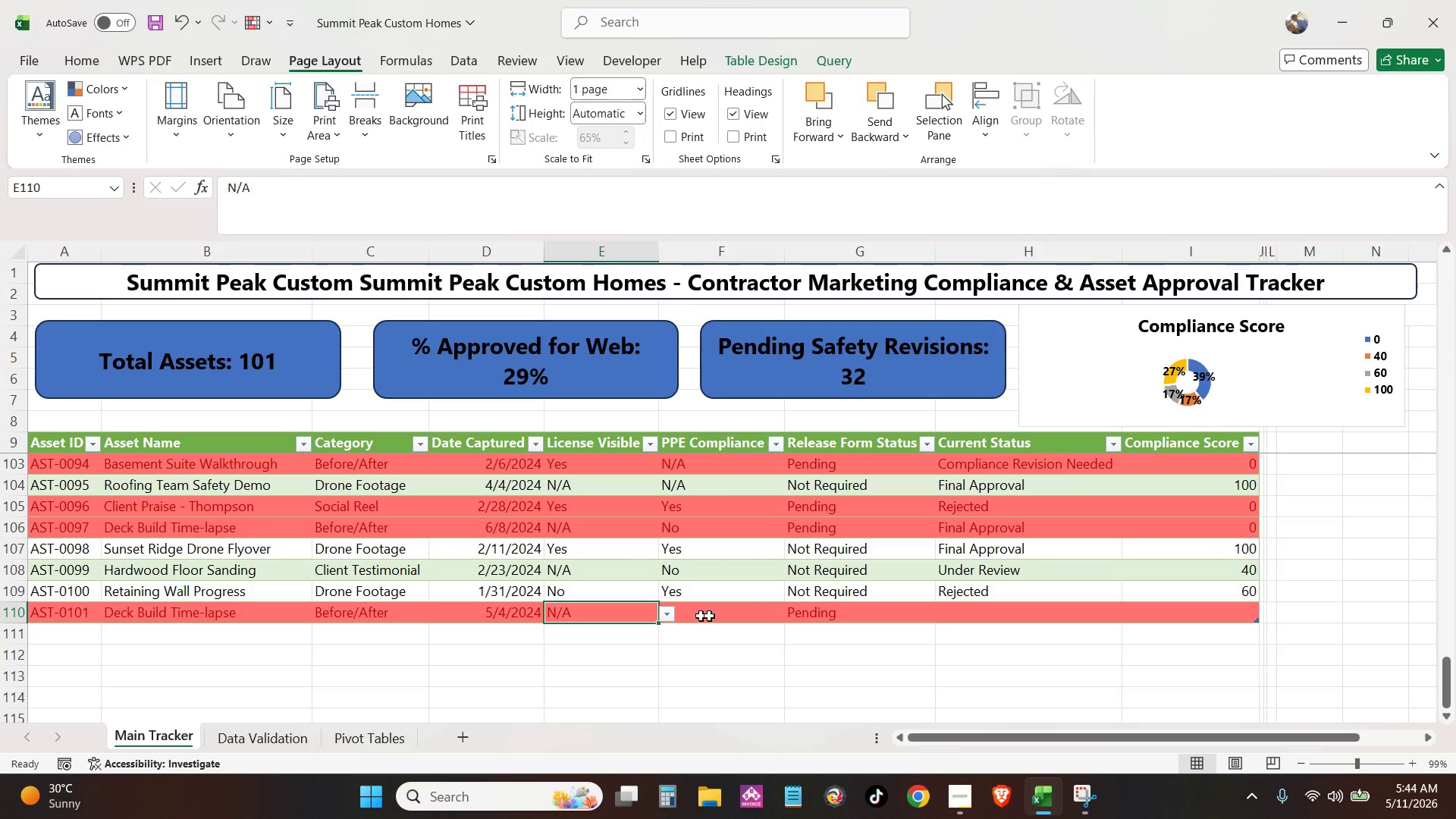 
left_click([752, 616])
 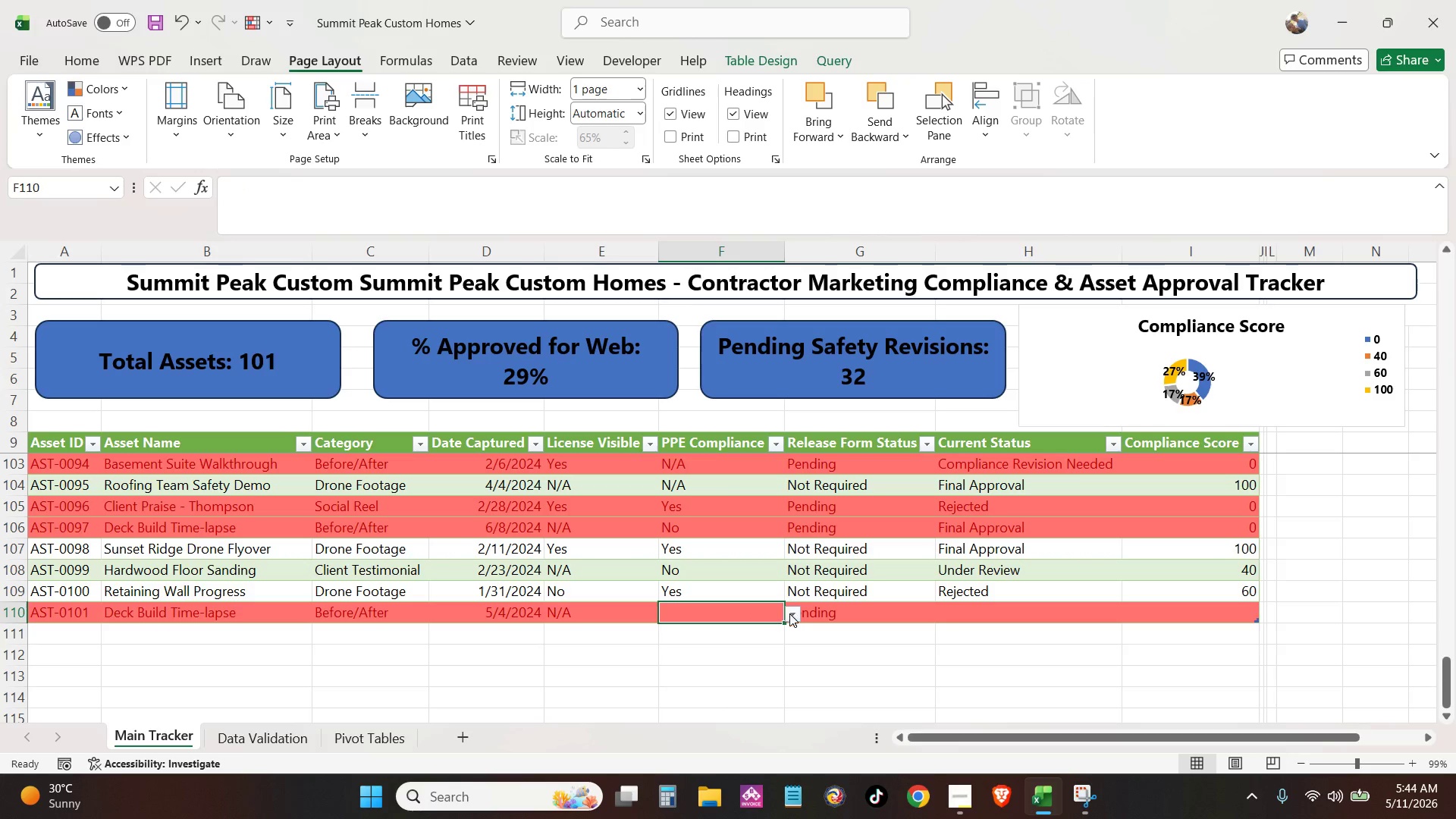 
left_click([795, 615])
 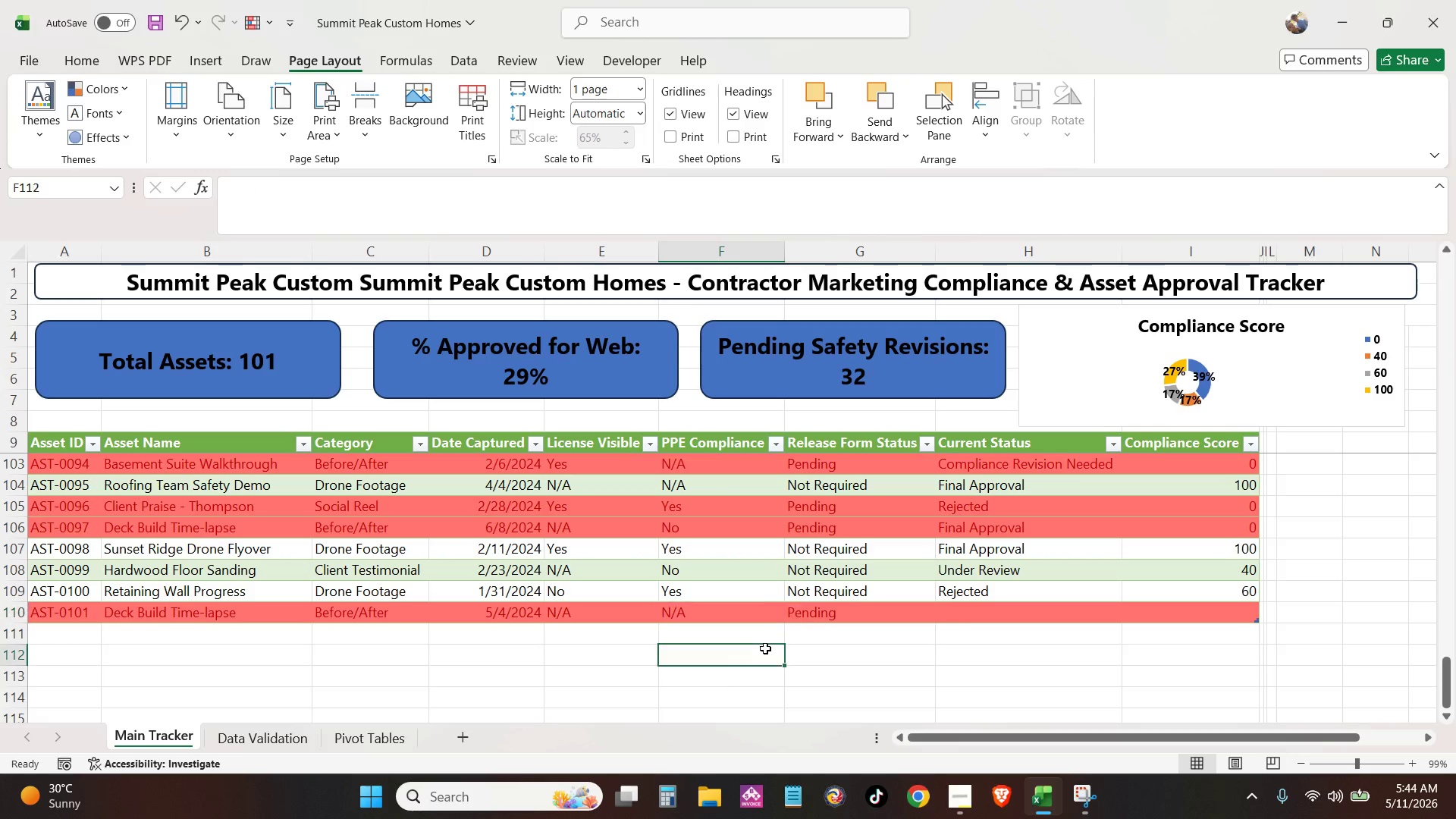 
left_click([769, 613])
 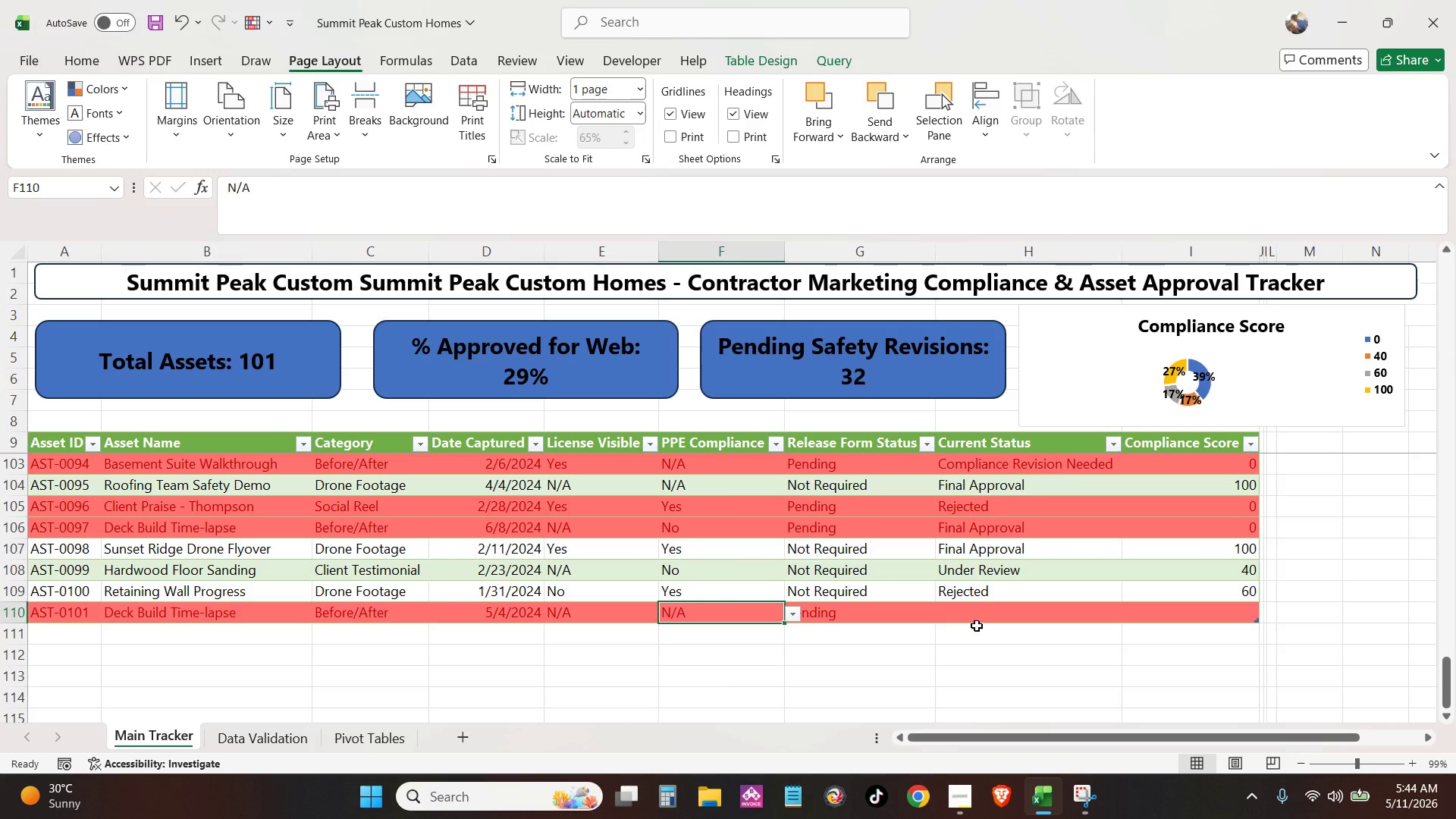 
left_click([999, 613])
 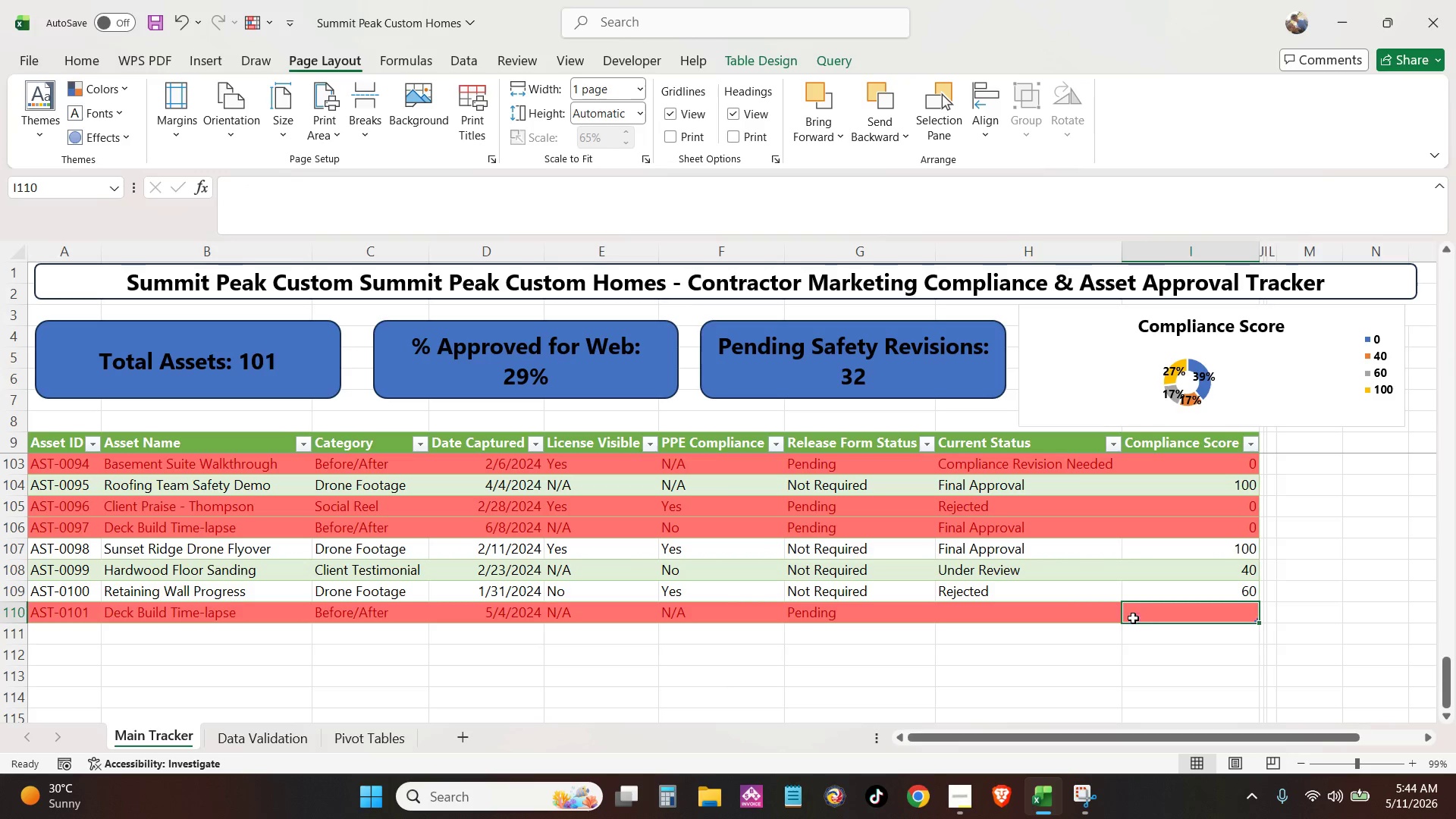 
double_click([1088, 616])
 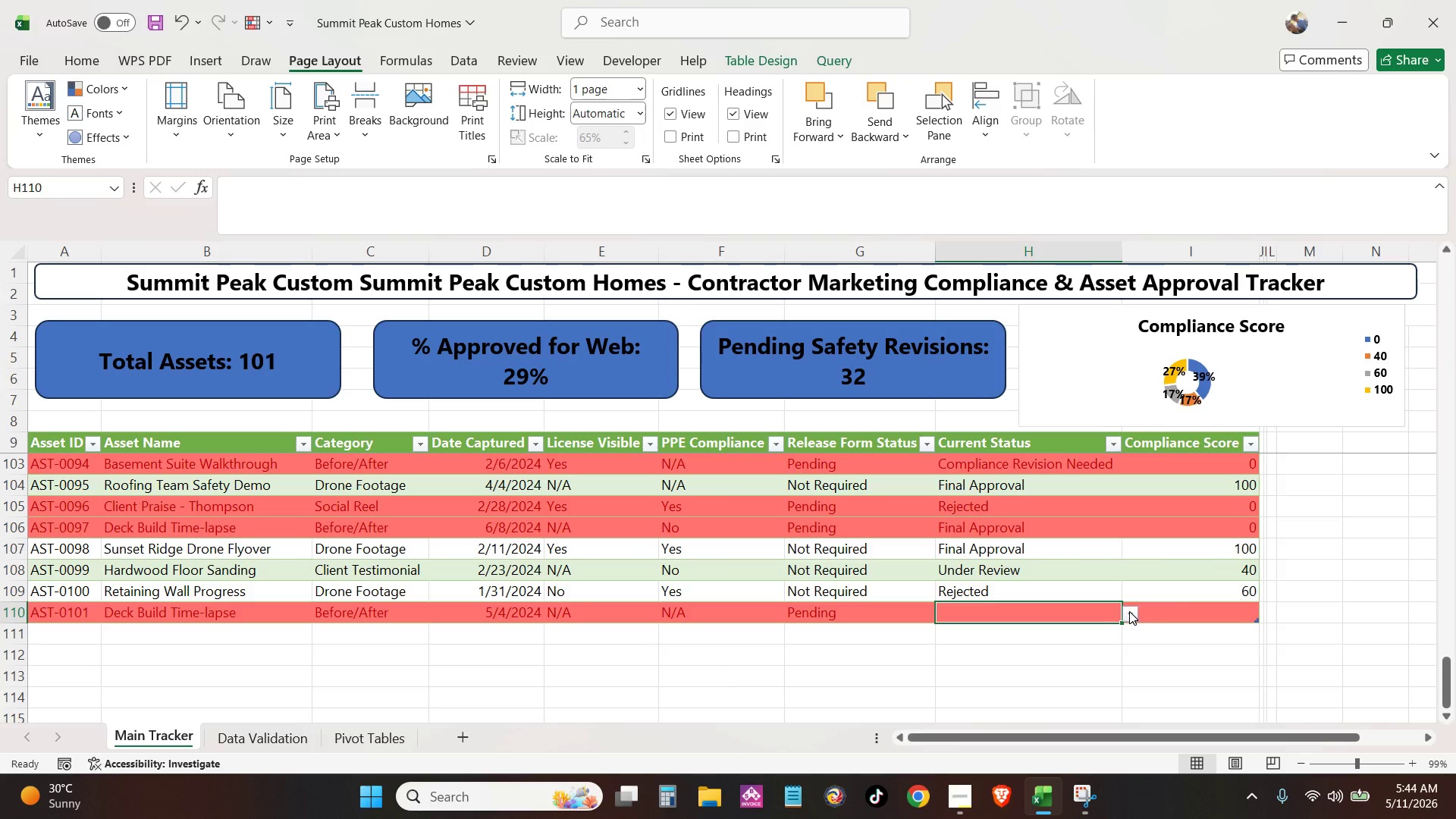 
left_click([1130, 611])
 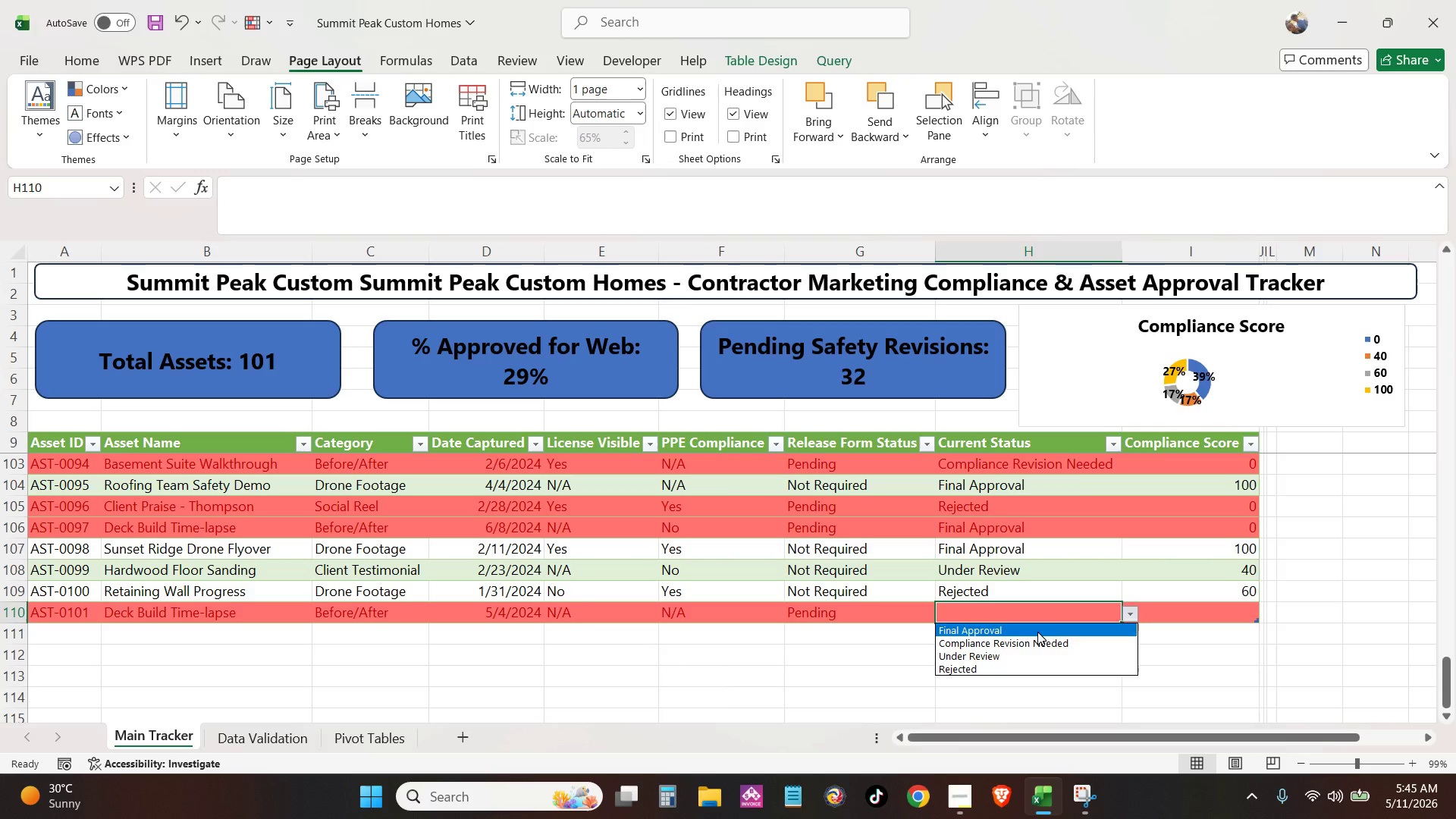 
left_click([1027, 659])
 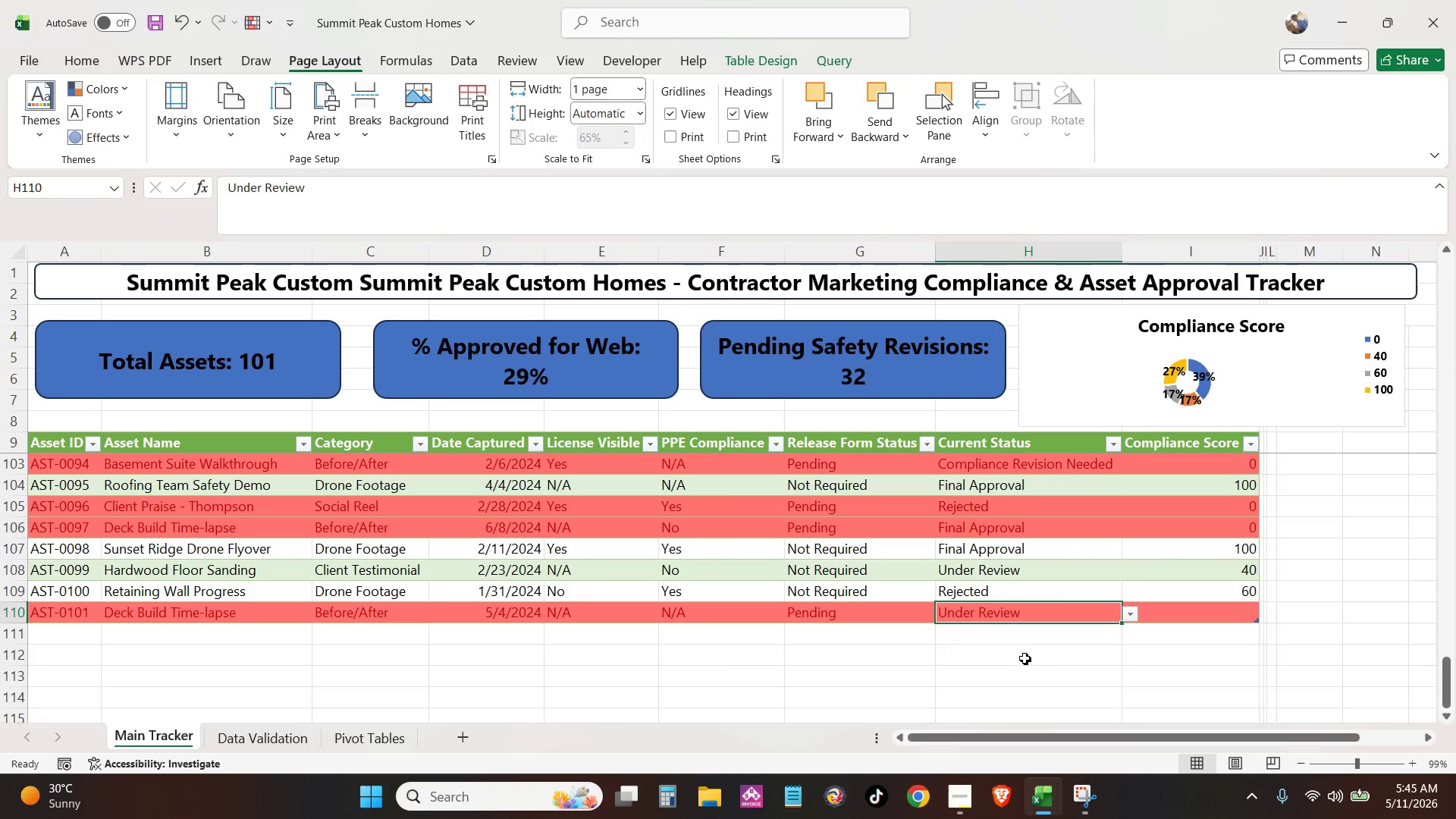 
left_click([1024, 657])
 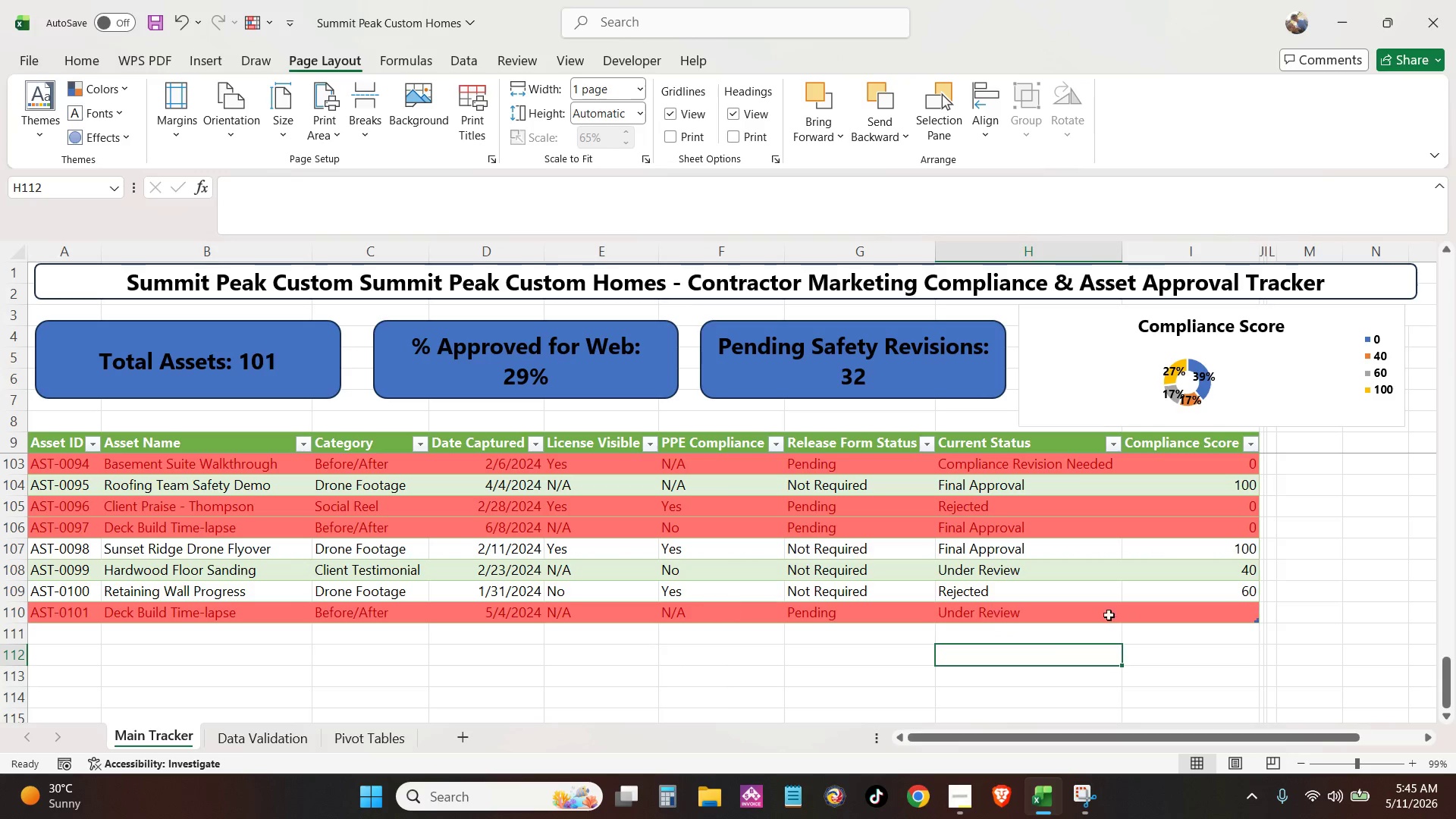 
left_click([1170, 612])
 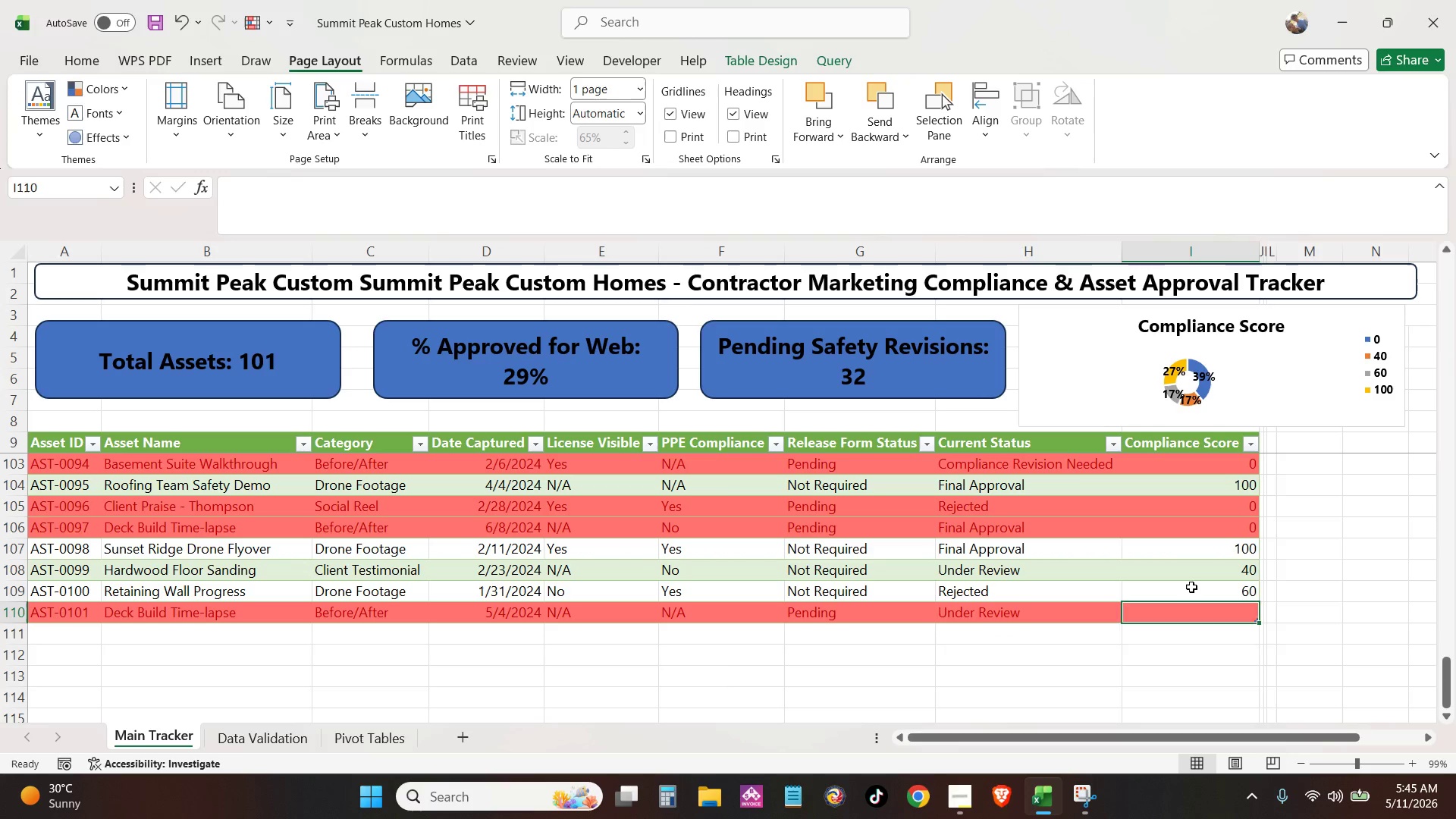 
left_click([1191, 587])
 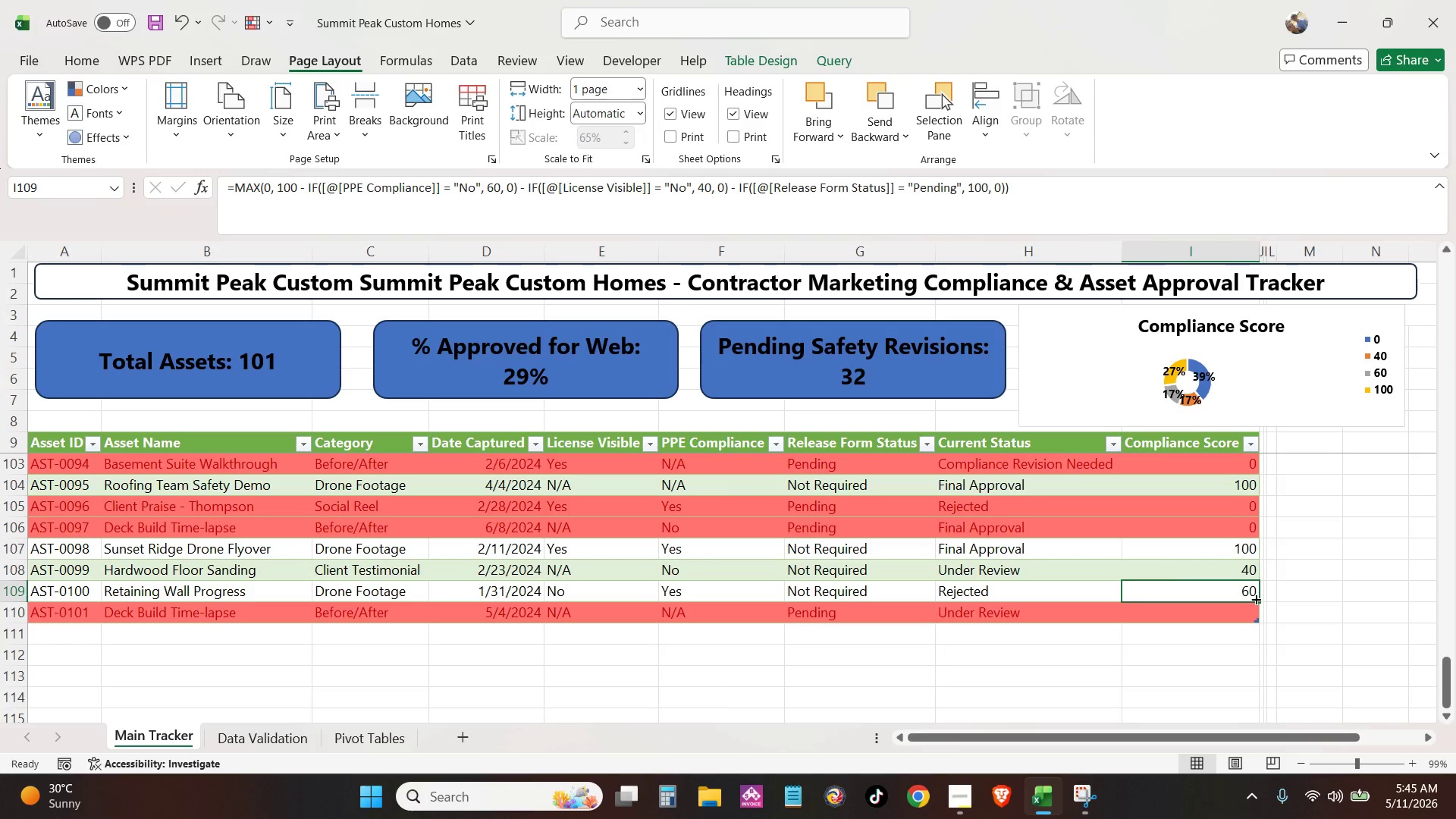 
double_click([1257, 600])
 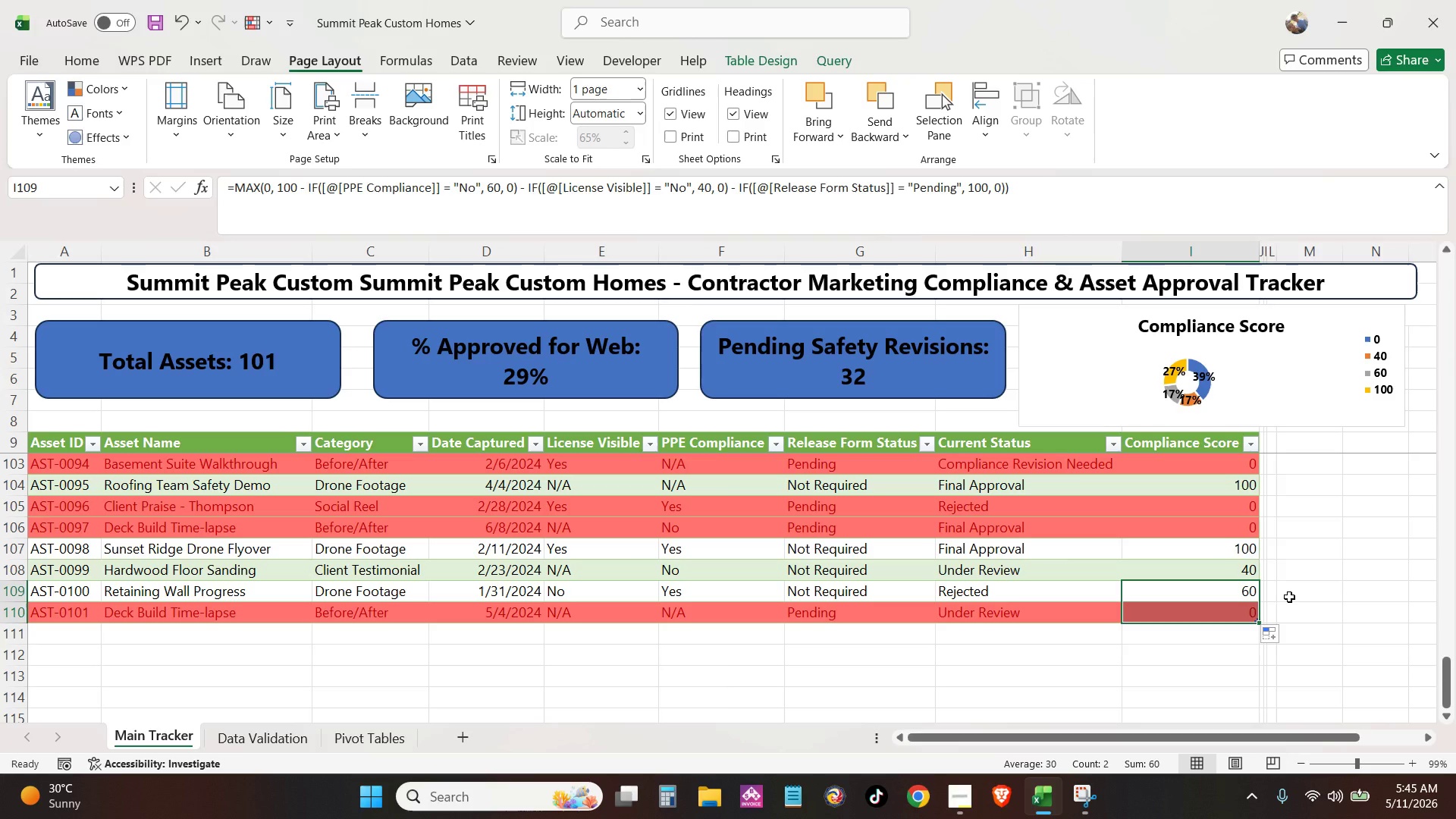 
left_click([1289, 597])
 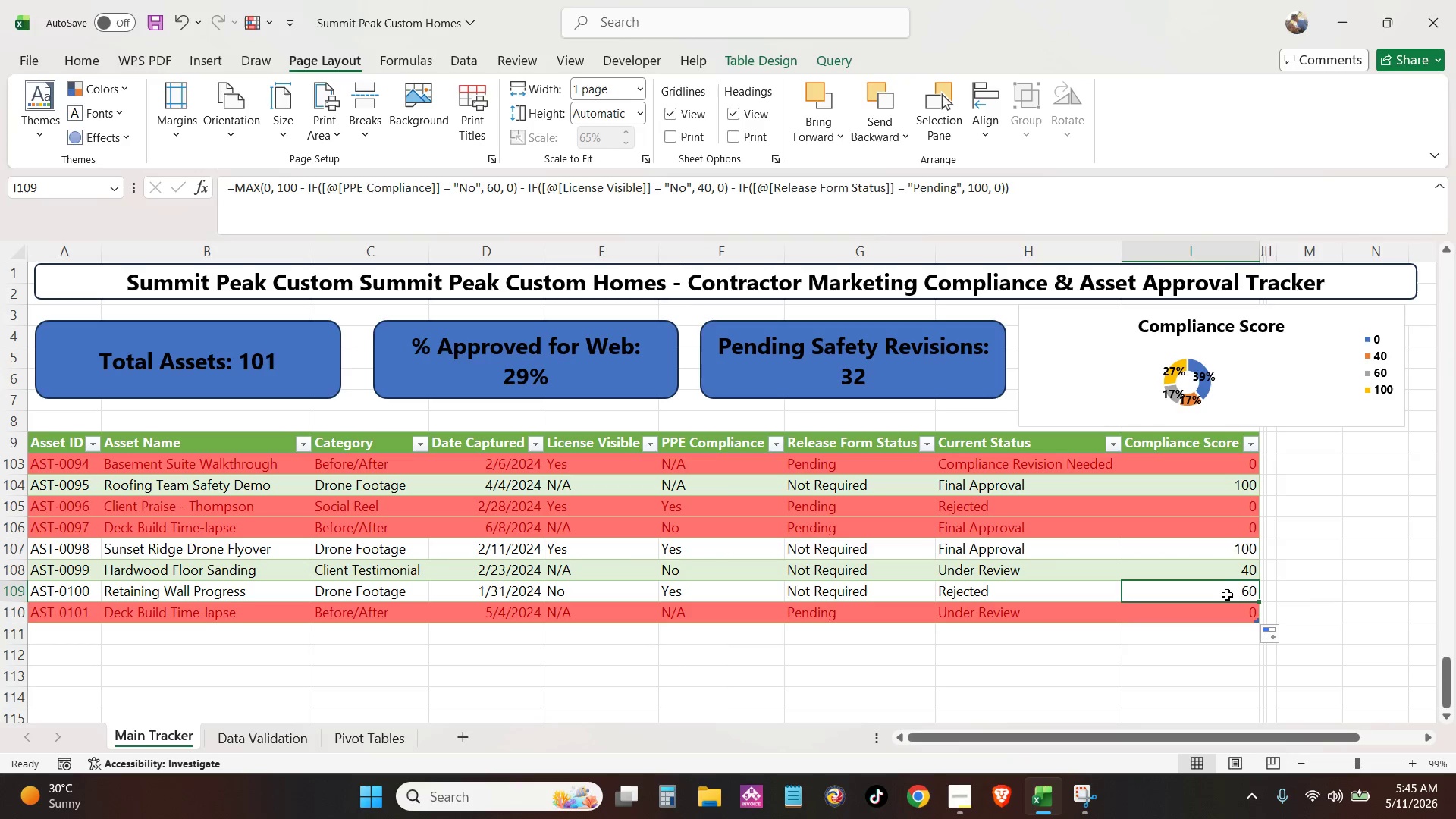 
double_click([1222, 607])
 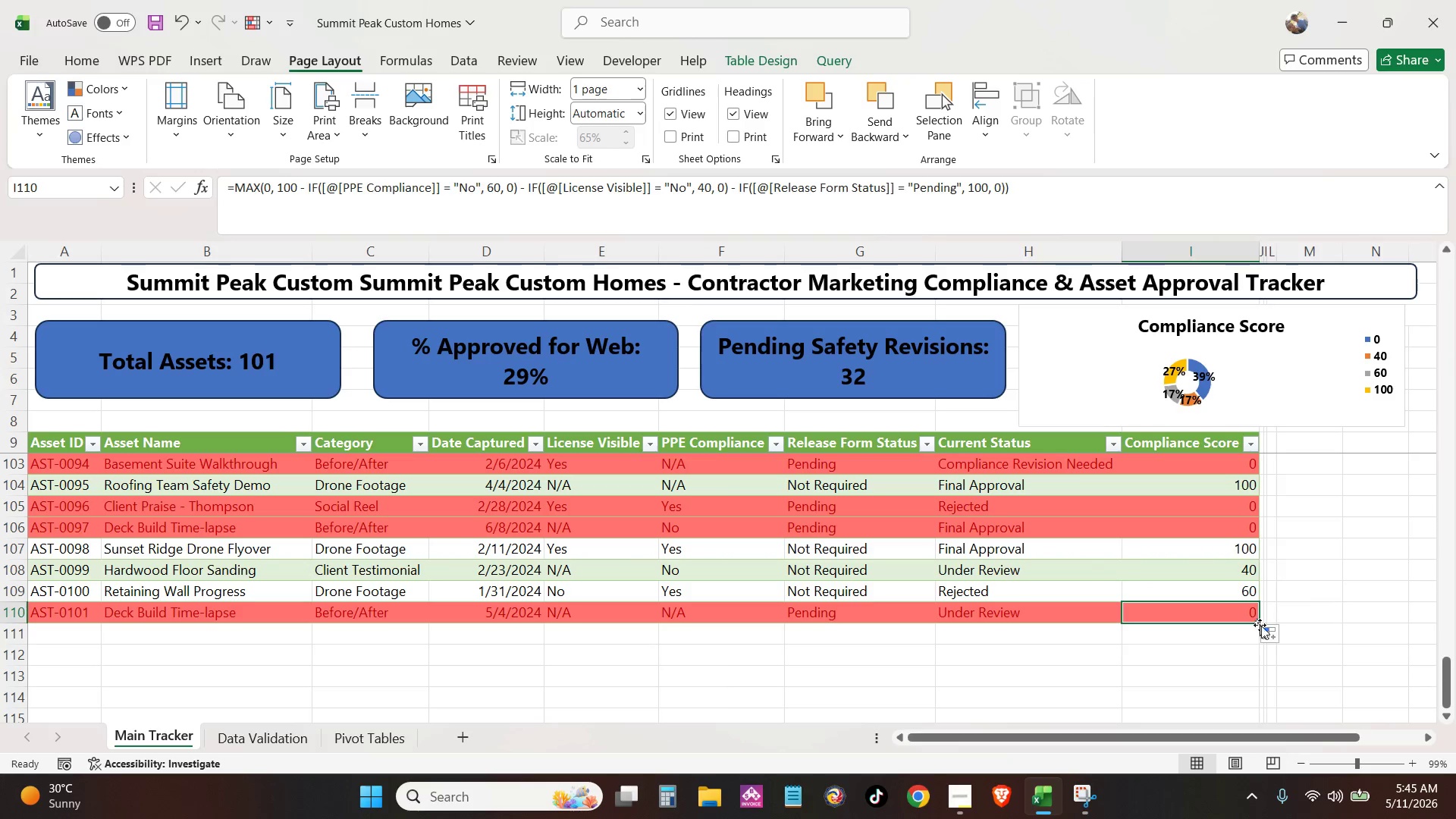 
left_click([1269, 632])
 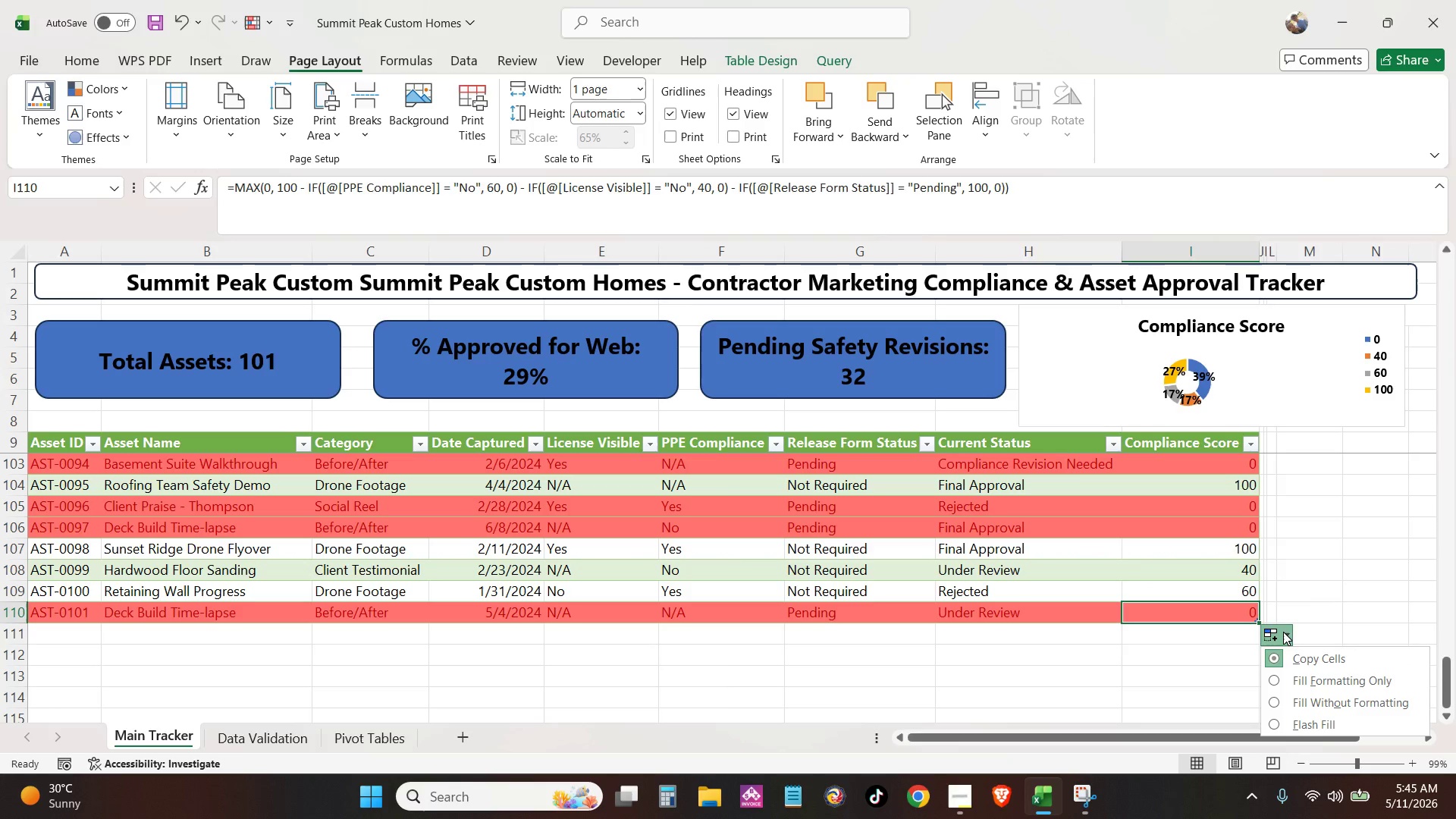 
left_click([1282, 730])
 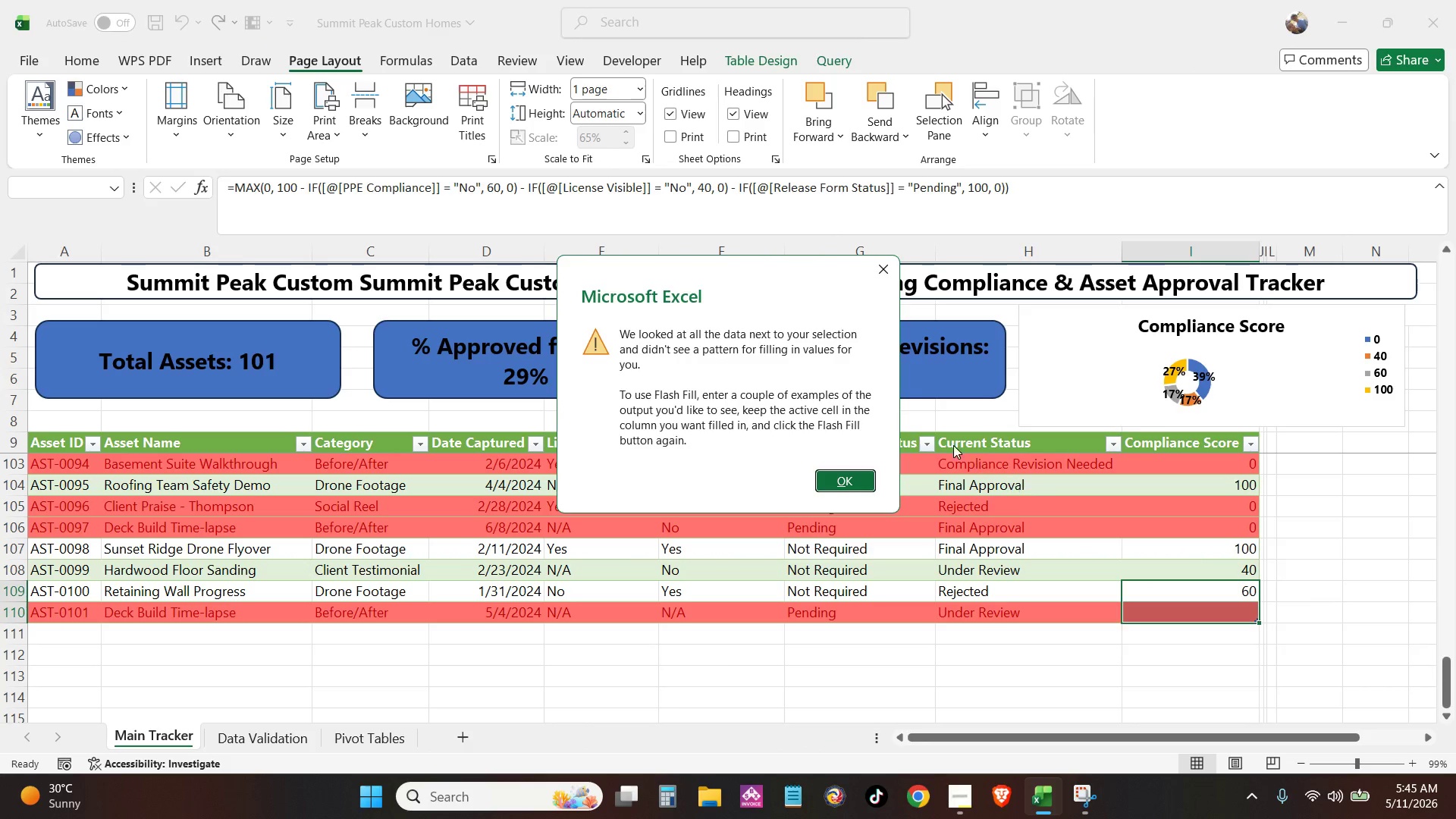 
left_click([846, 489])
 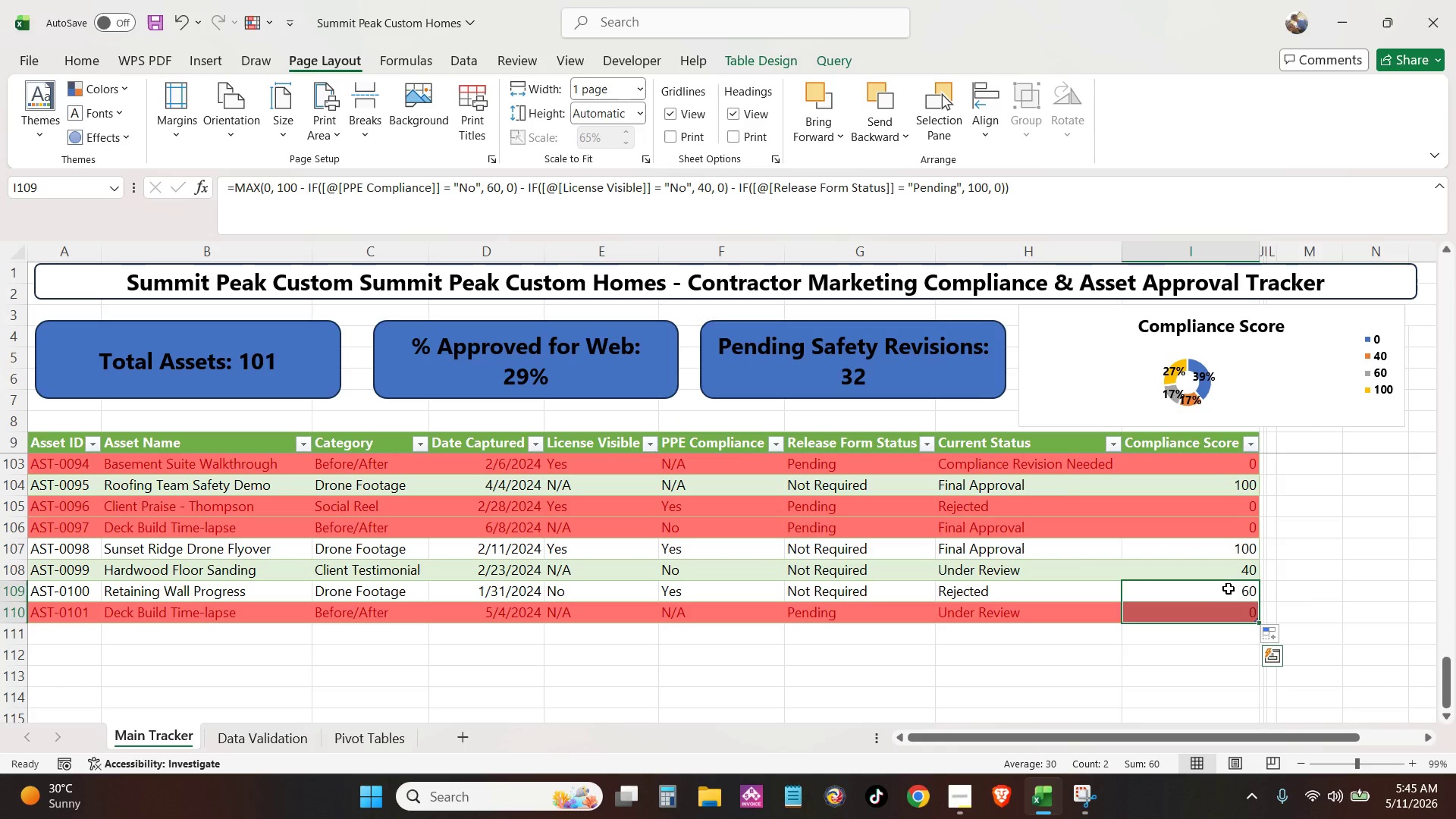 
left_click([1242, 596])
 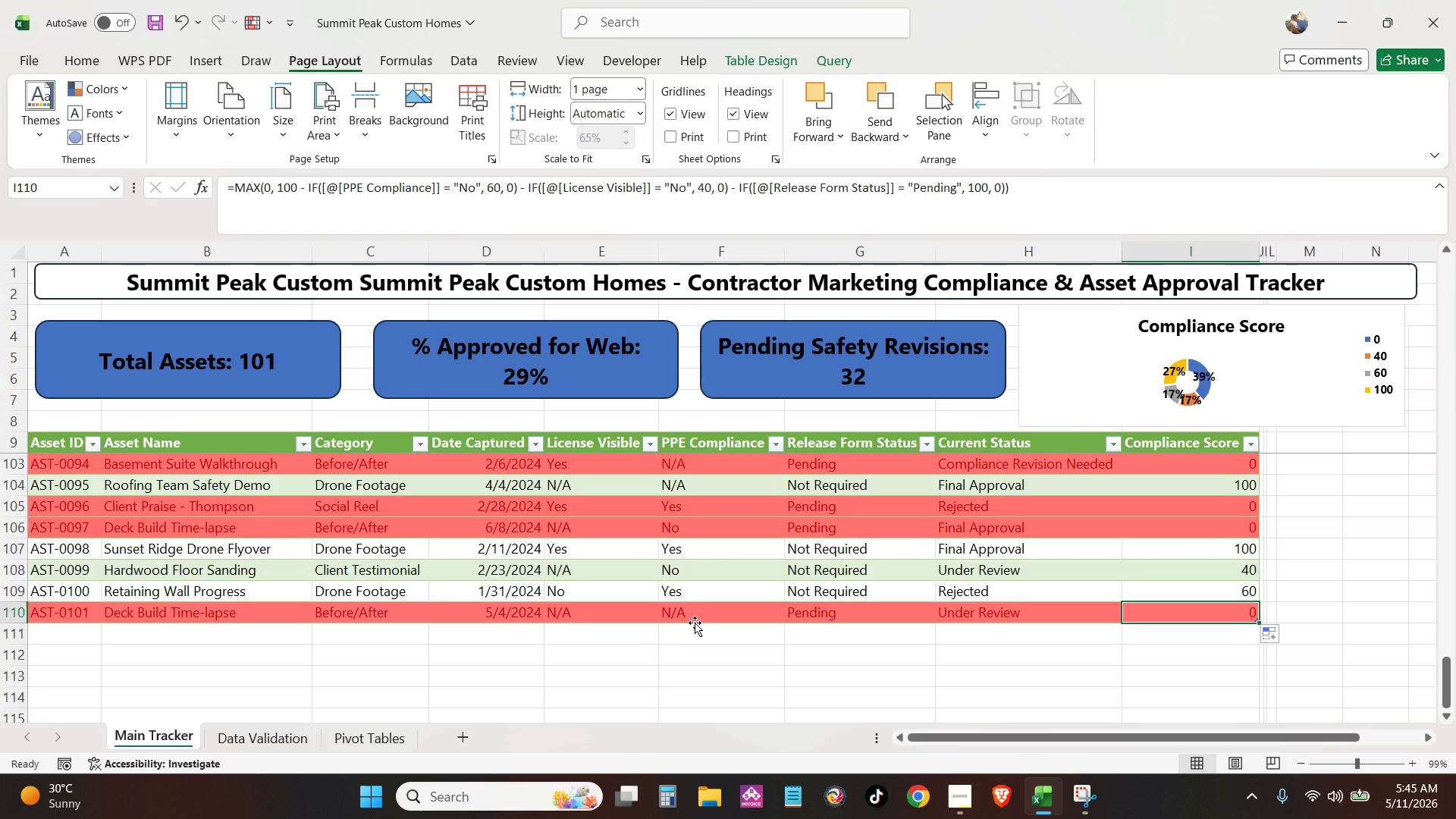 
double_click([704, 610])
 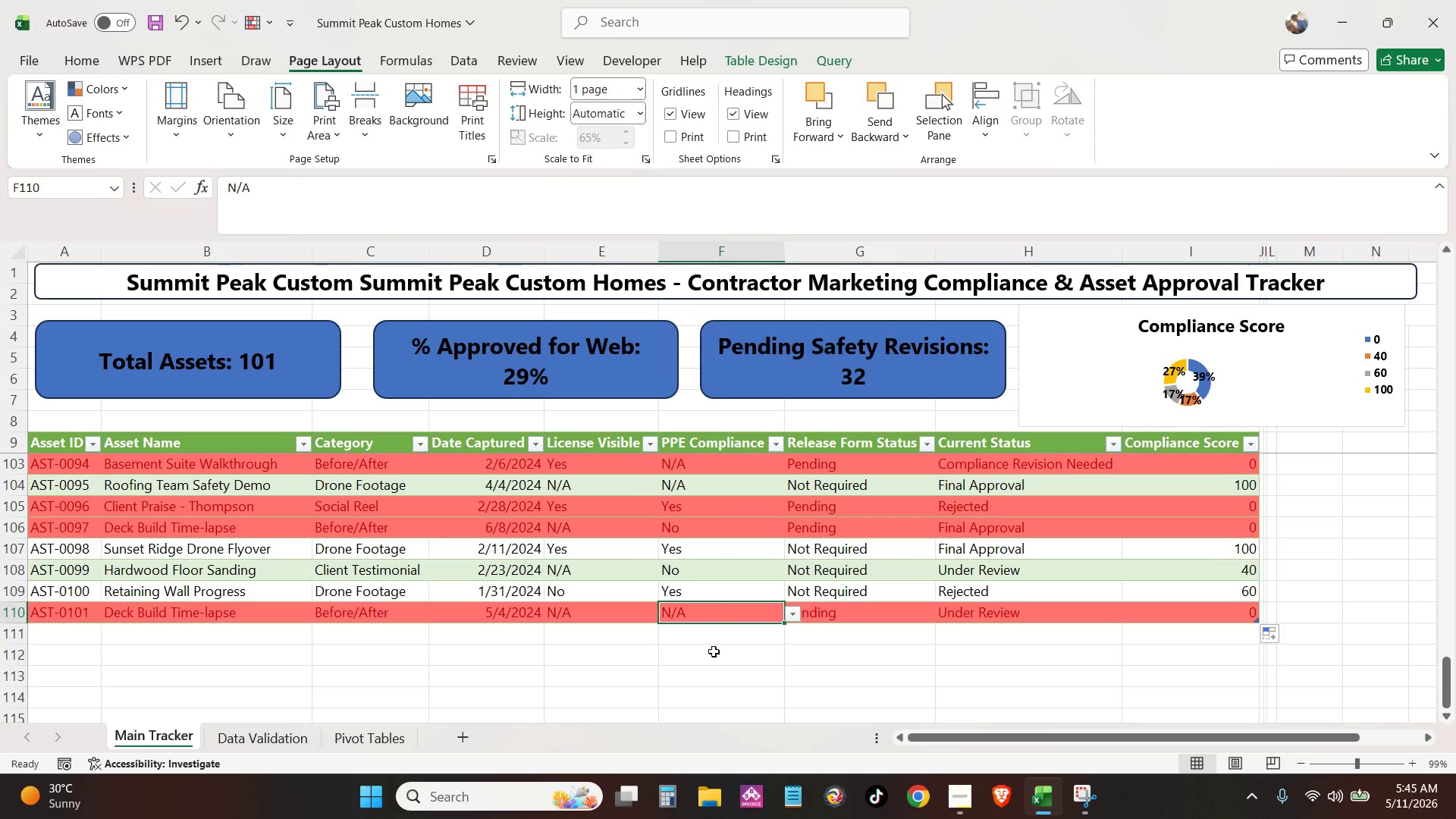 
triple_click([720, 657])
 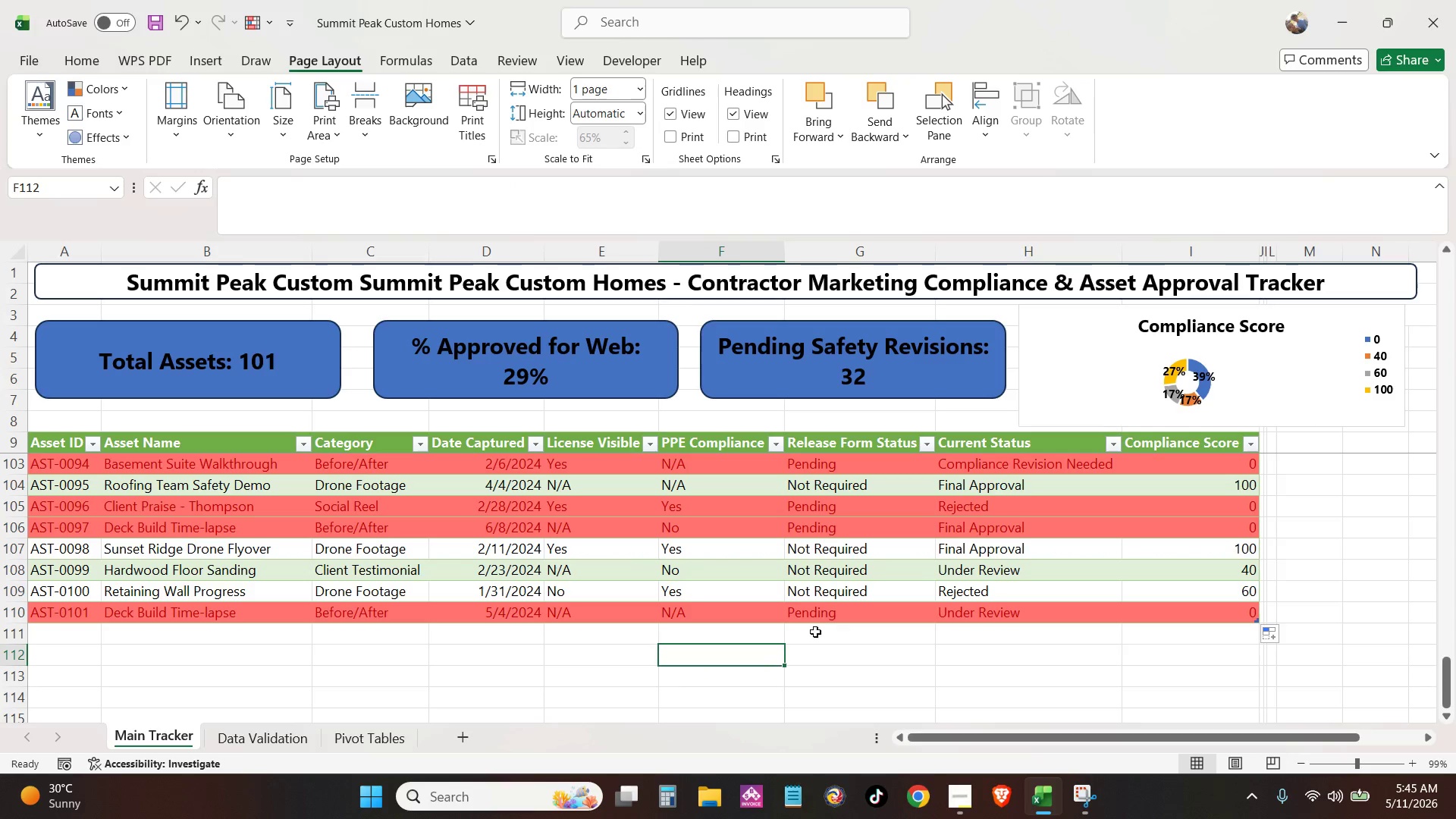 
left_click([623, 613])
 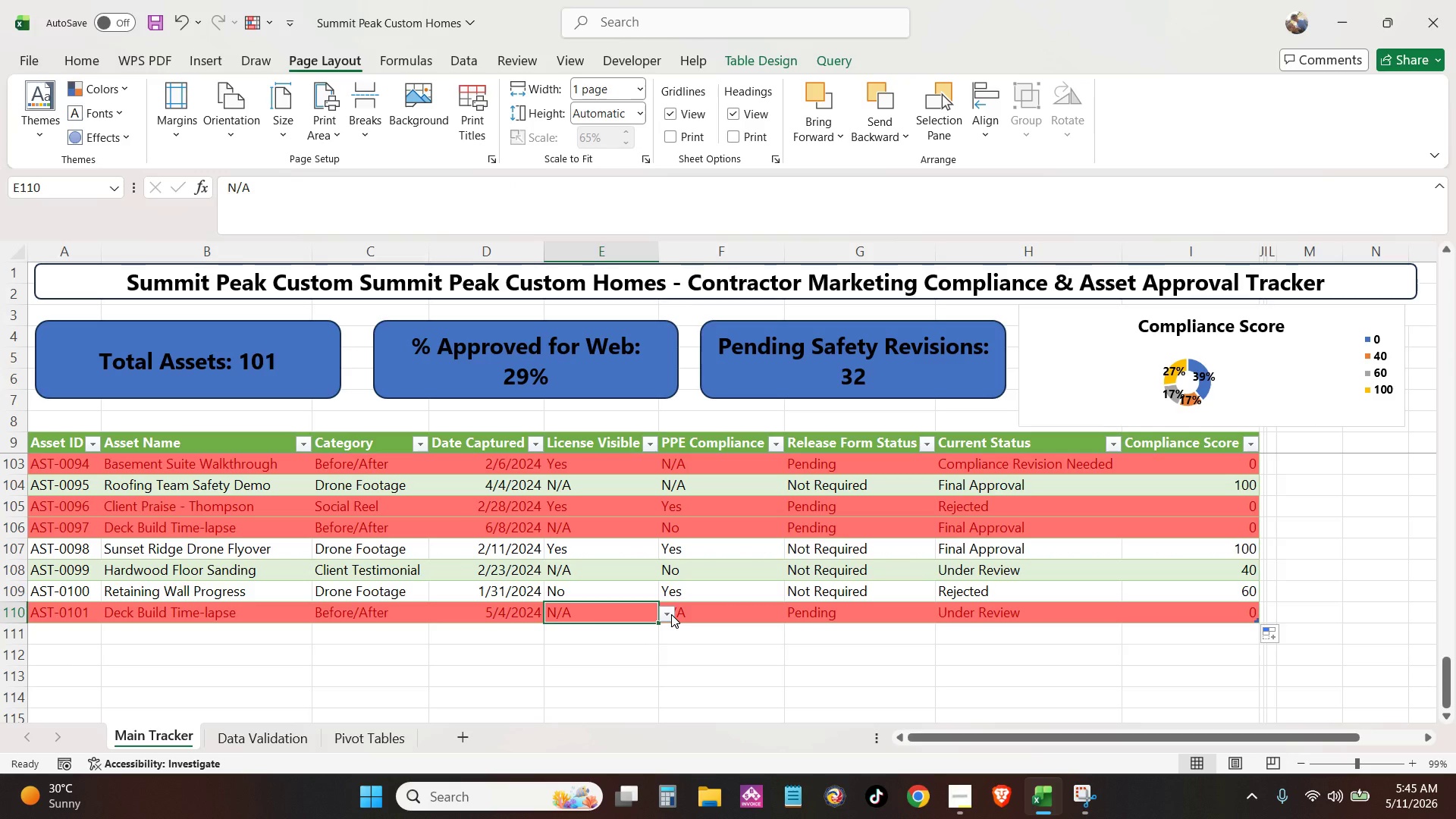 
left_click([671, 614])
 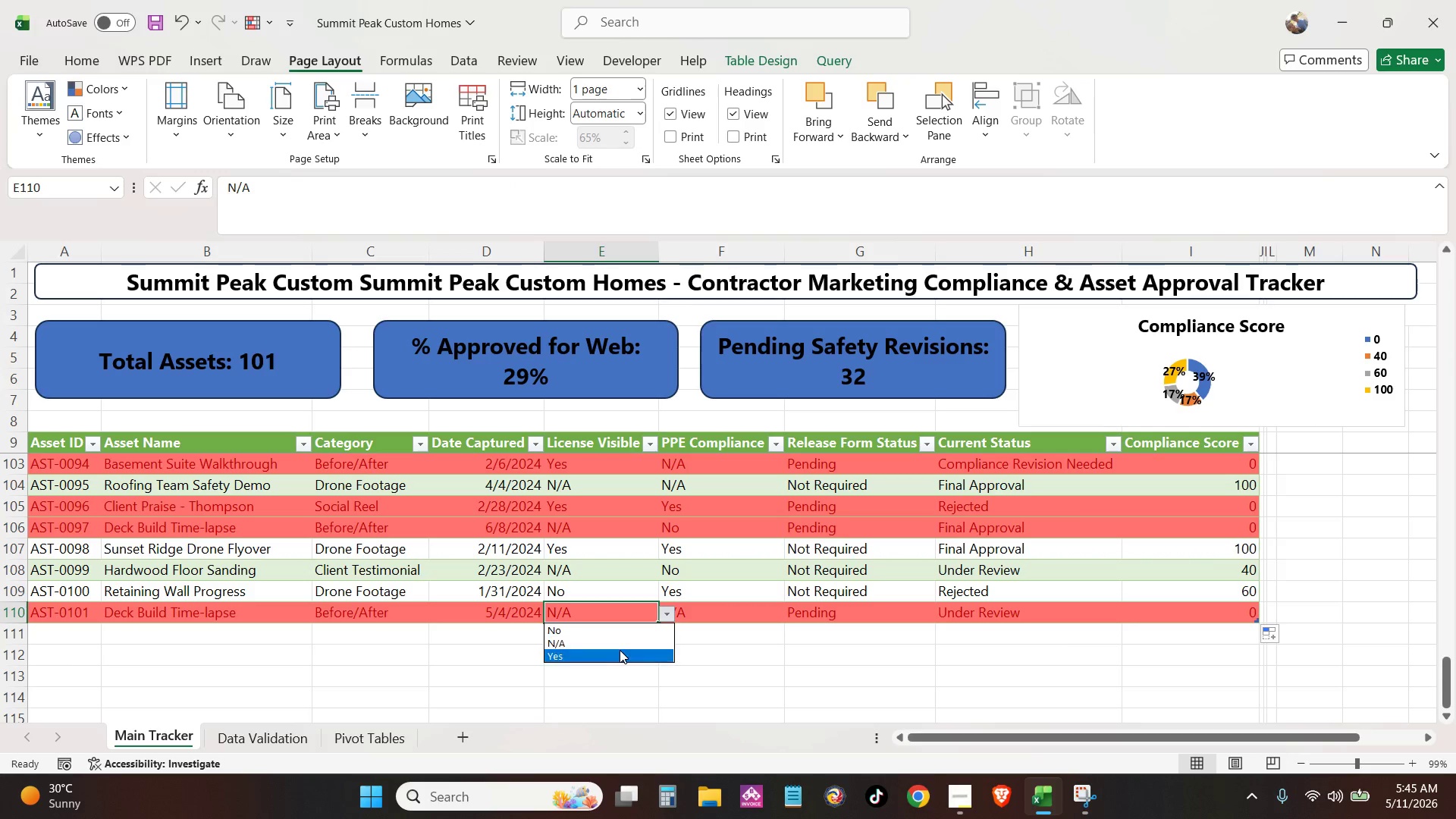 
left_click([620, 657])
 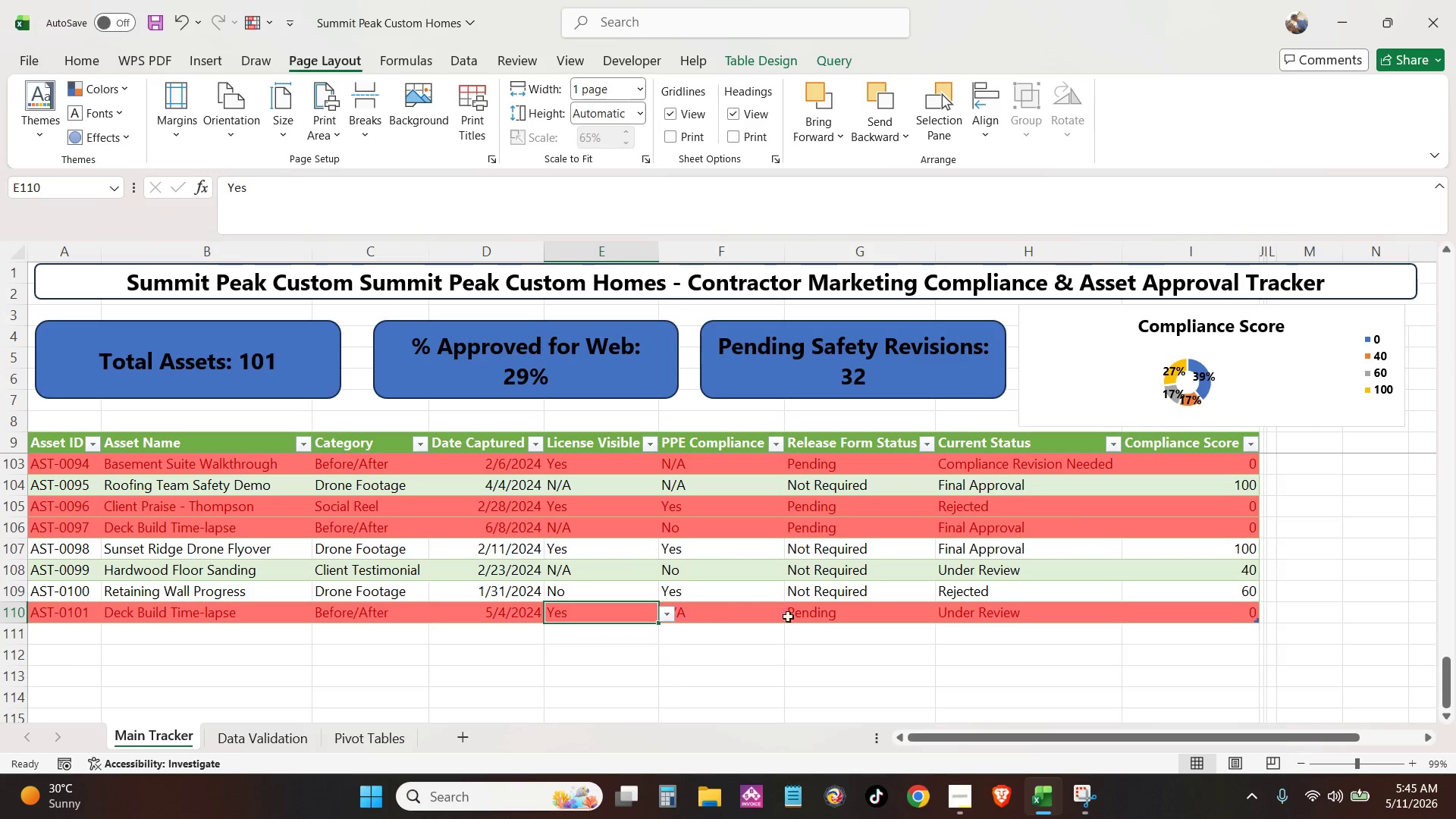 
left_click([798, 608])
 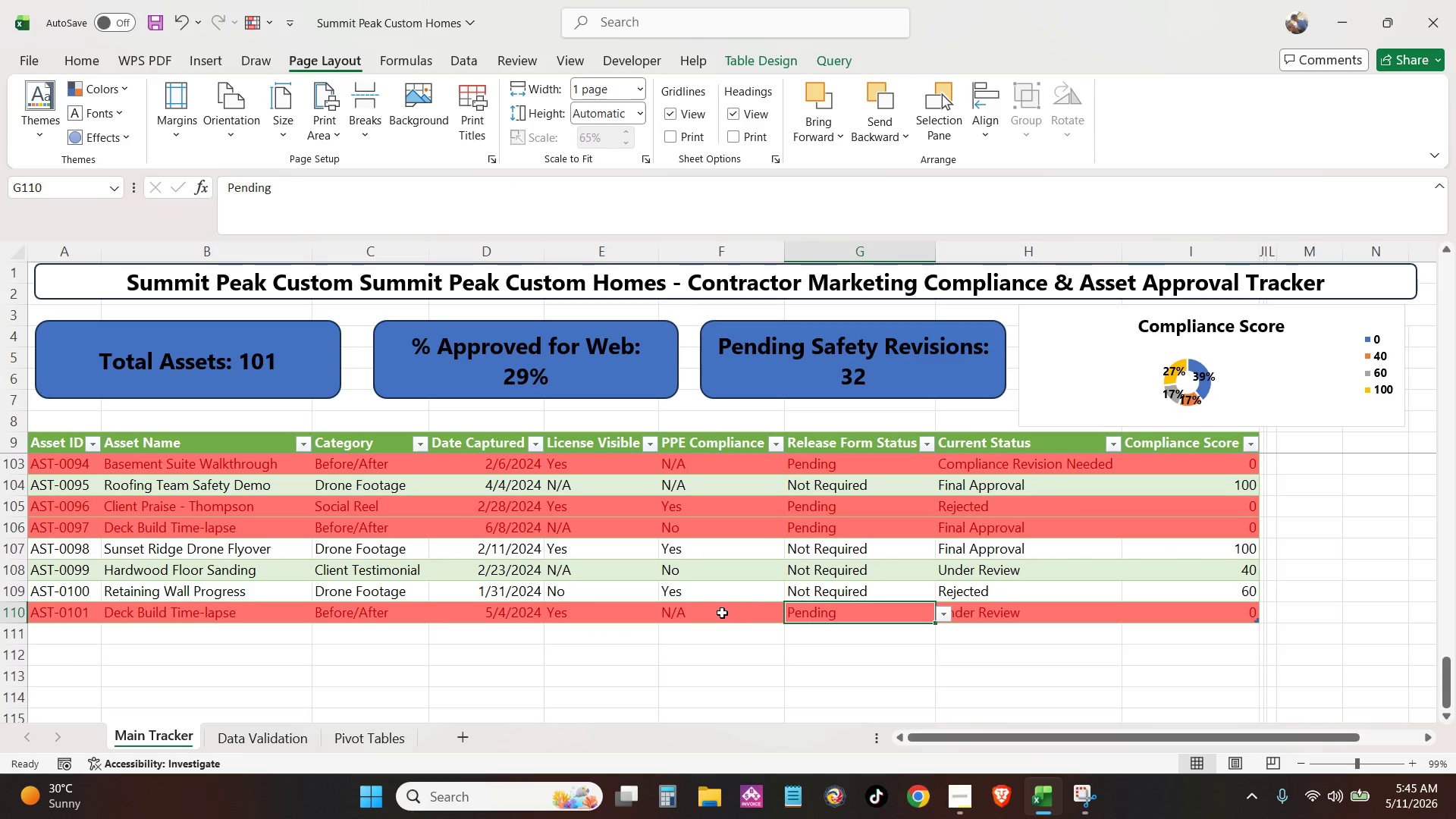 
left_click([720, 613])
 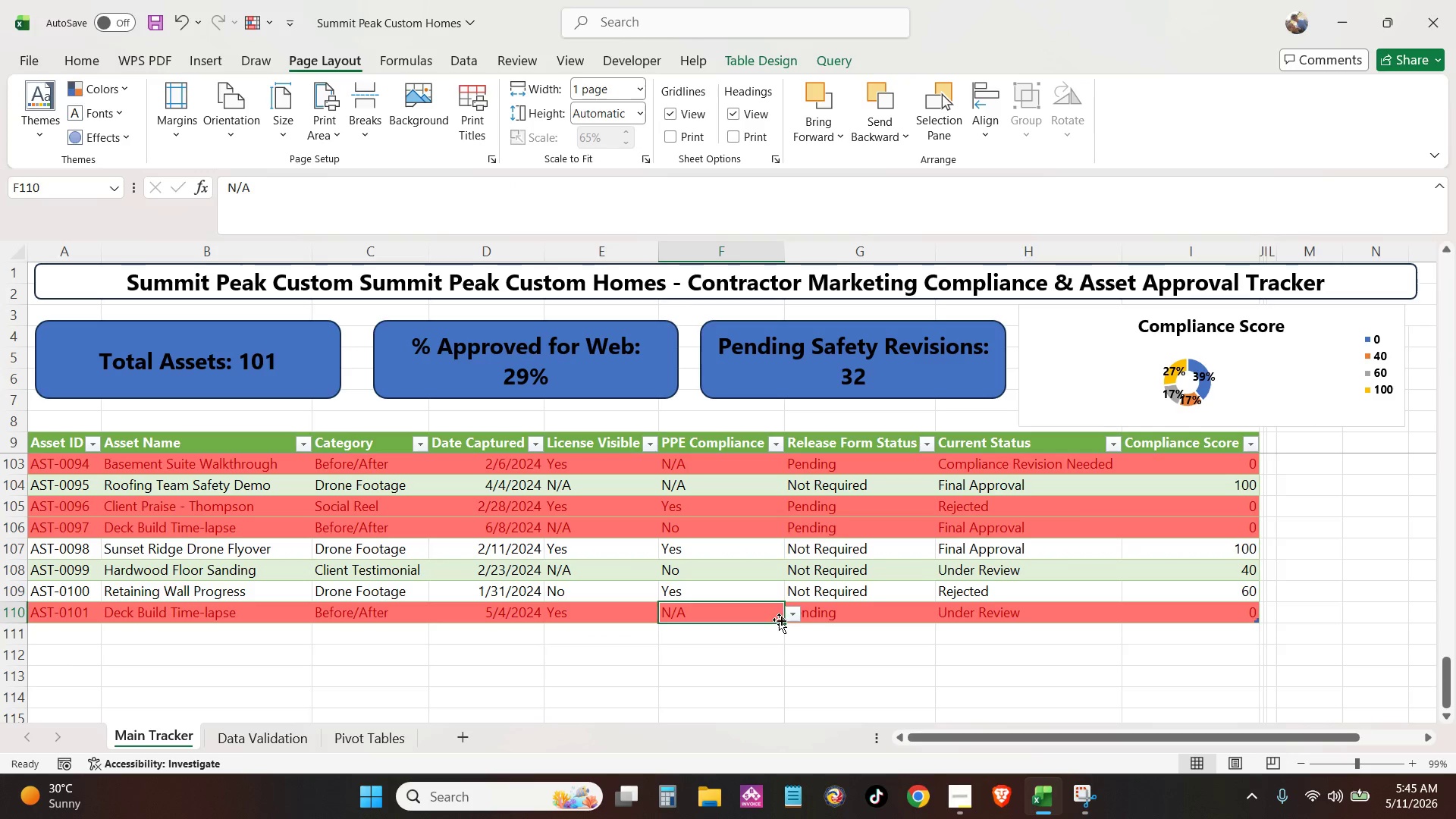 
left_click([792, 619])
 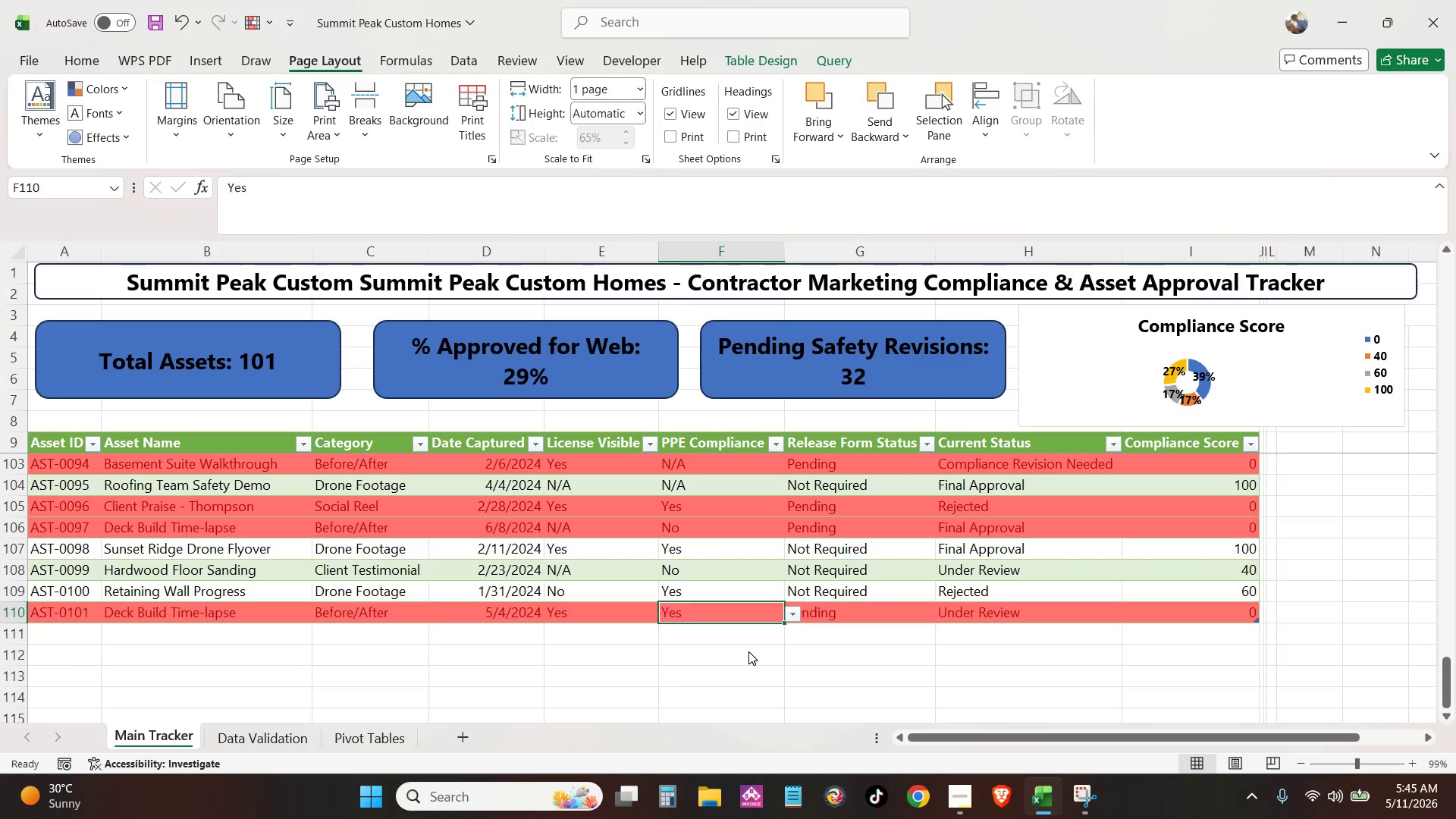 
double_click([901, 670])
 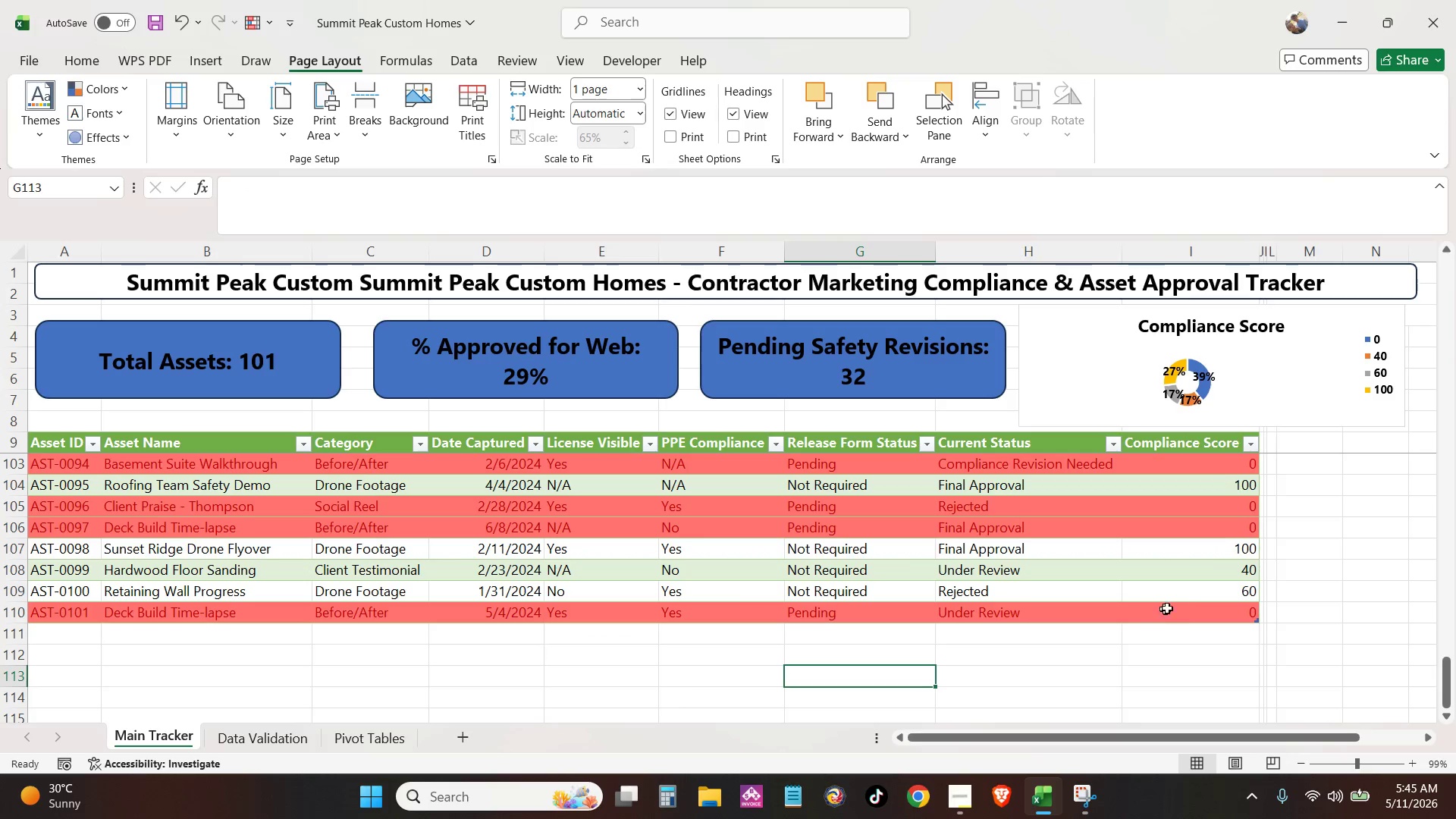 
left_click([1207, 596])
 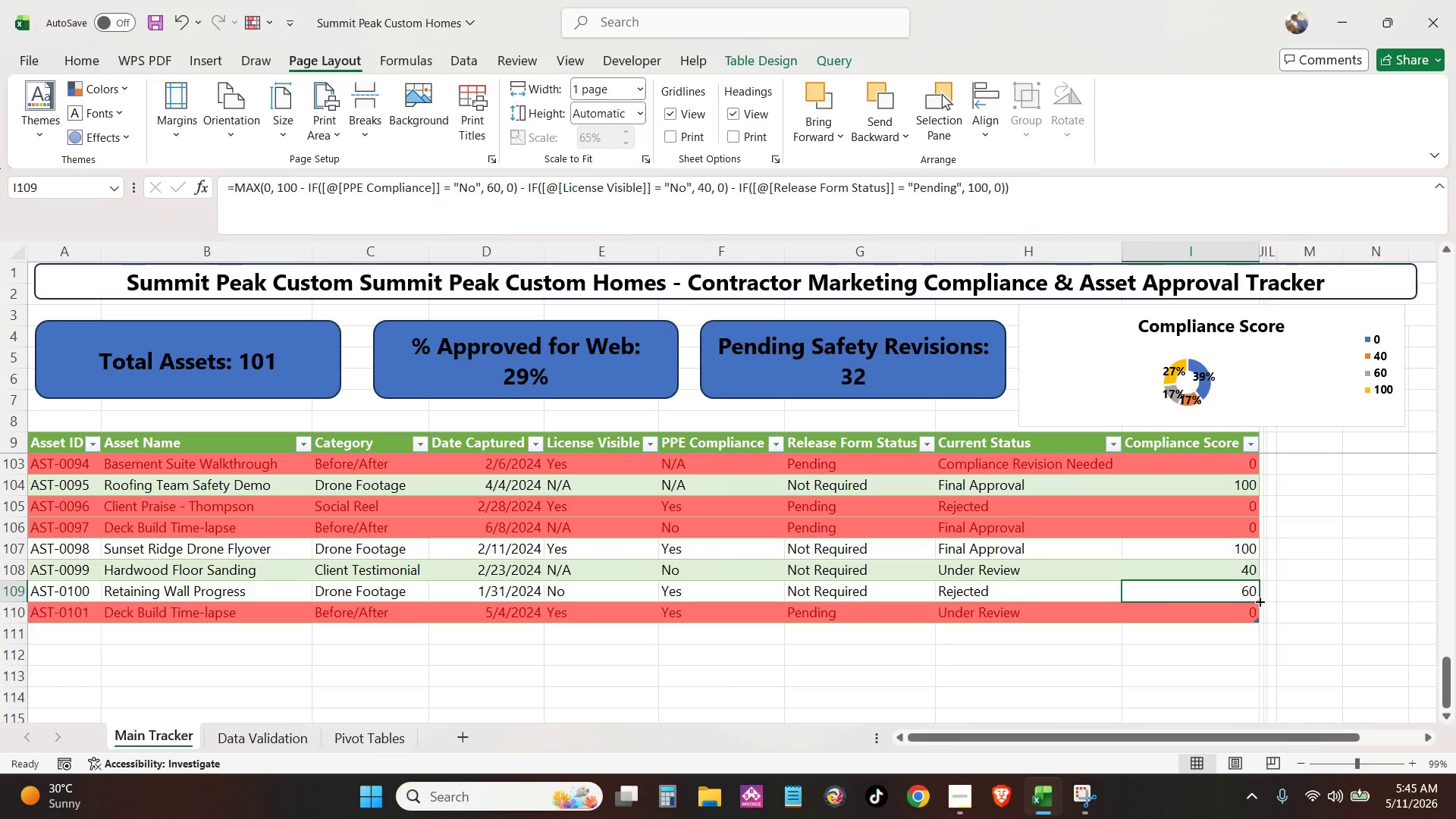 
double_click([1258, 601])
 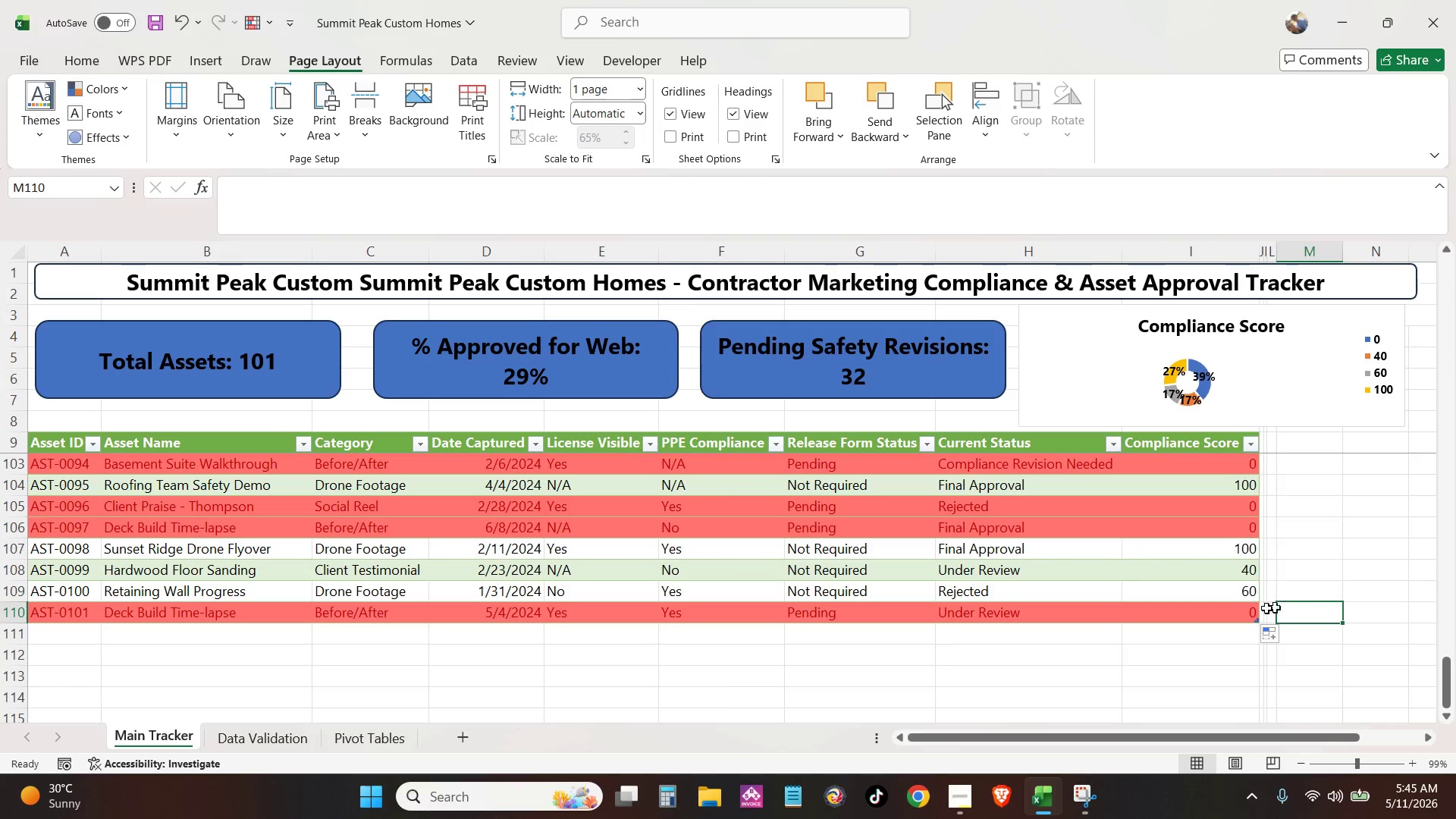 
double_click([1245, 610])
 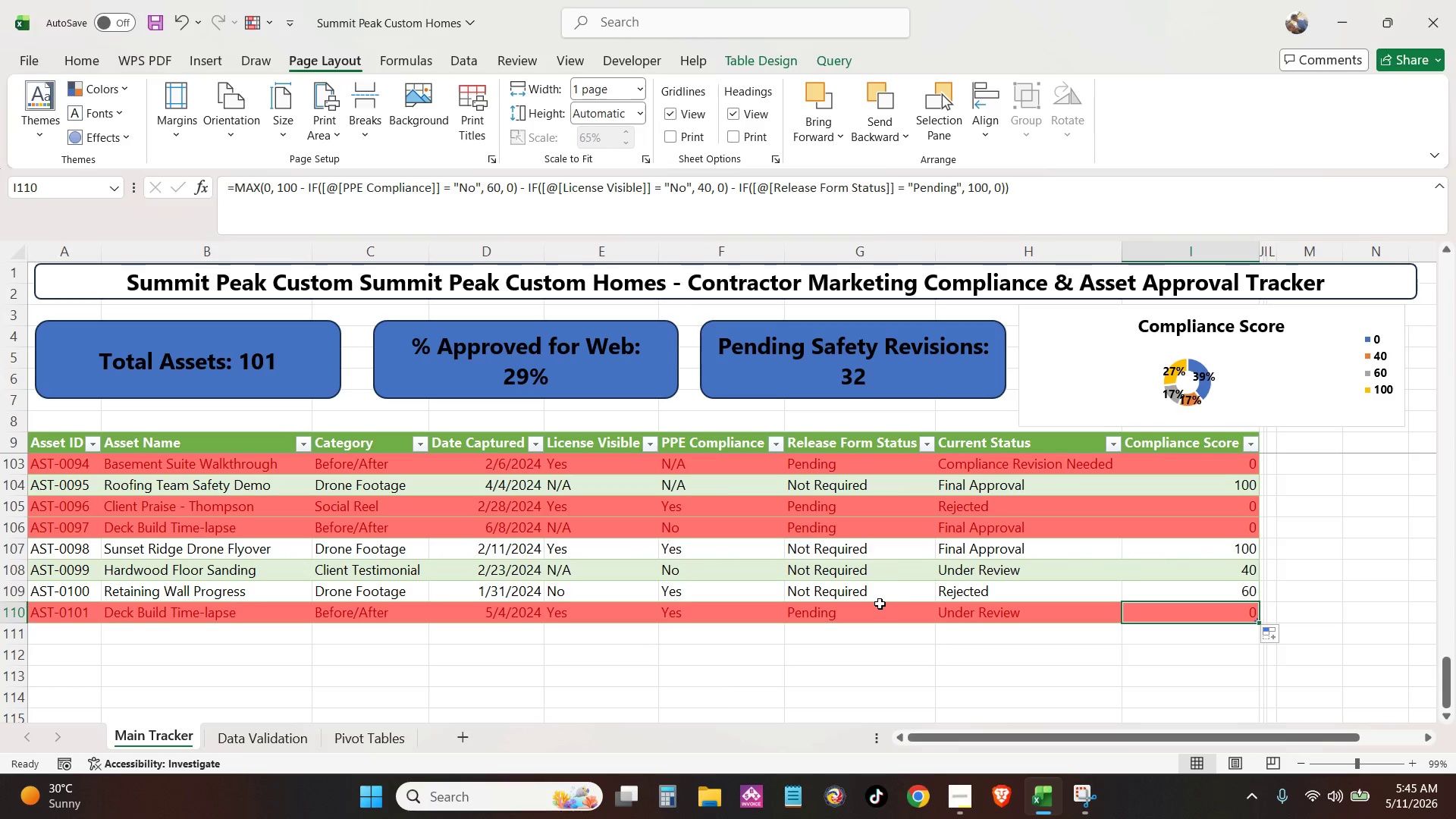 
left_click([890, 617])
 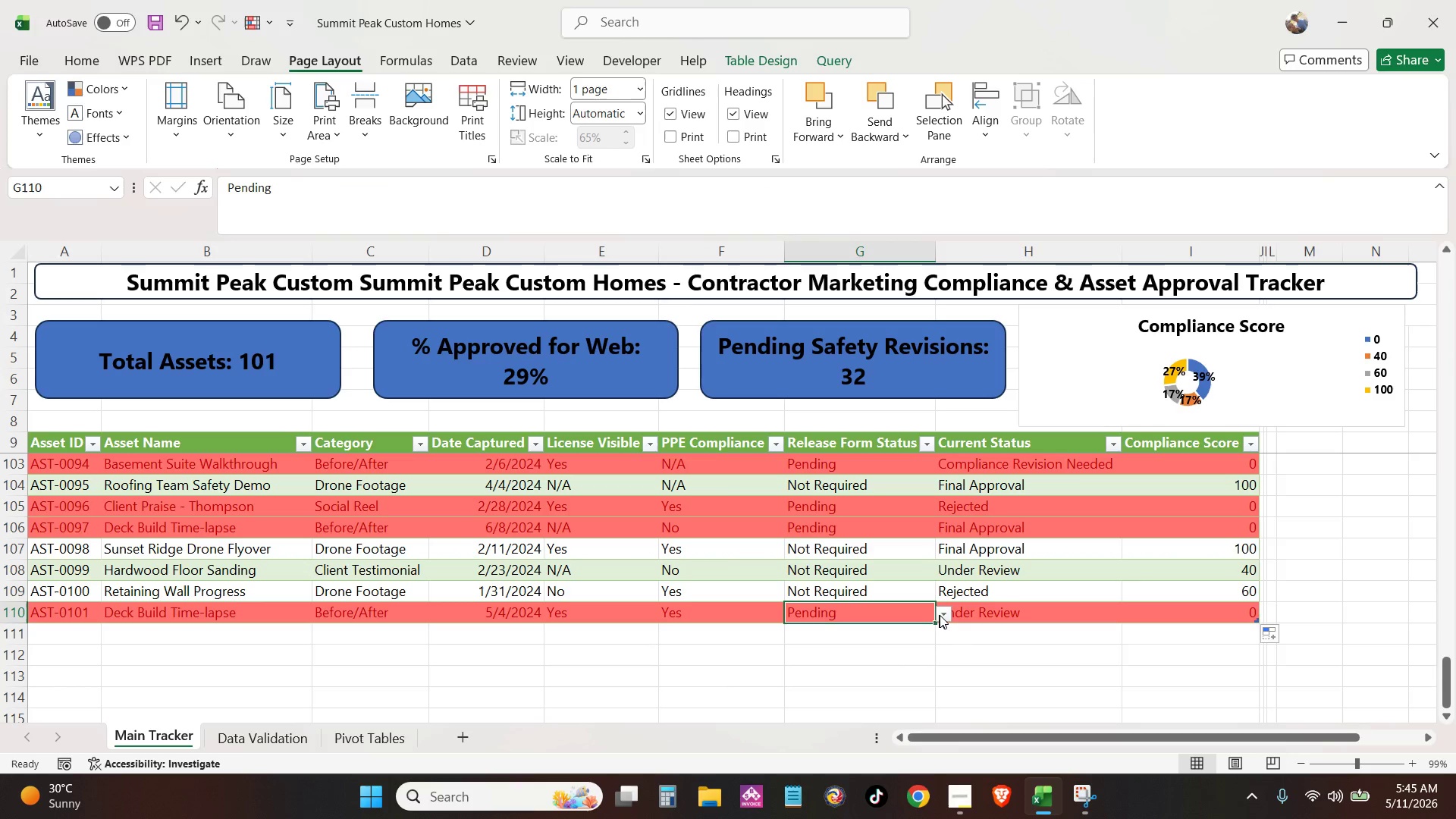 
left_click([946, 615])
 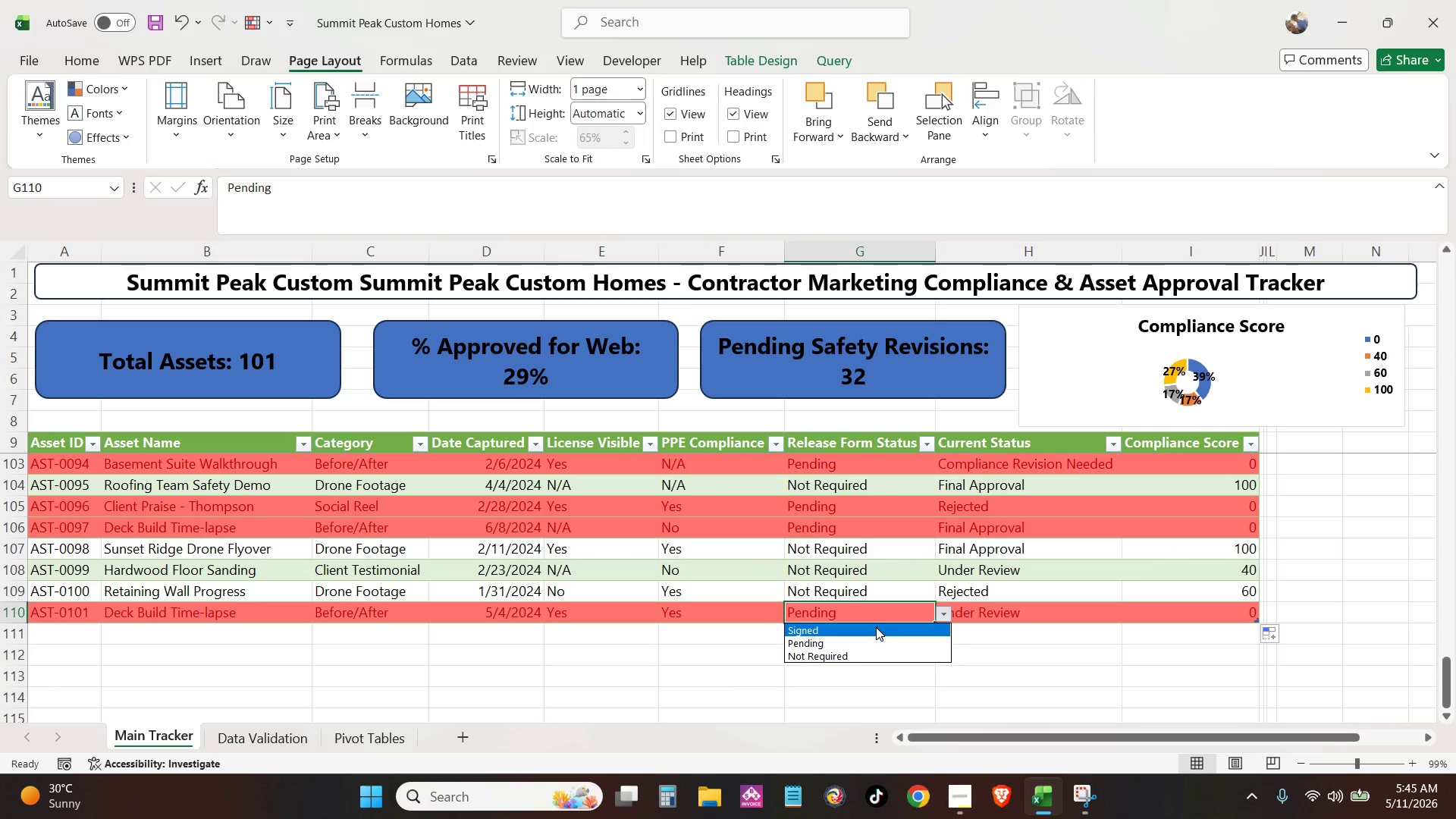 
left_click([876, 629])
 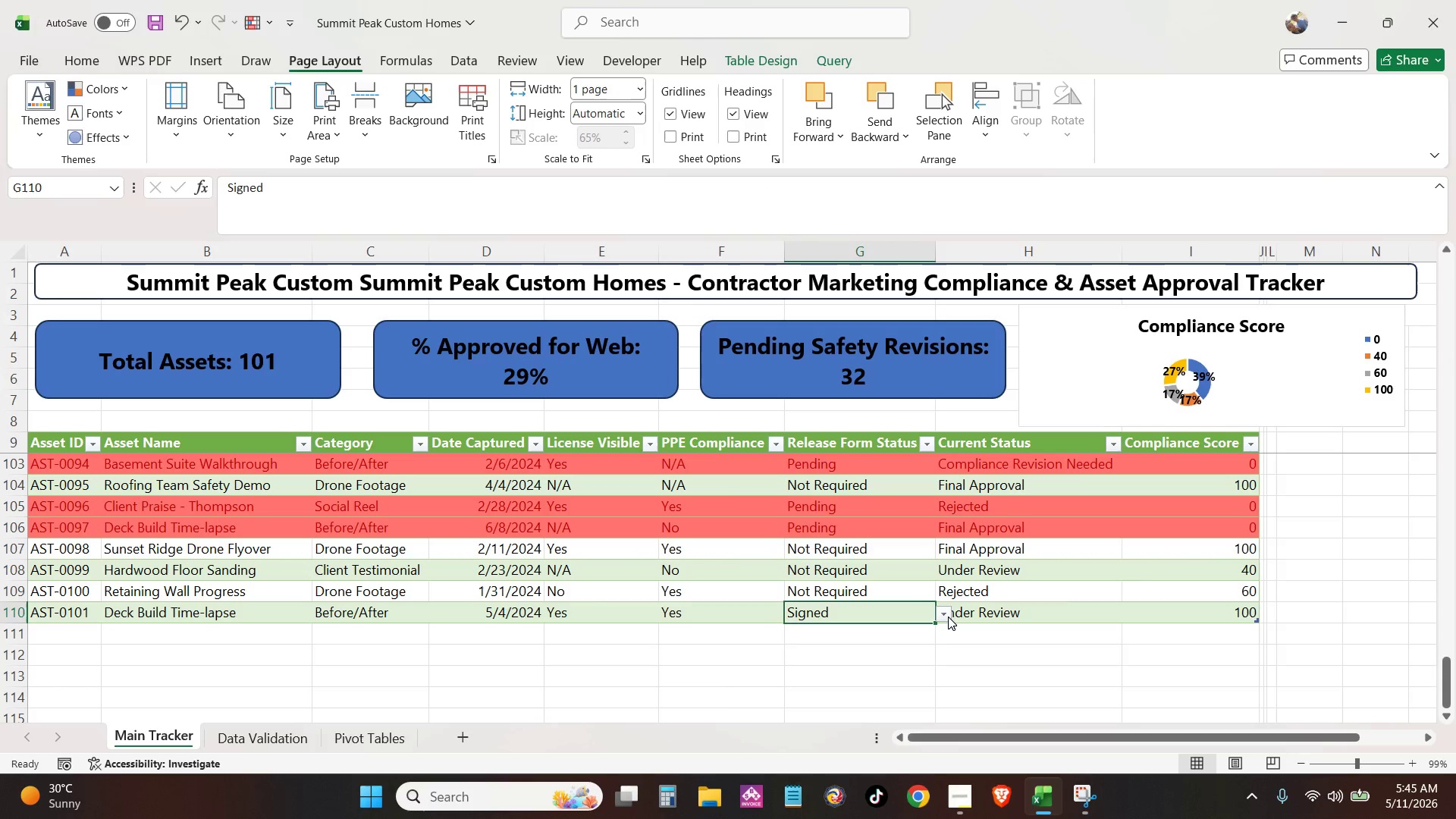 
left_click([945, 611])
 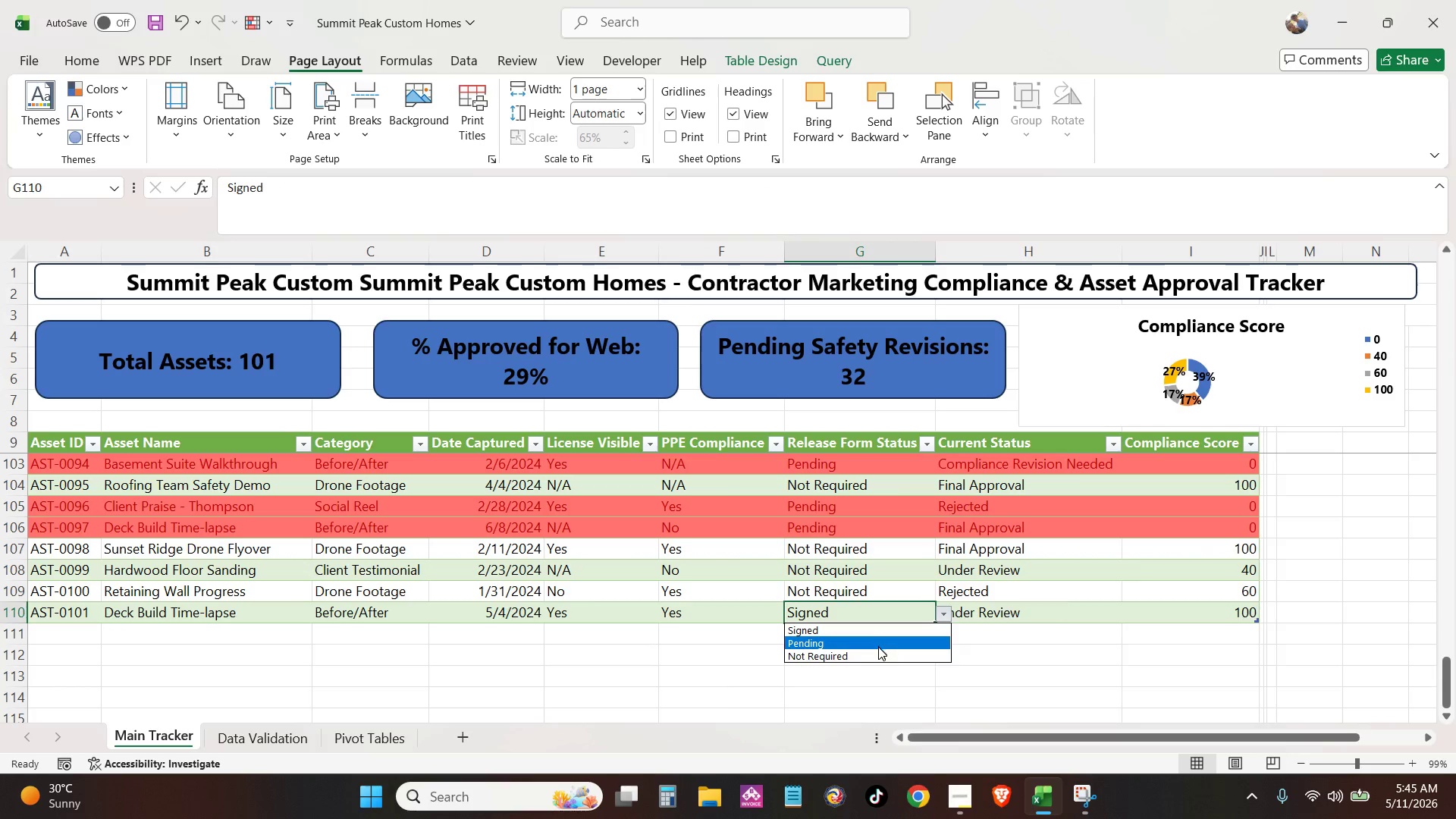 
left_click([882, 655])
 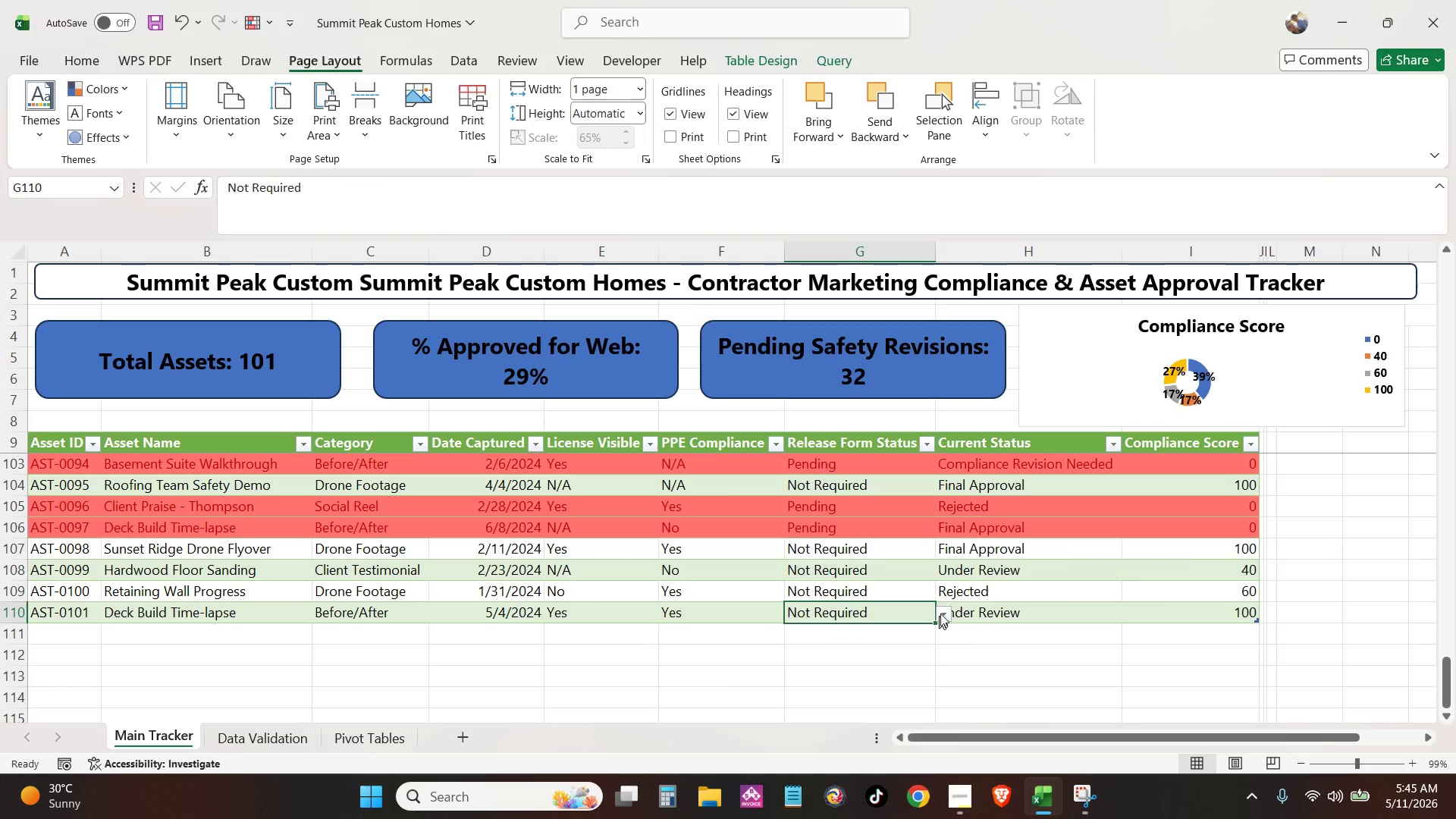 
left_click([940, 613])
 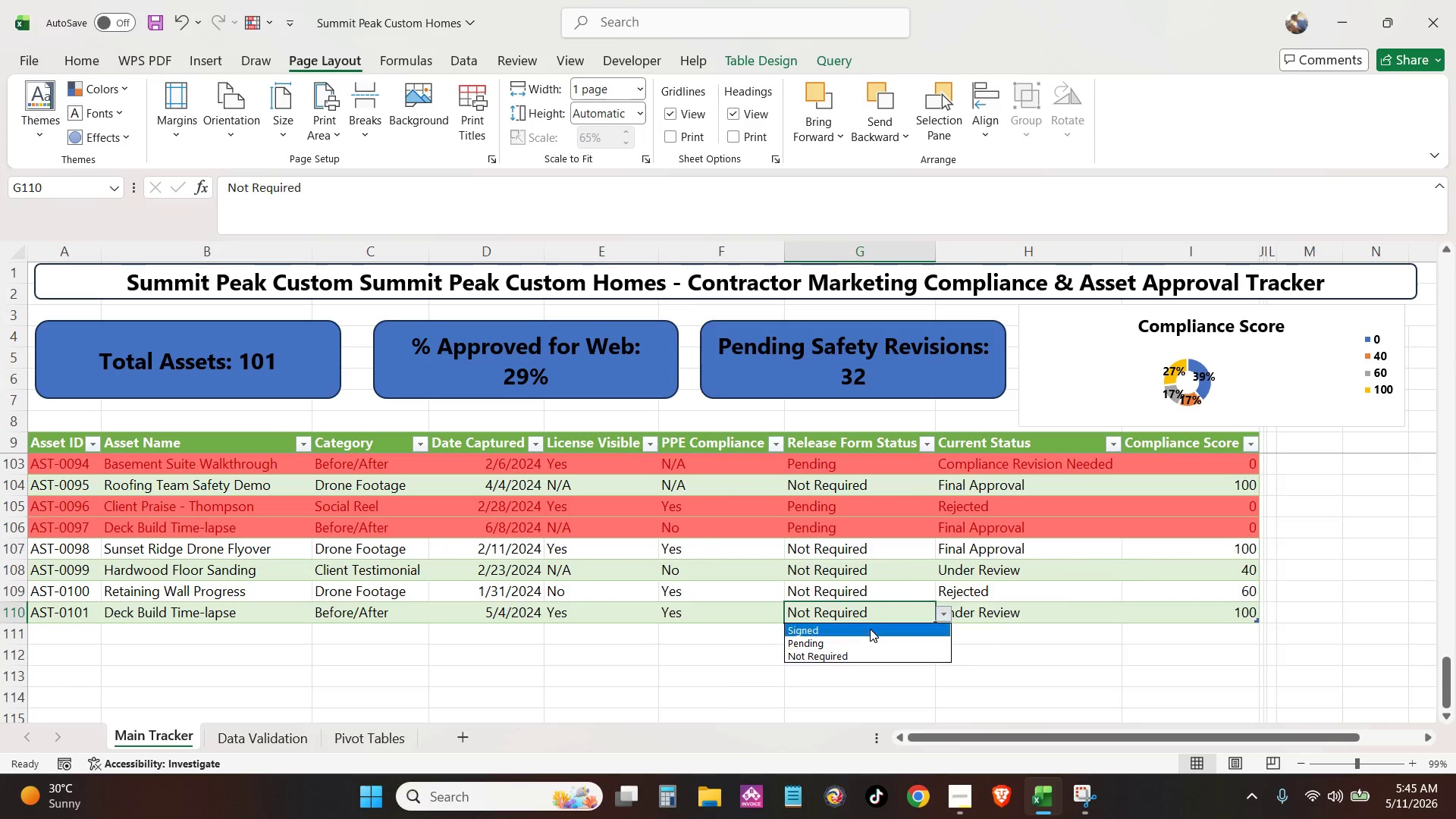 
left_click([871, 629])
 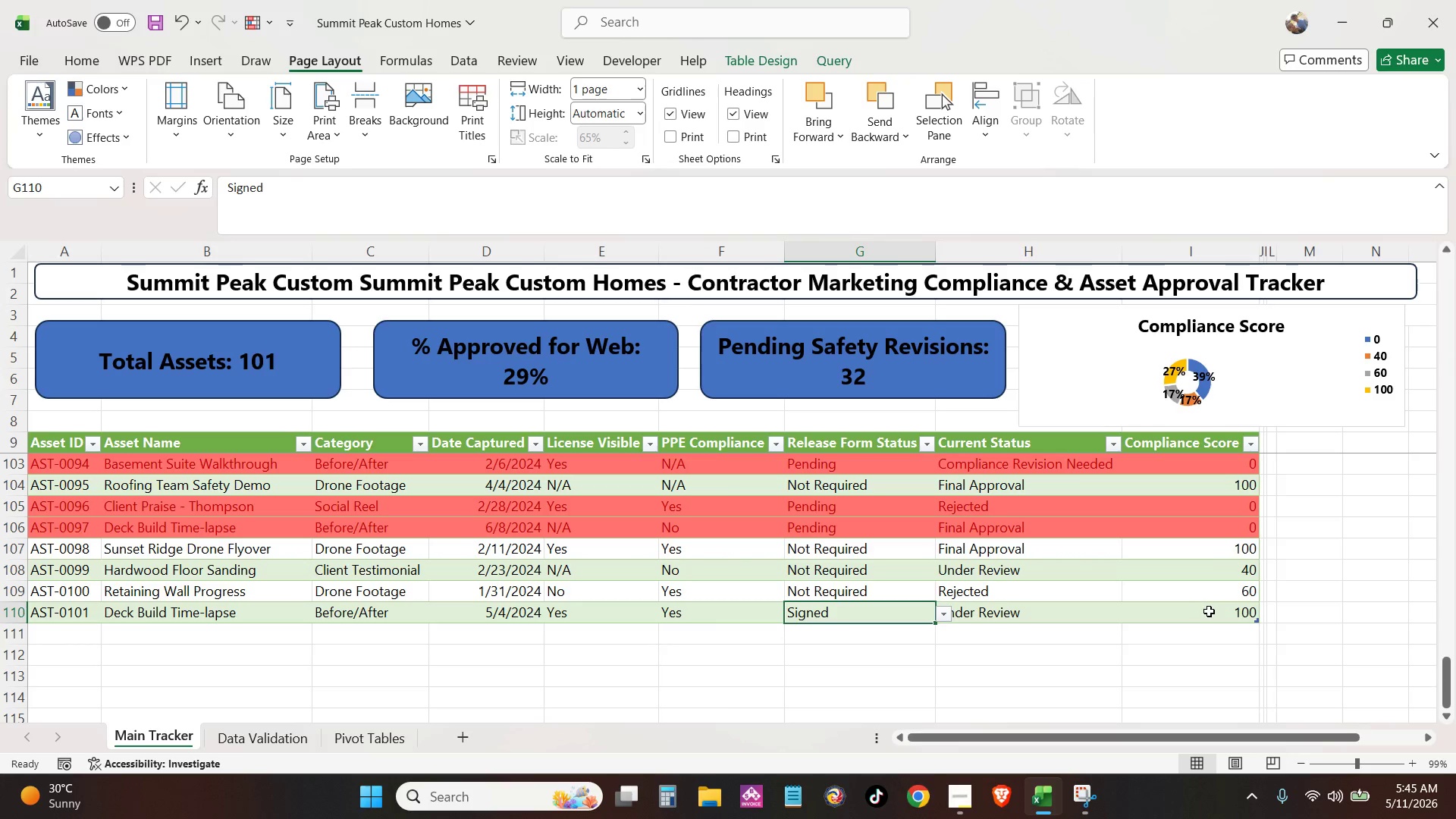 
wait(5.81)
 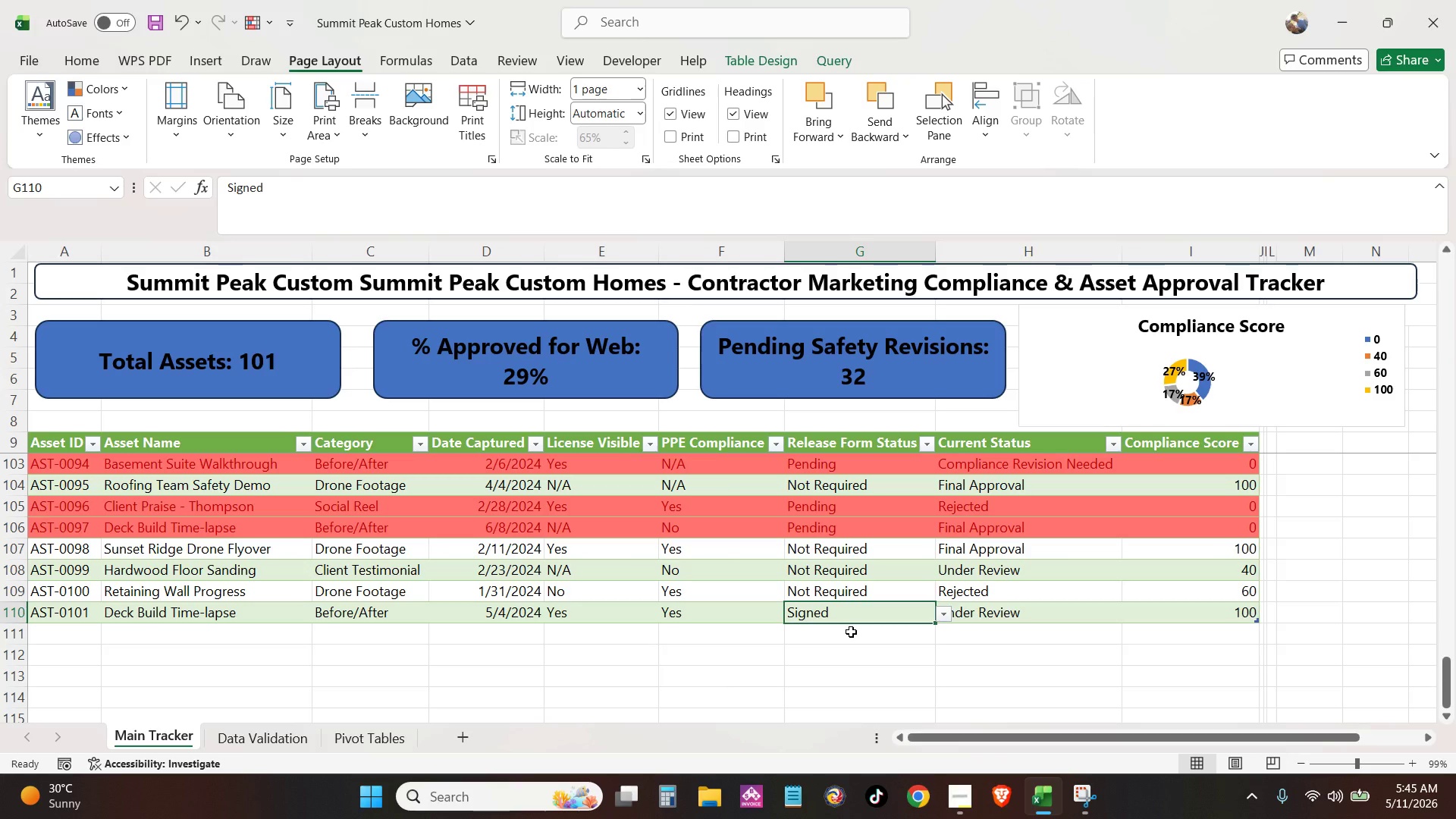 
left_click([1209, 611])
 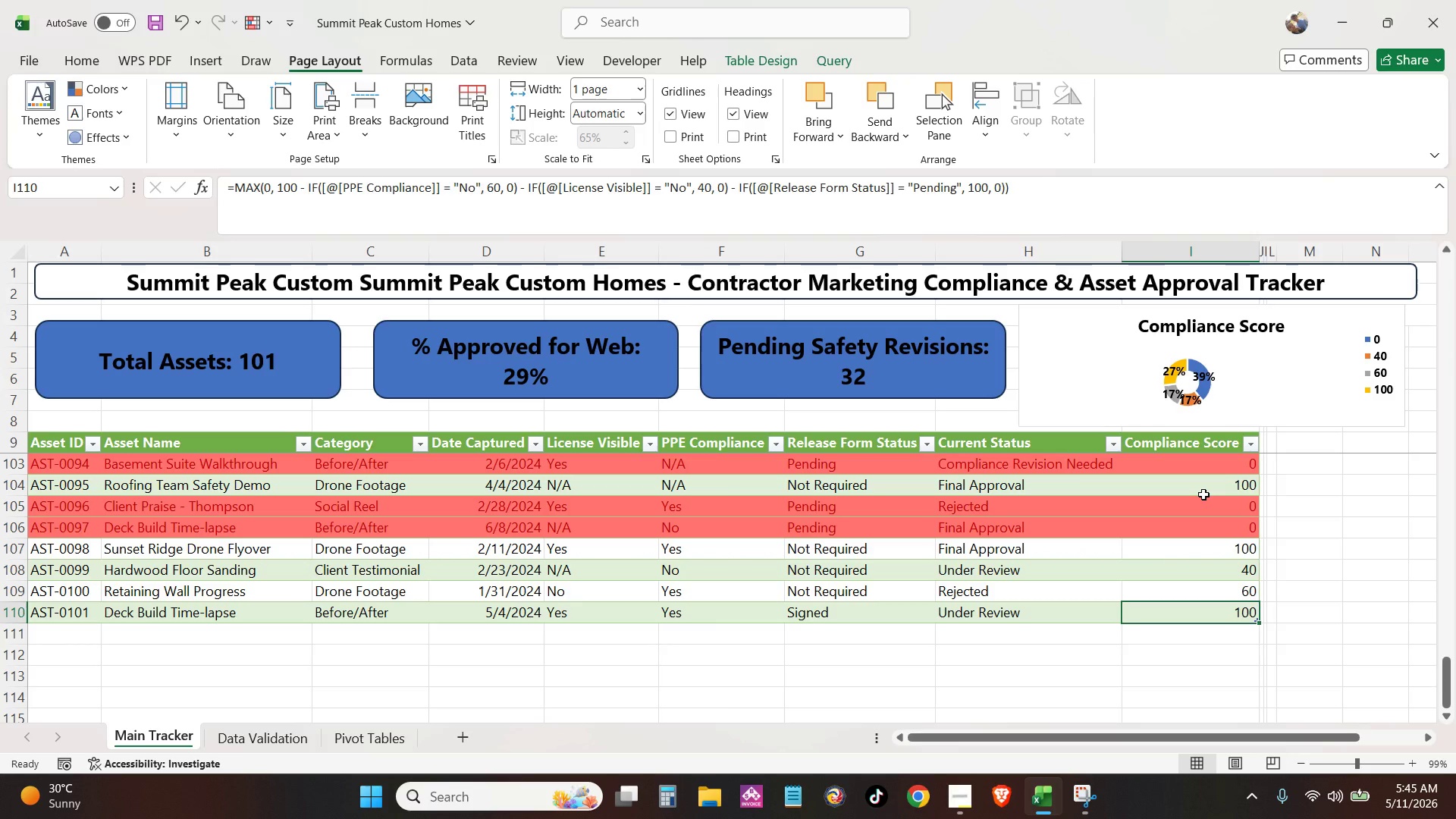 
hold_key(key=ControlLeft, duration=1.11)
 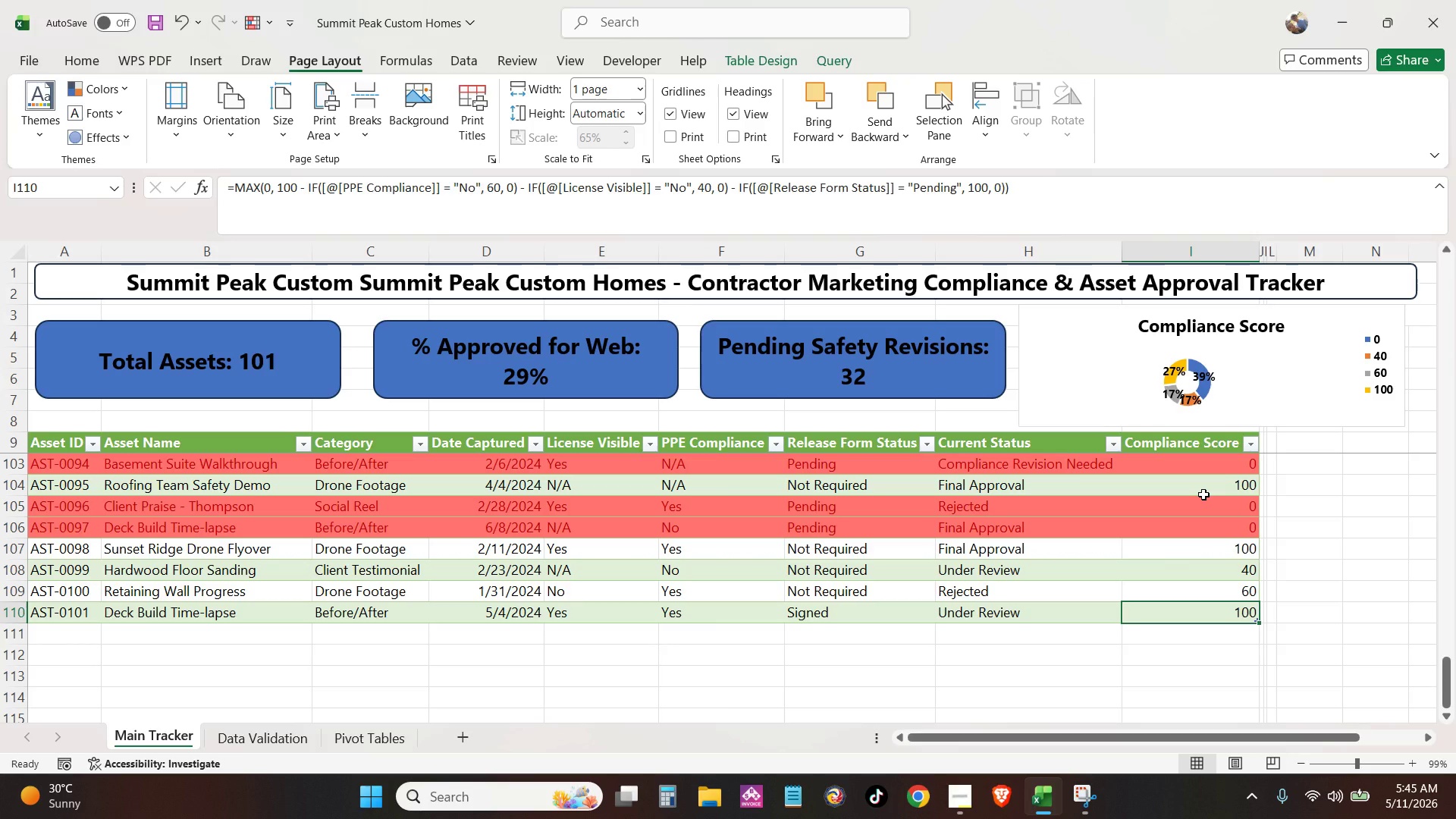 
key(Control+ControlLeft)
 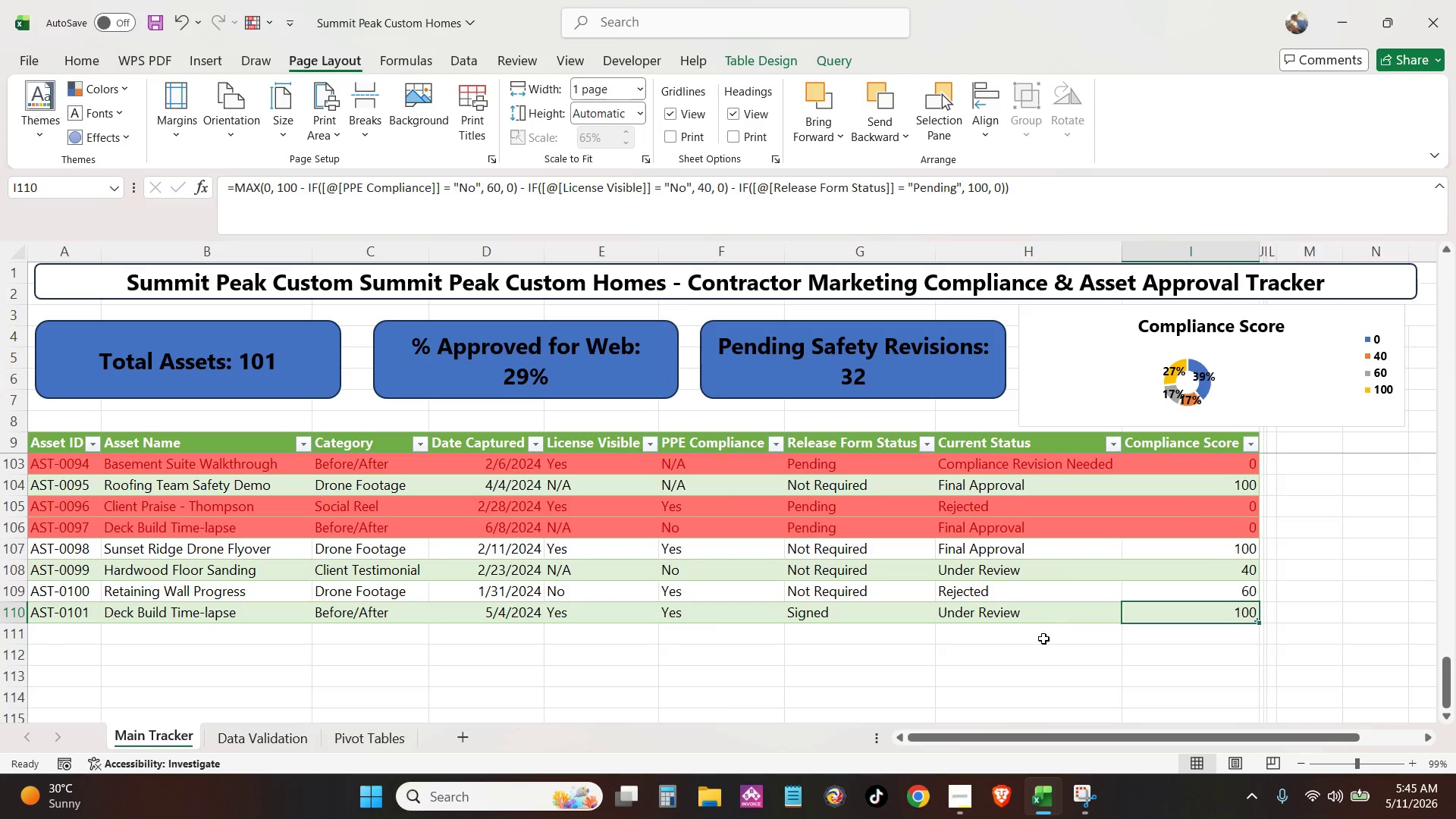 
left_click([1028, 652])
 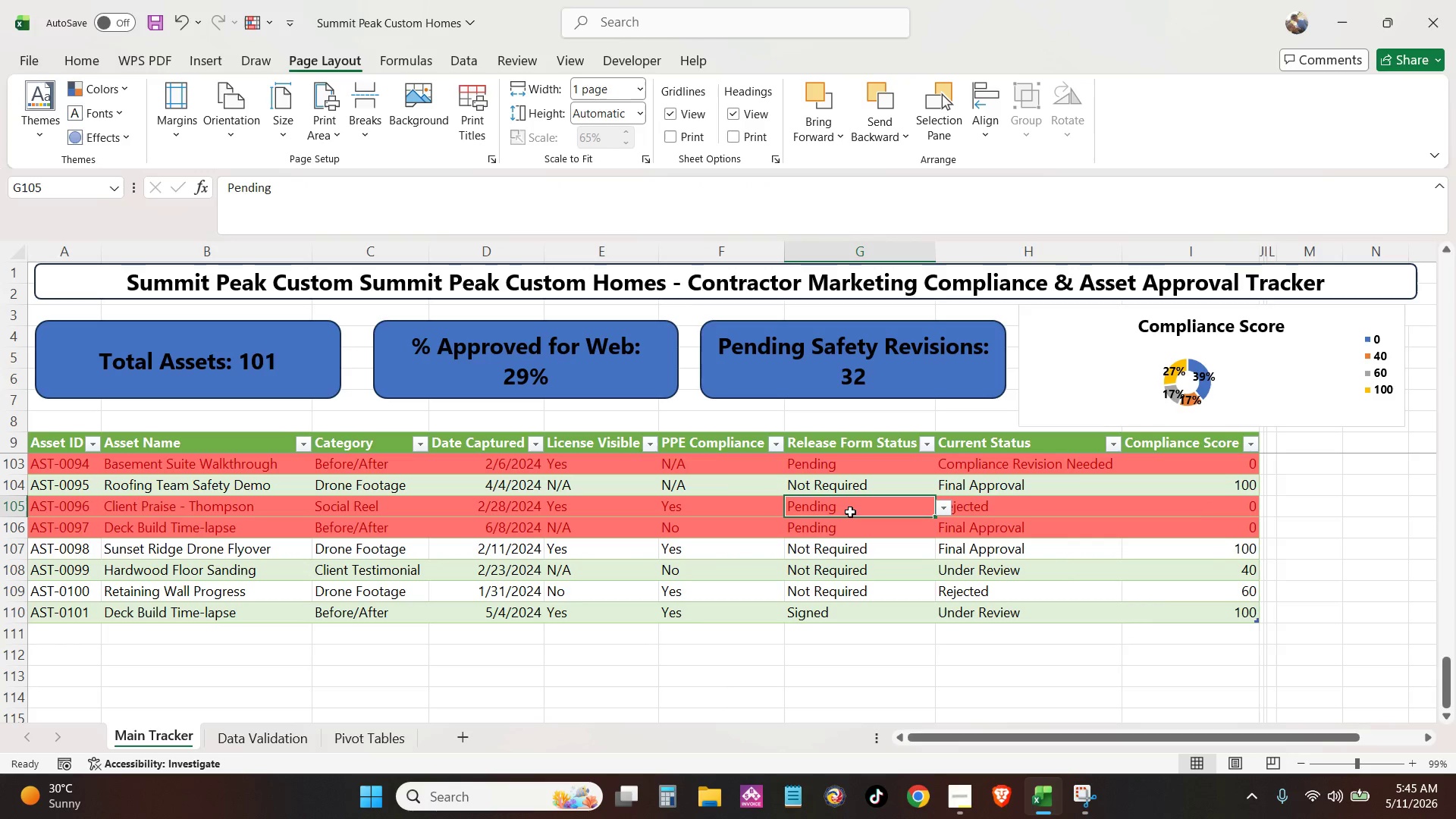 
double_click([839, 568])
 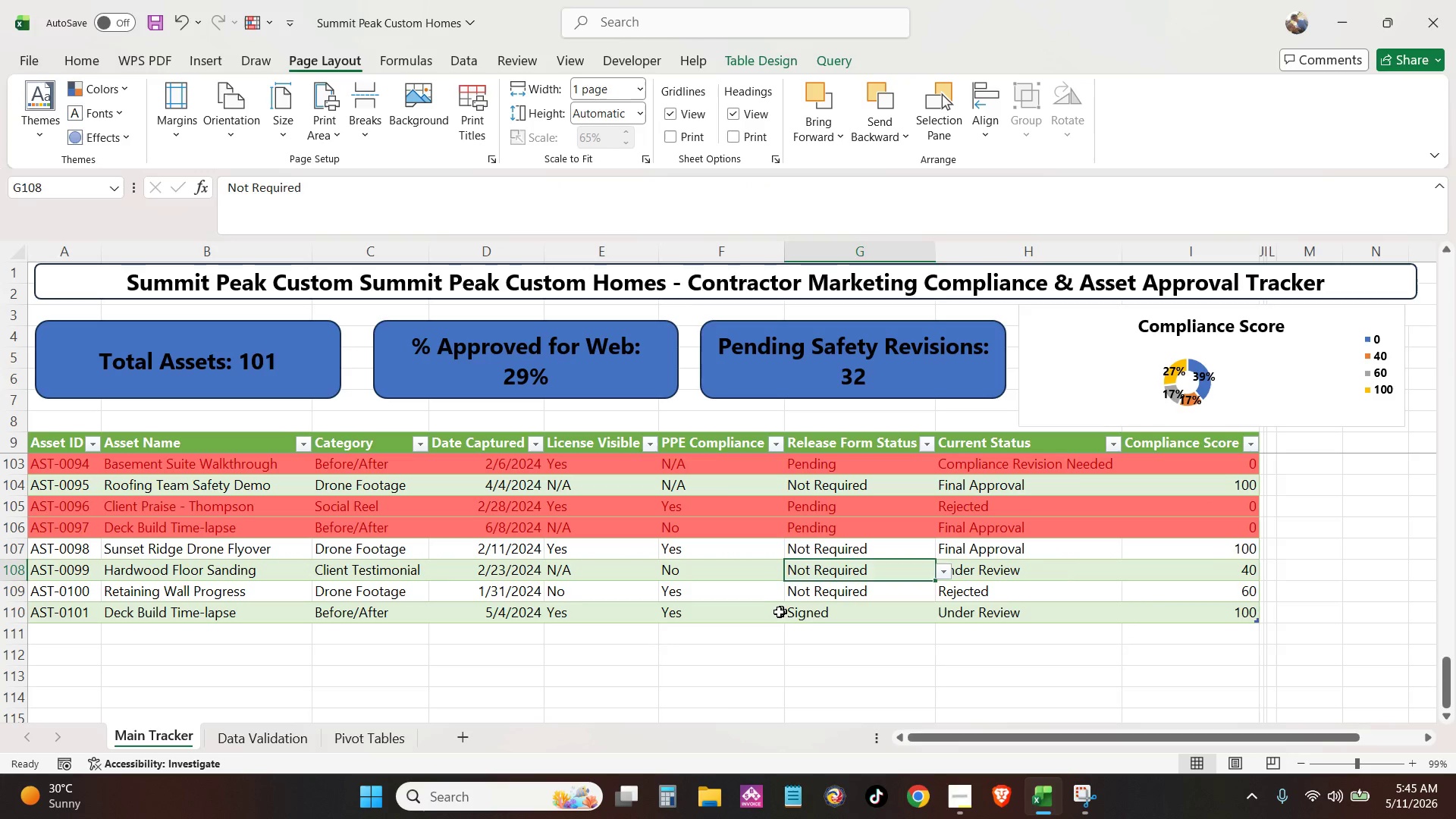 
triple_click([777, 613])
 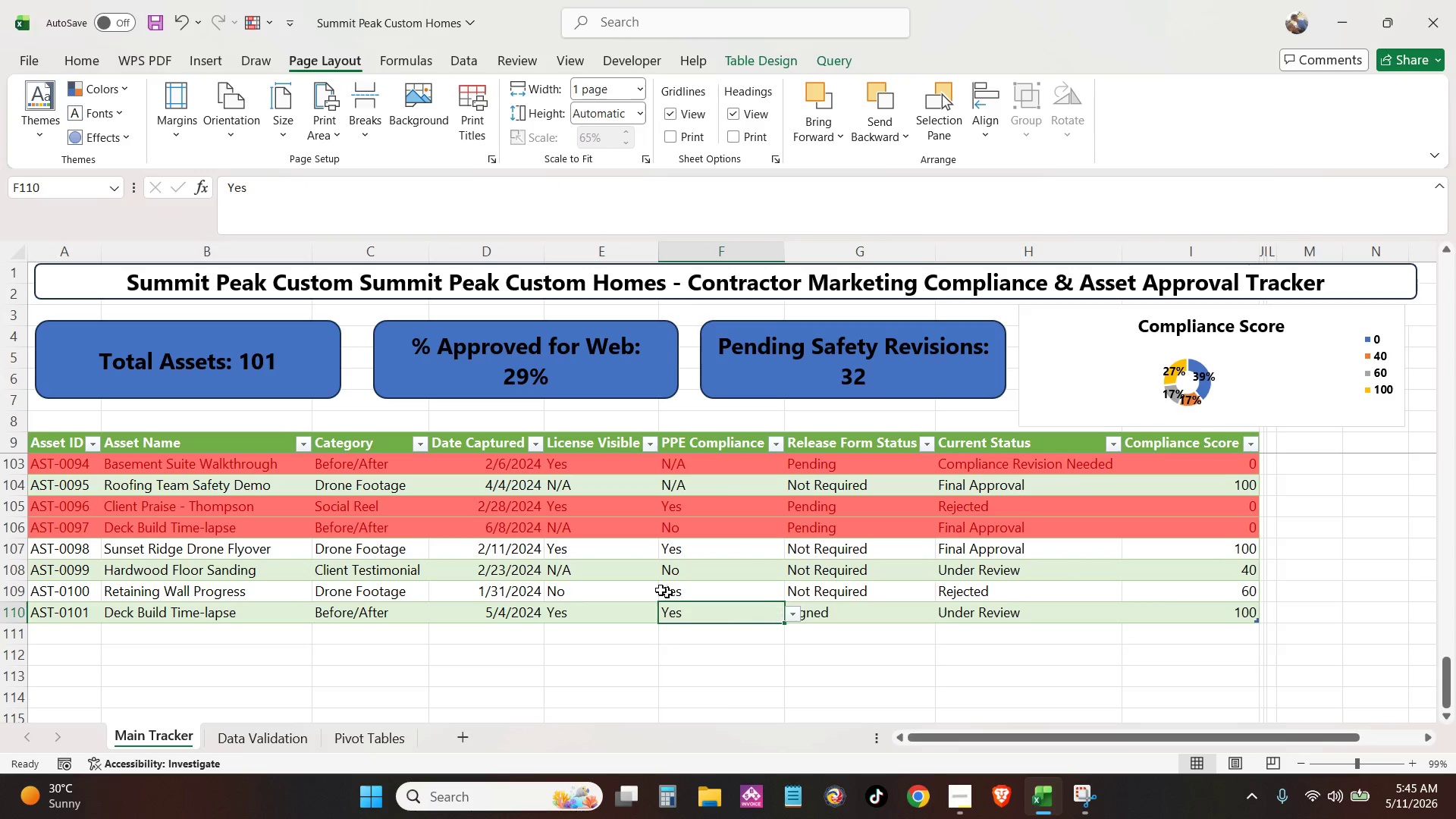 
triple_click([651, 590])
 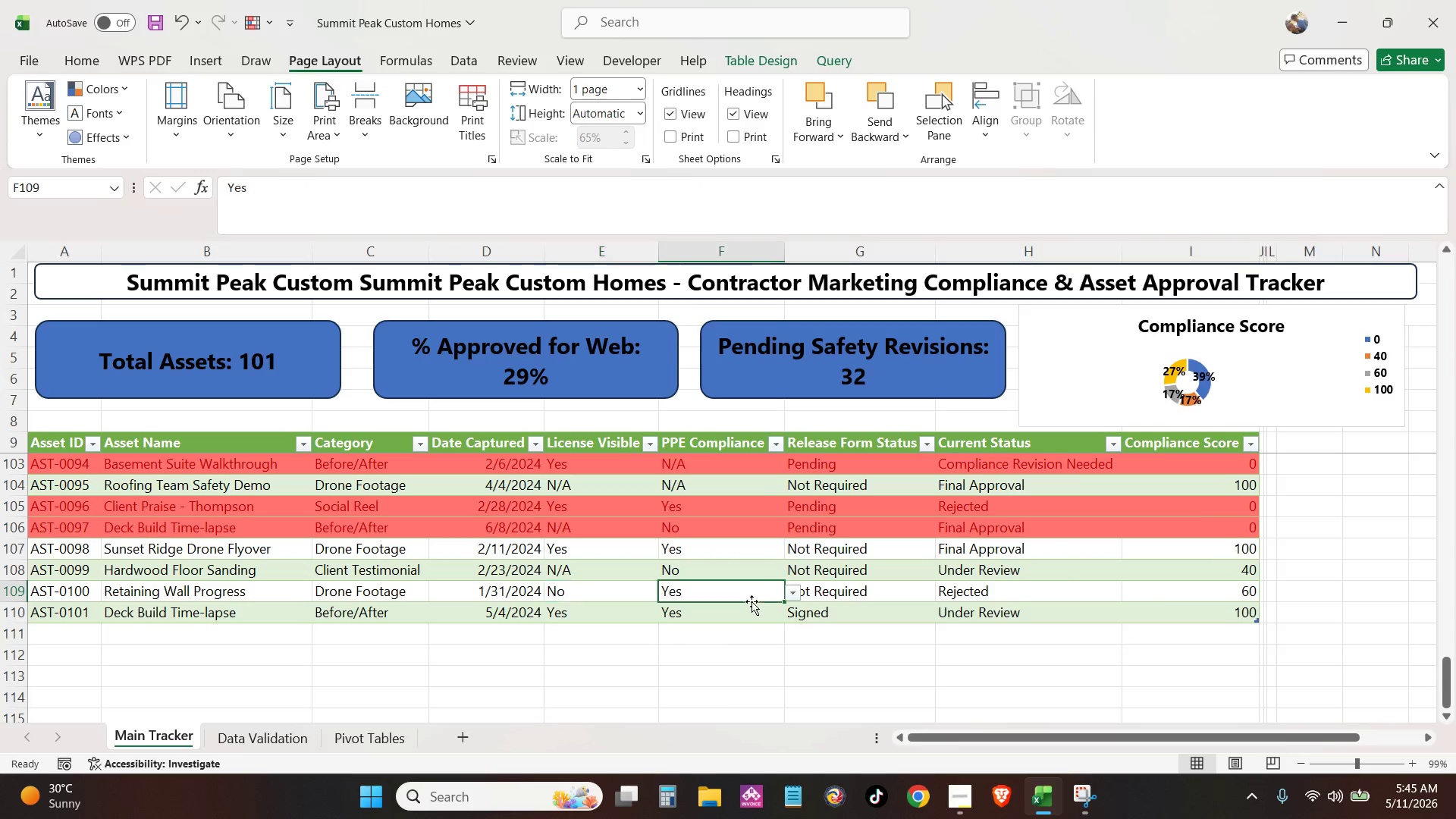 
double_click([852, 598])
 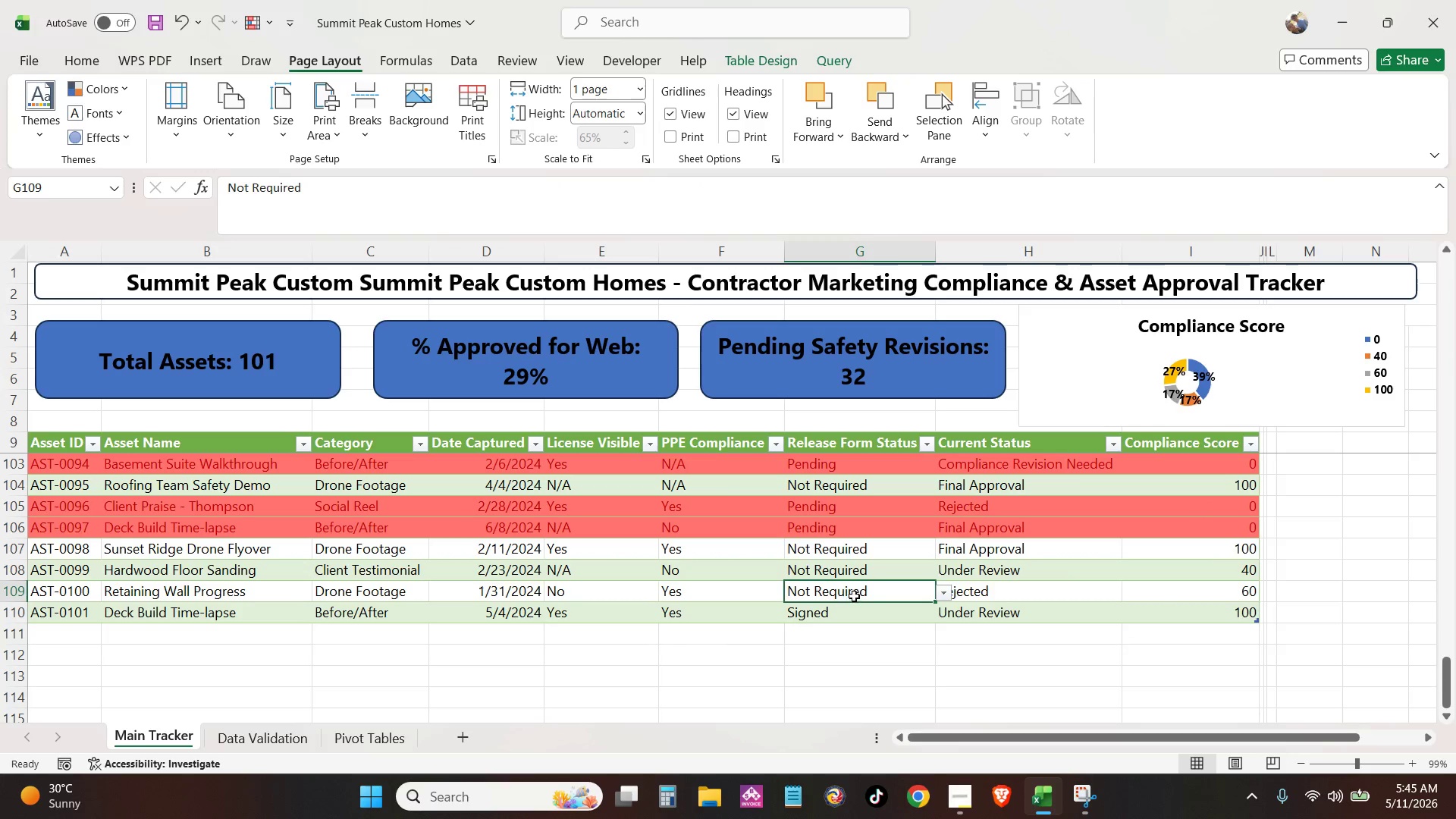 
mouse_move([965, 598])
 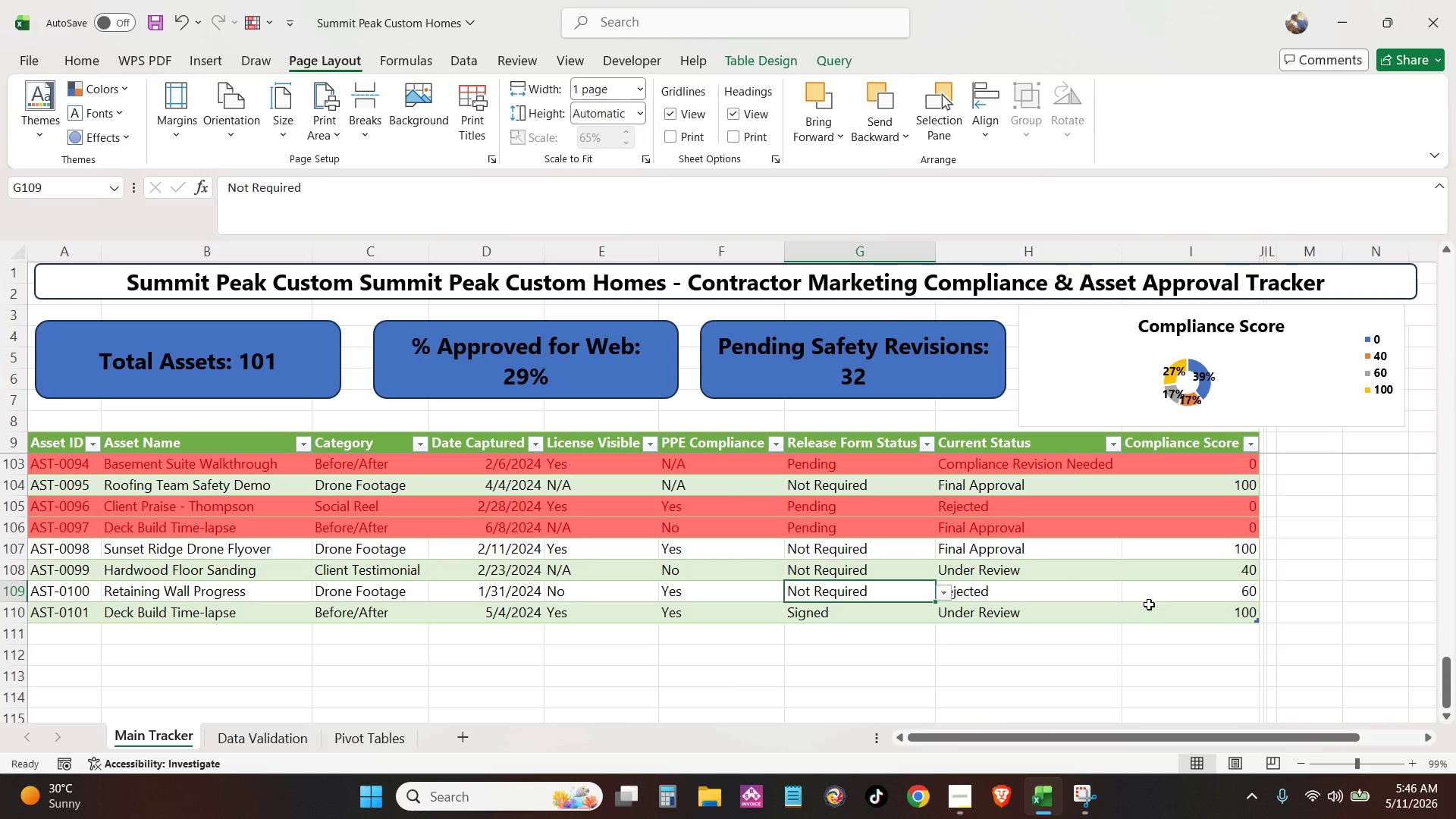 
left_click([1149, 604])
 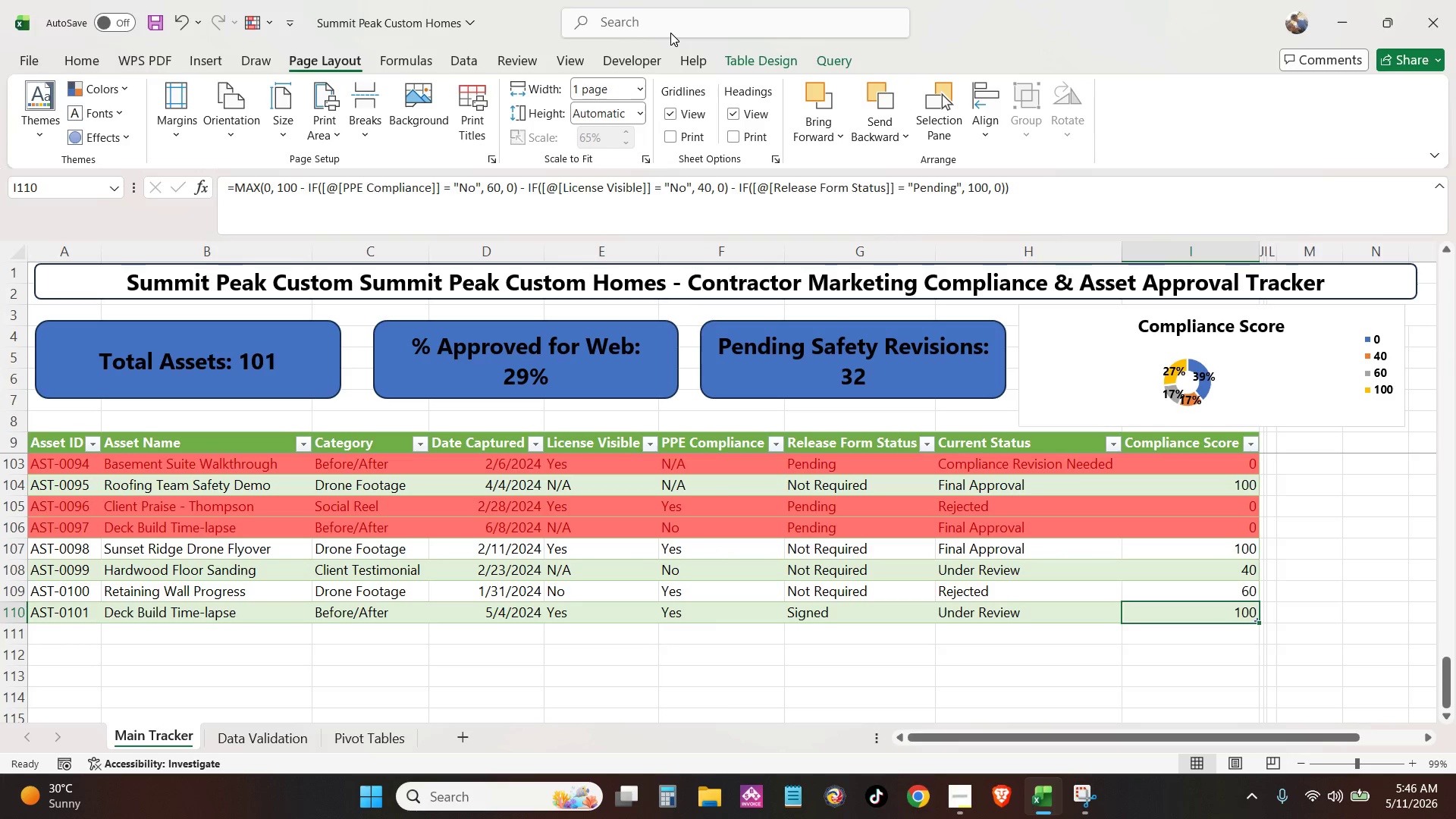 
left_click([833, 34])
 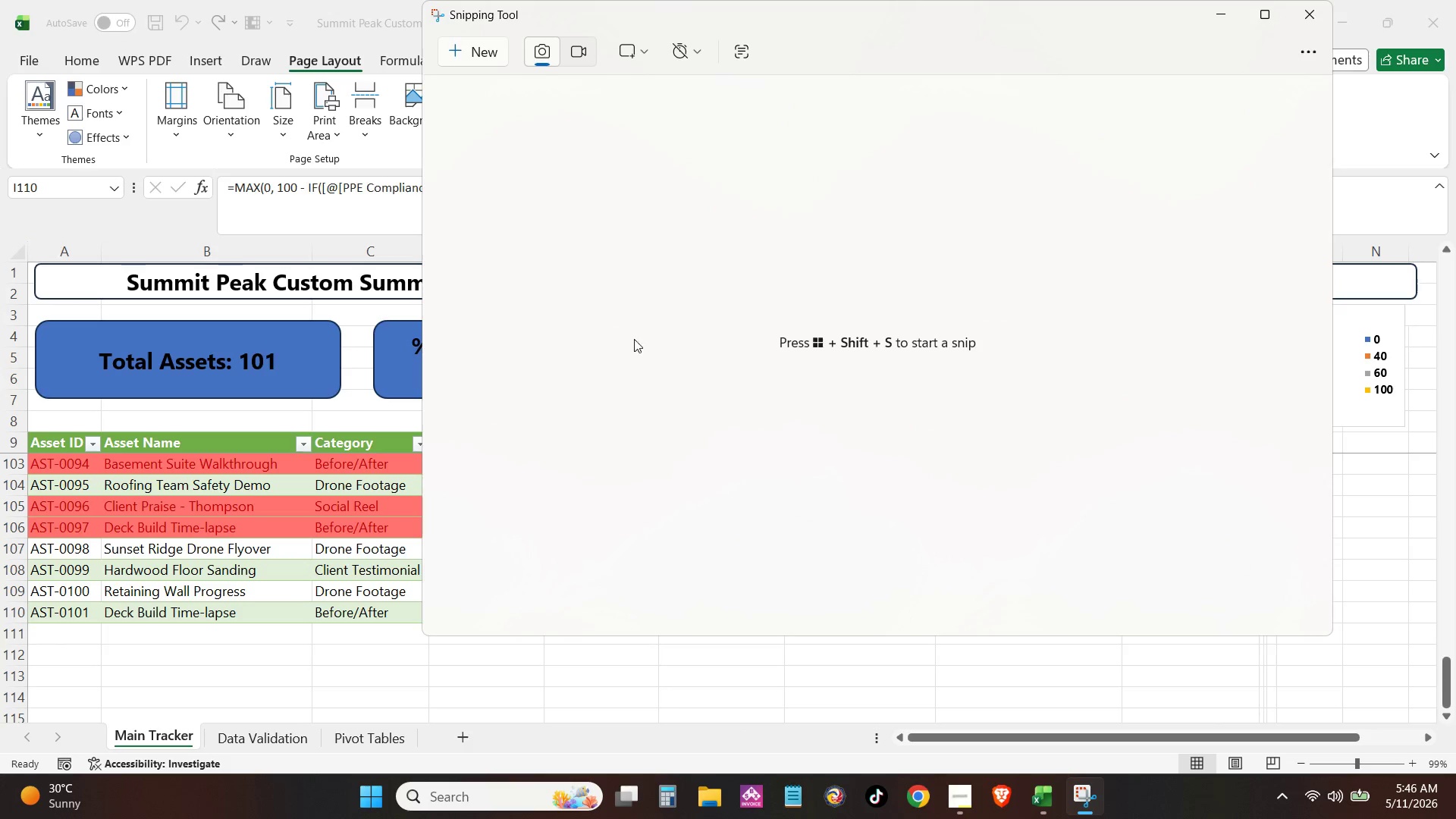 
key(Meta+MetaLeft)
 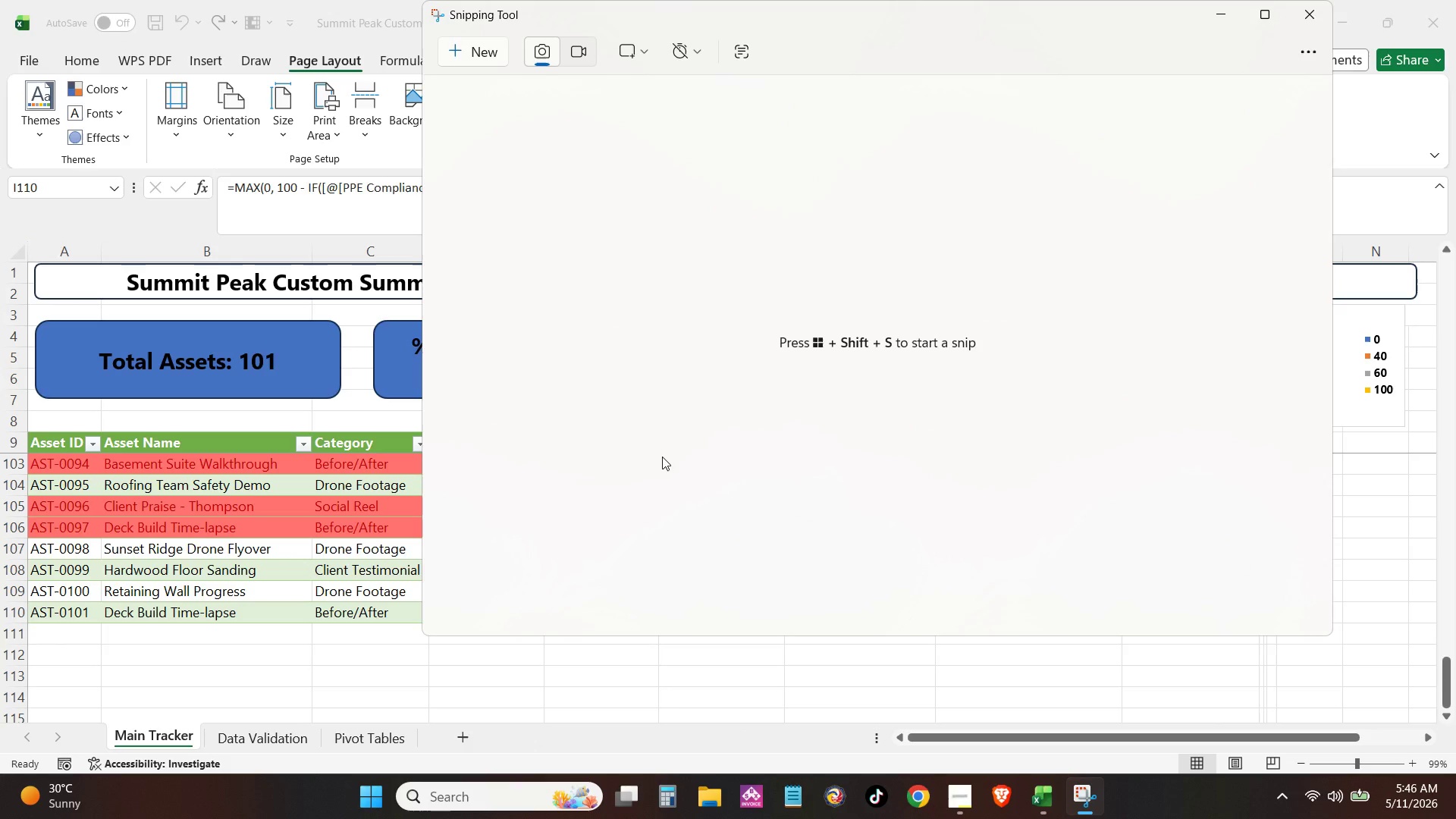 
key(Meta+Shift+ShiftLeft)
 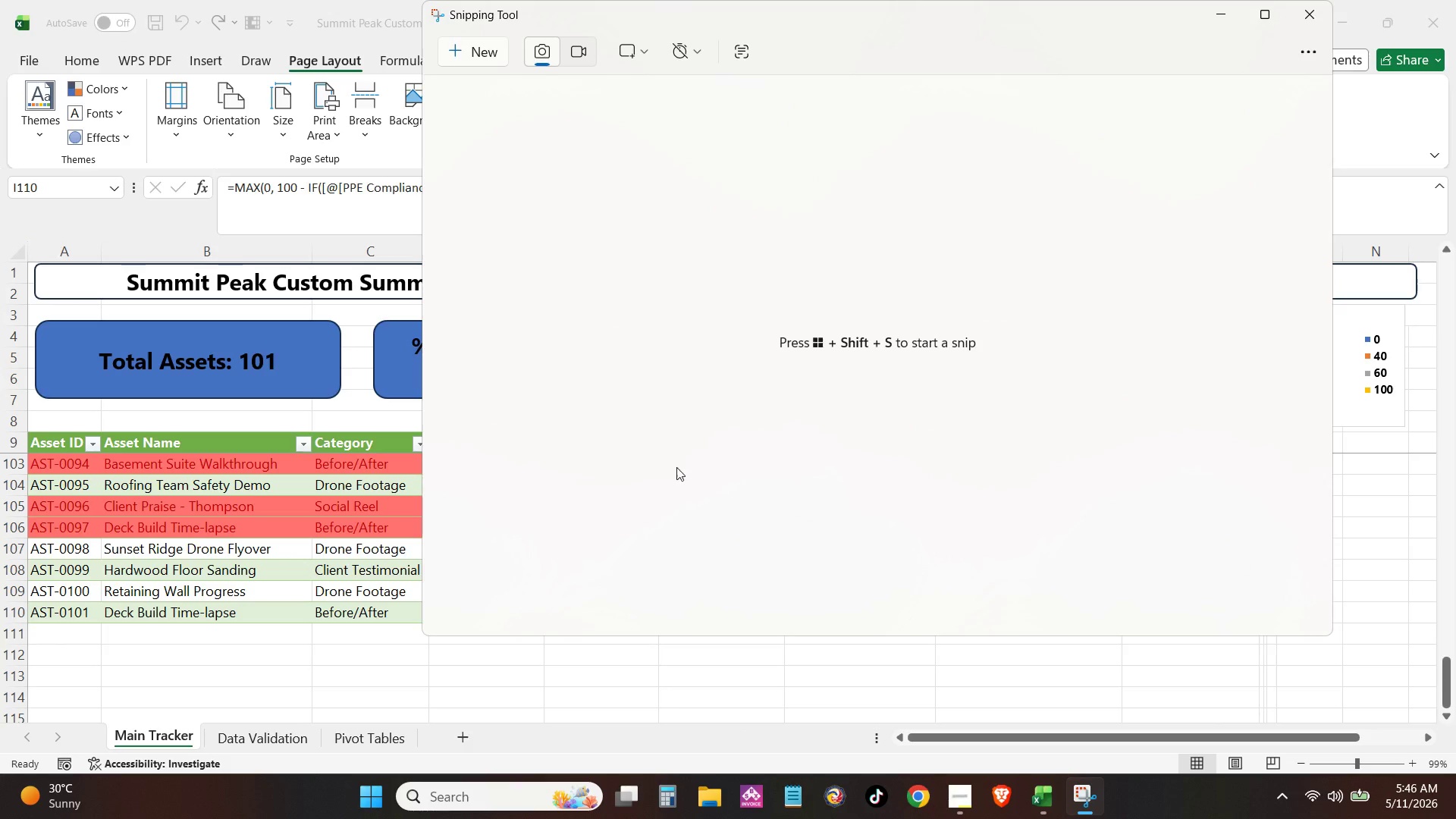 
key(Meta+Shift+S)
 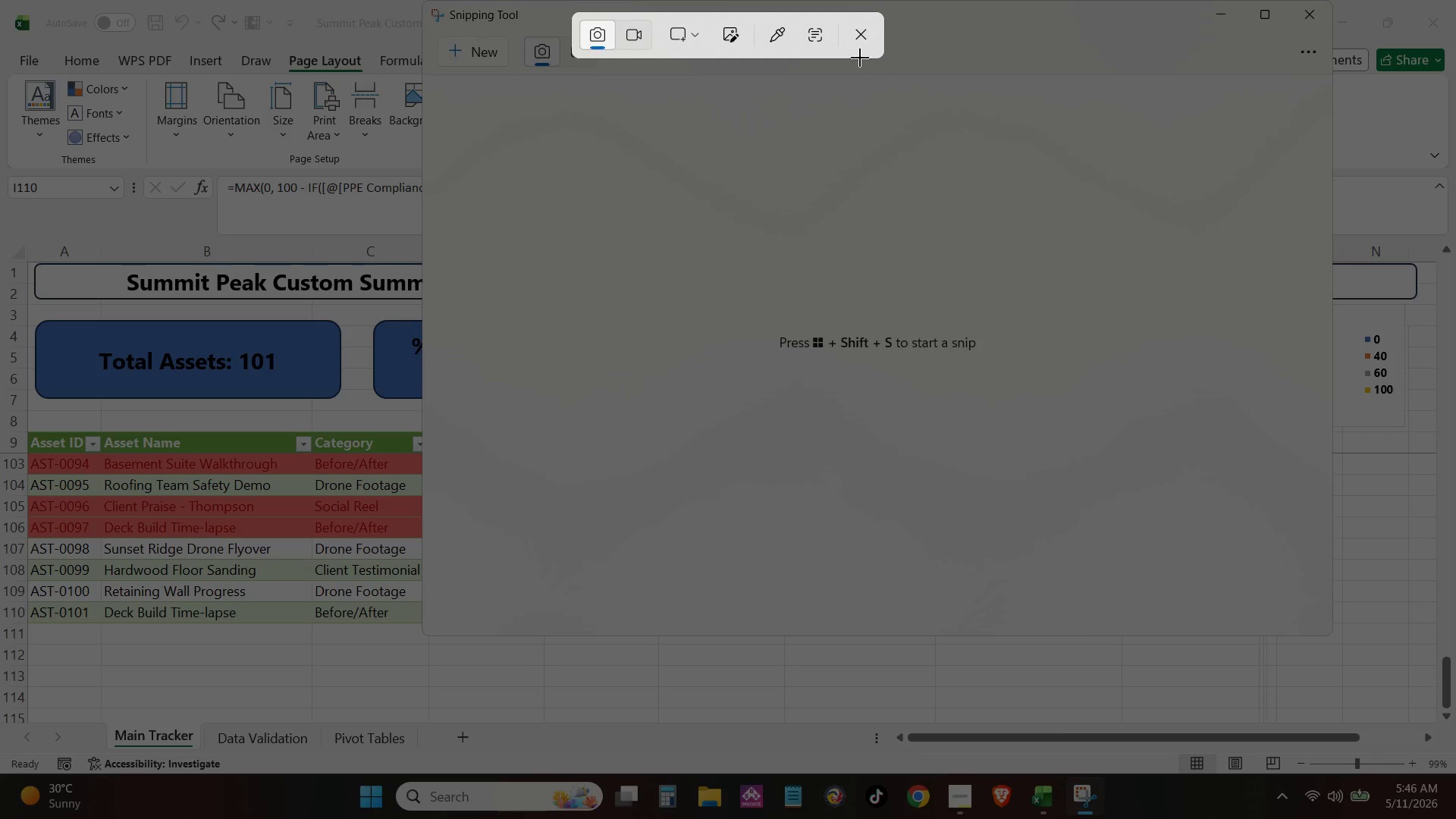 
left_click([858, 43])
 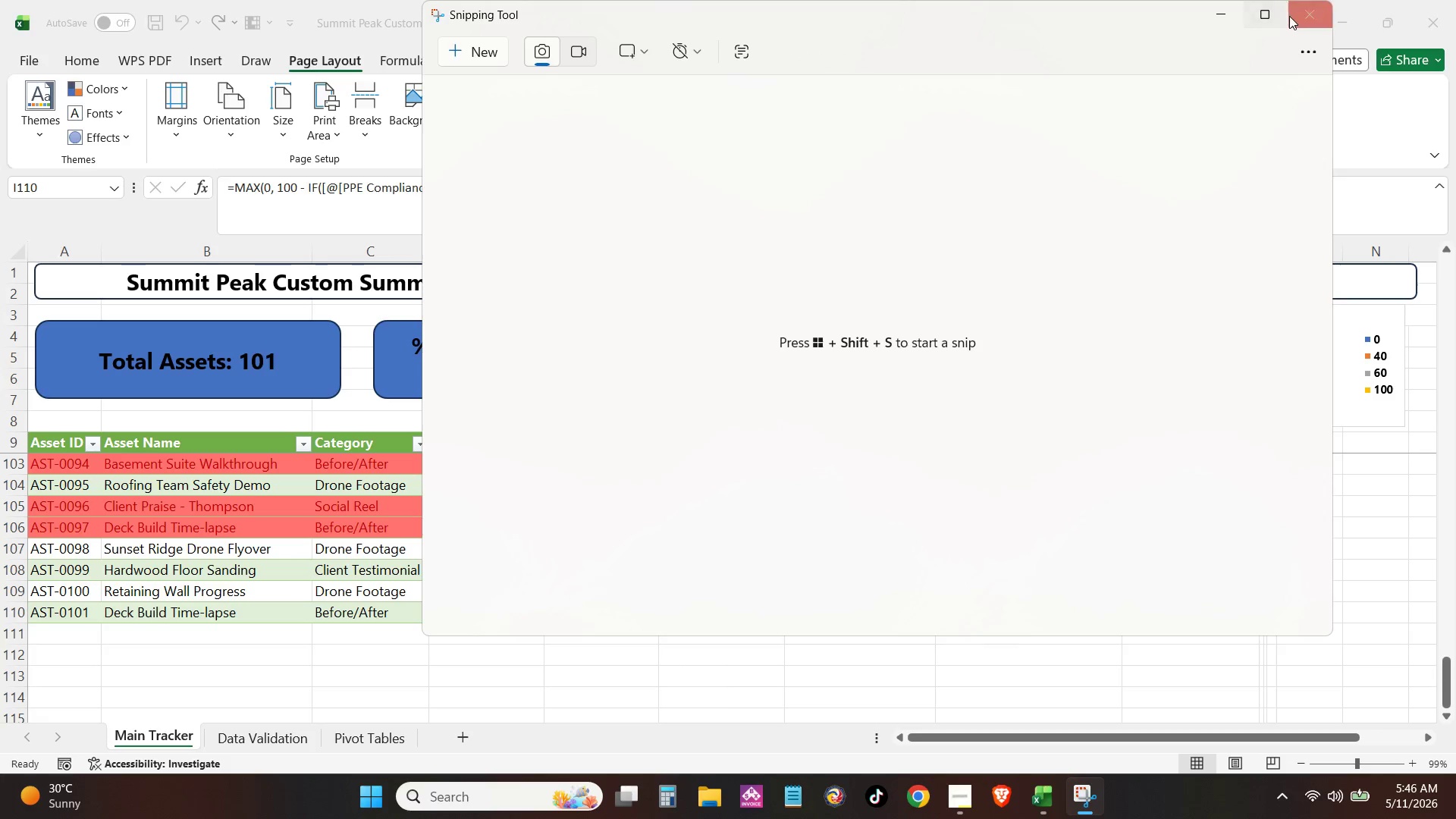 
left_click([1306, 16])
 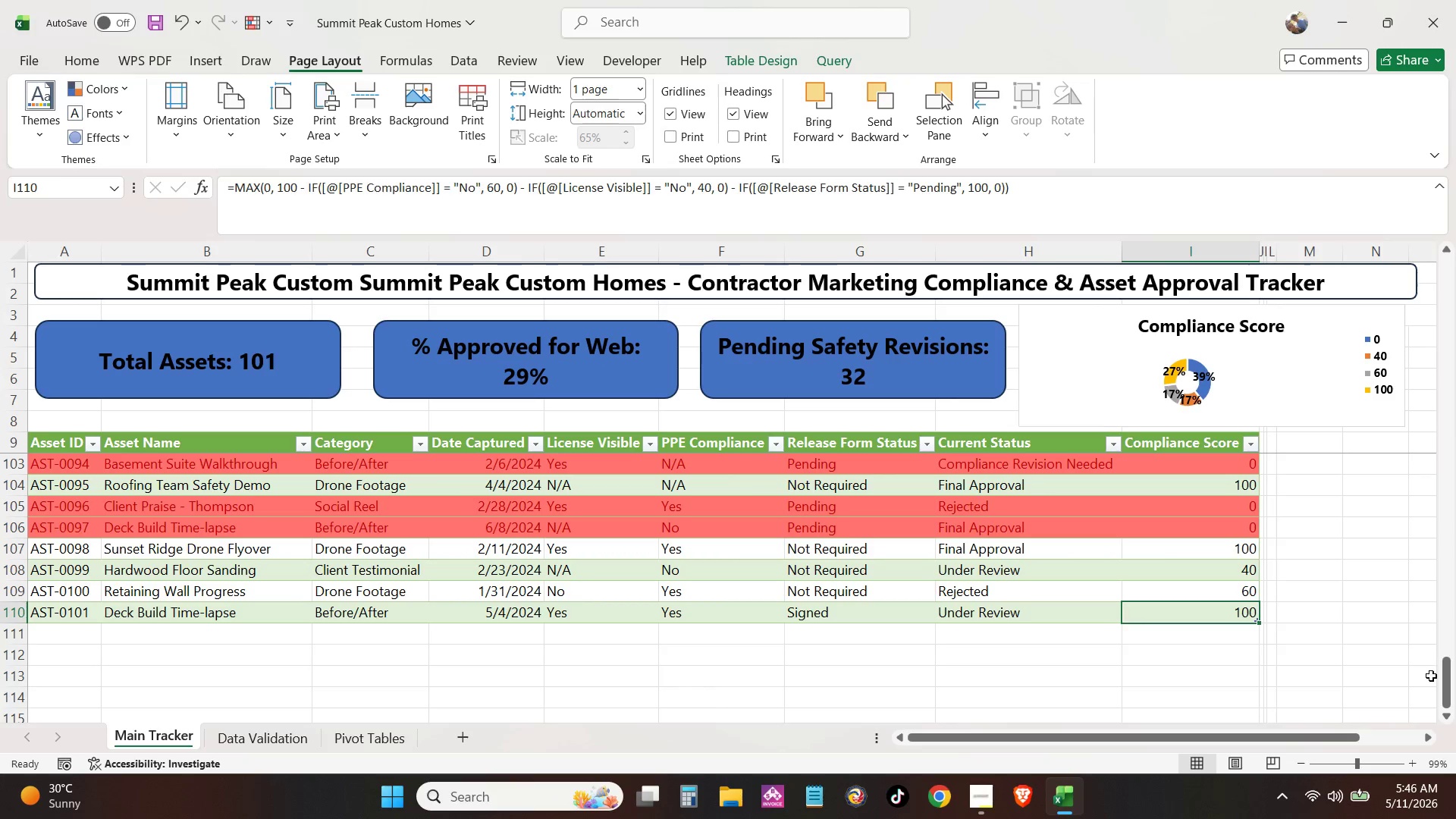 
left_click_drag(start_coordinate=[1449, 691], to_coordinate=[1455, 207])
 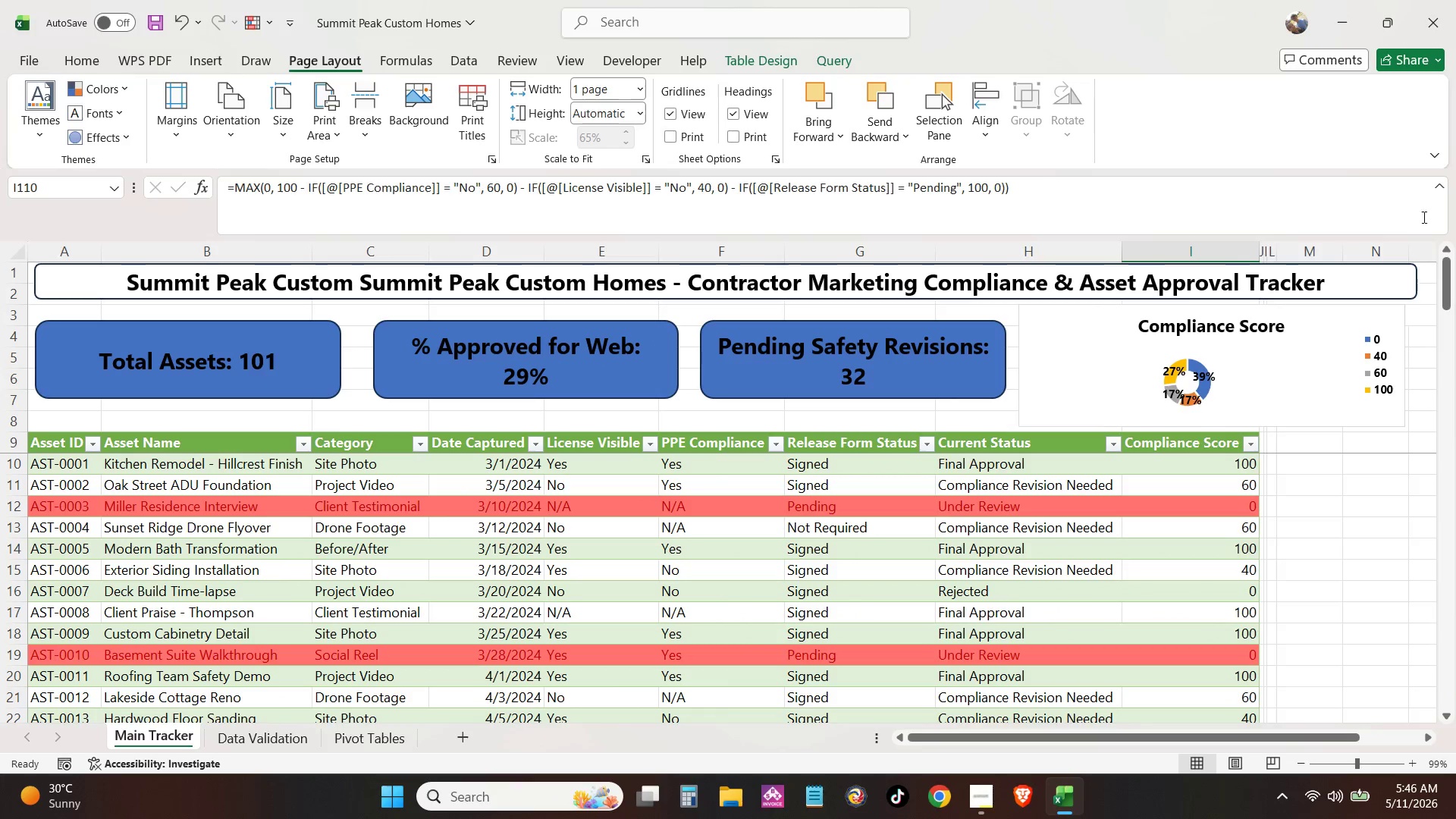 
key(Meta+MetaLeft)
 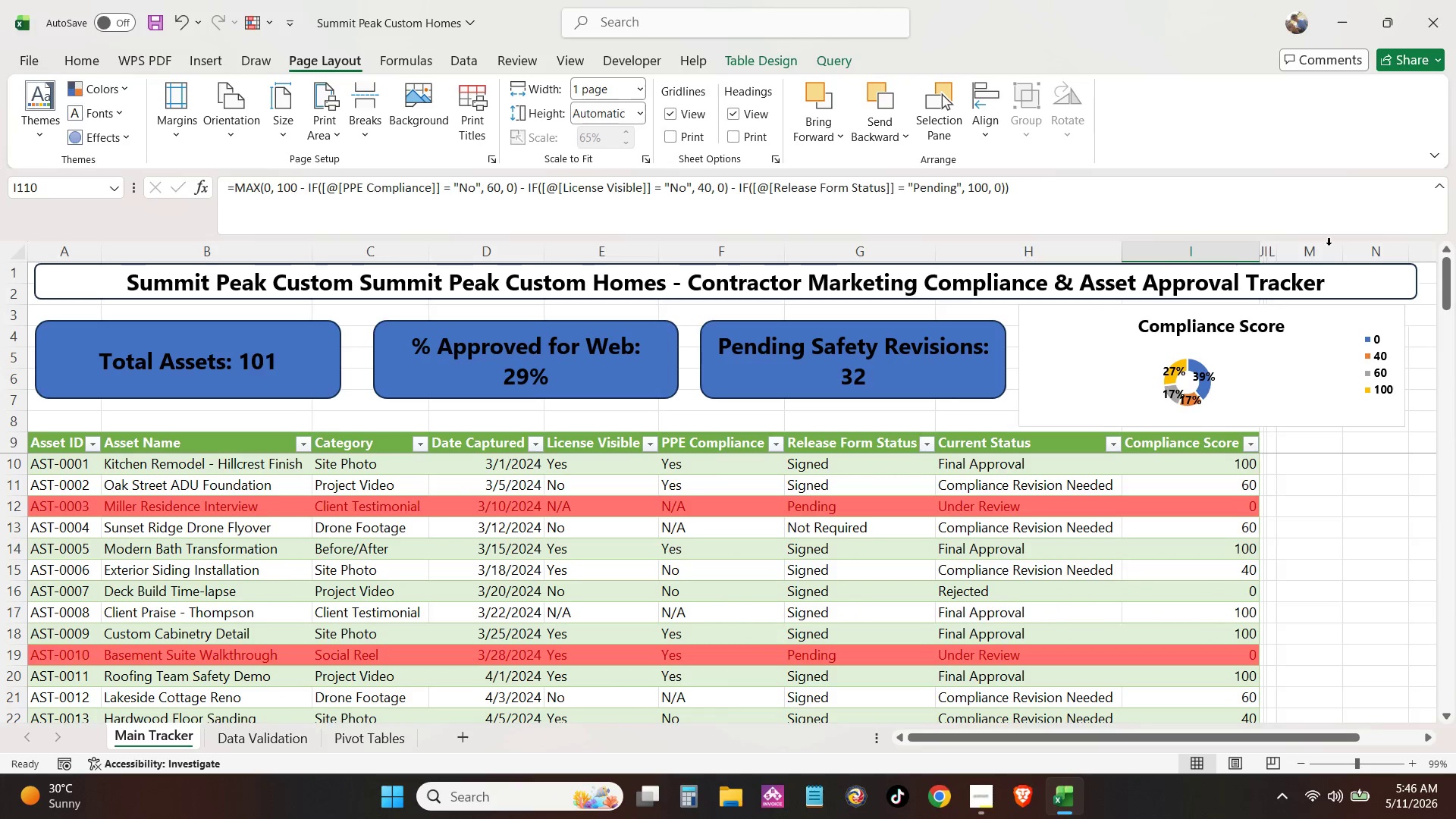 
key(Meta+Shift+S)
 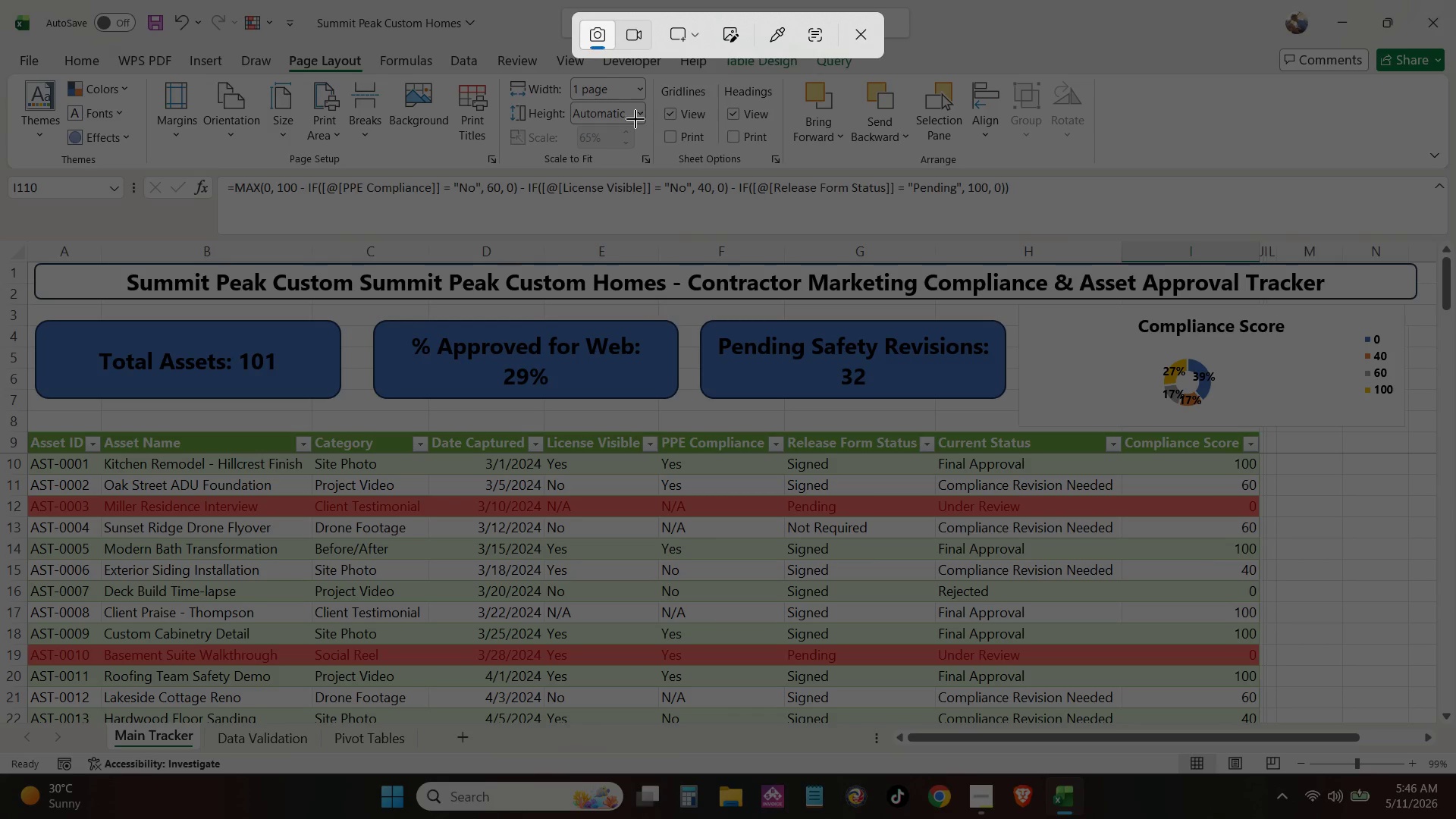 
left_click([633, 43])
 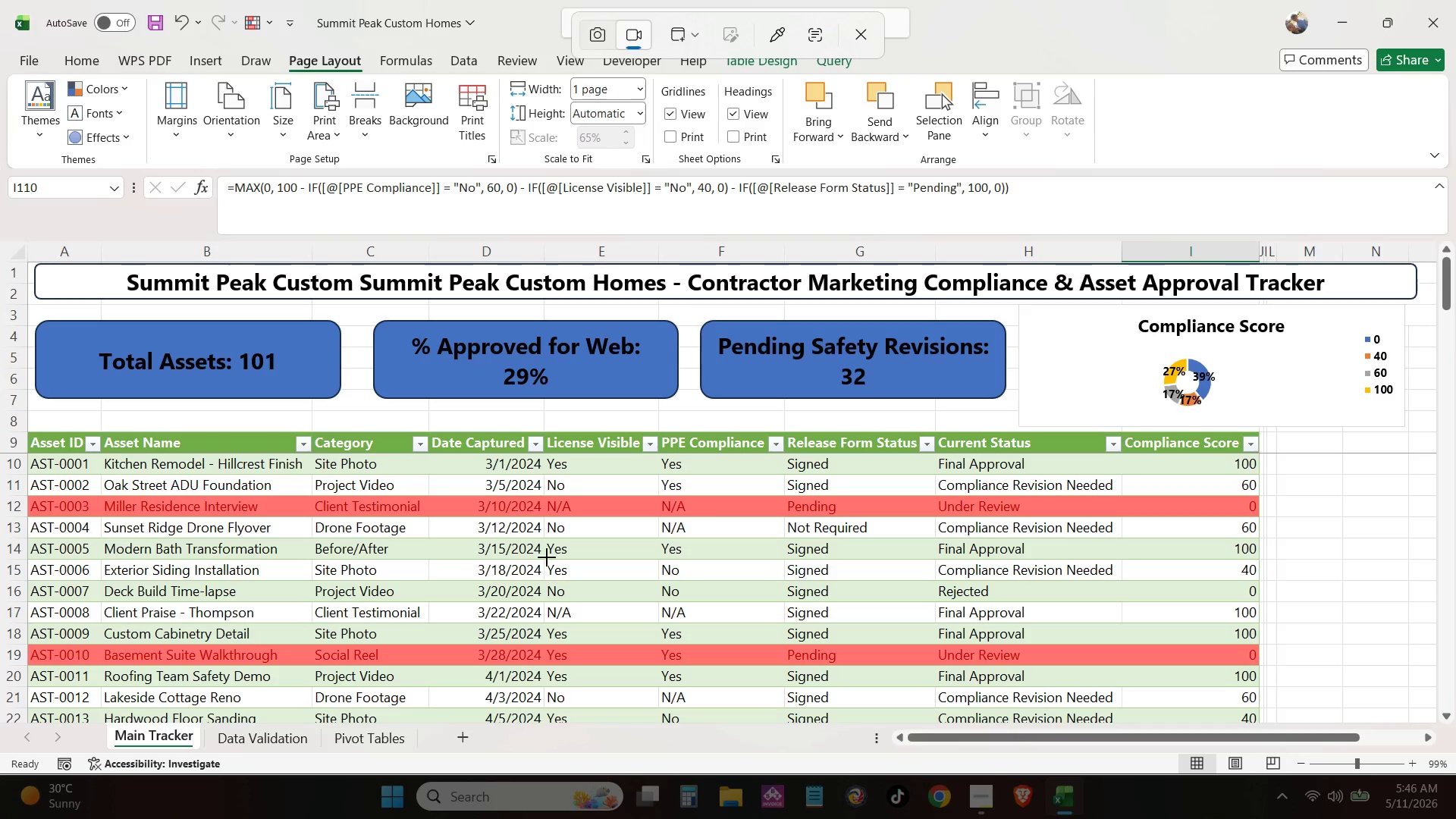 
scroll: coordinate [1191, 565], scroll_direction: down, amount: 5.0
 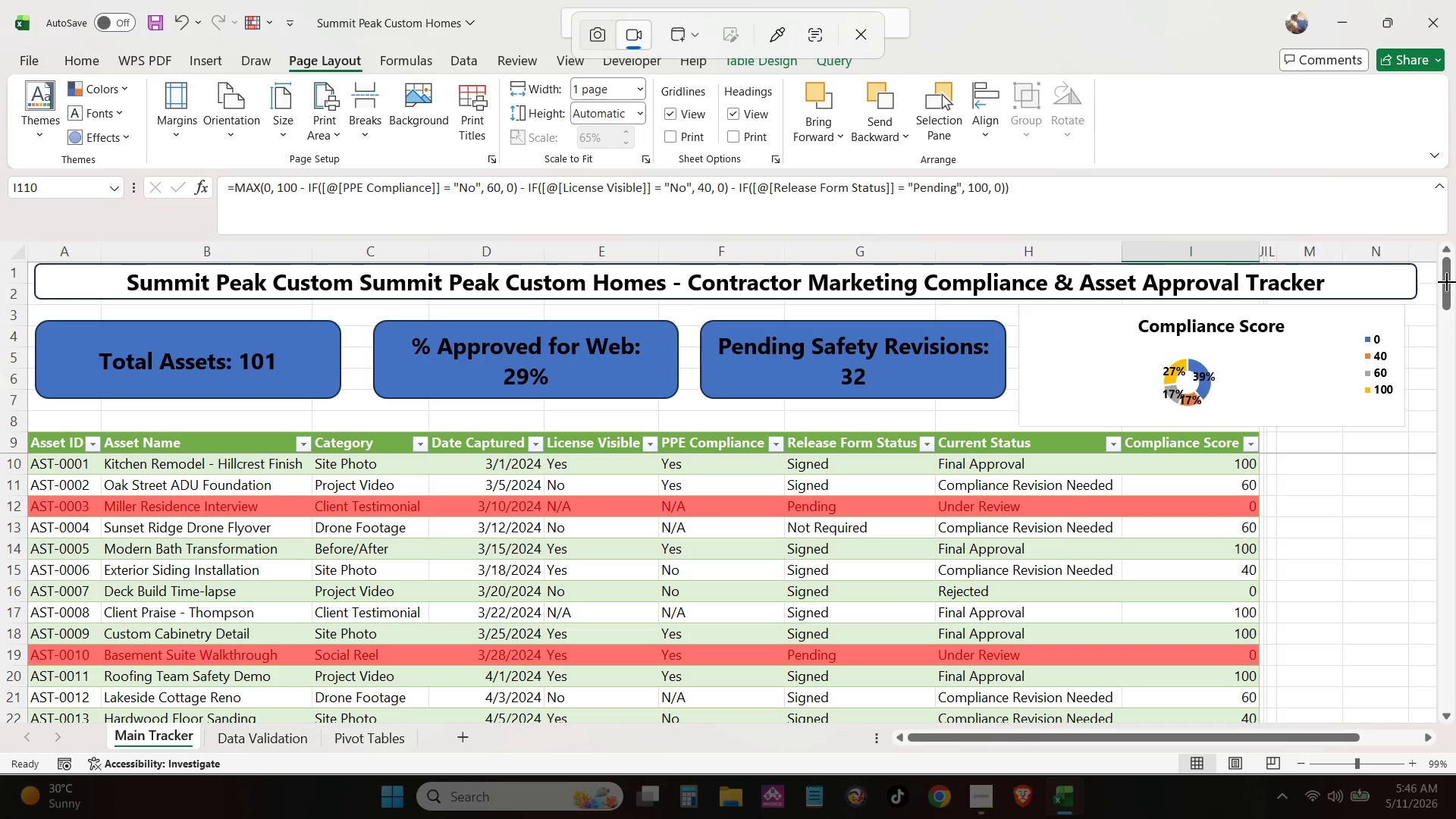 
left_click_drag(start_coordinate=[1447, 282], to_coordinate=[1445, 297])
 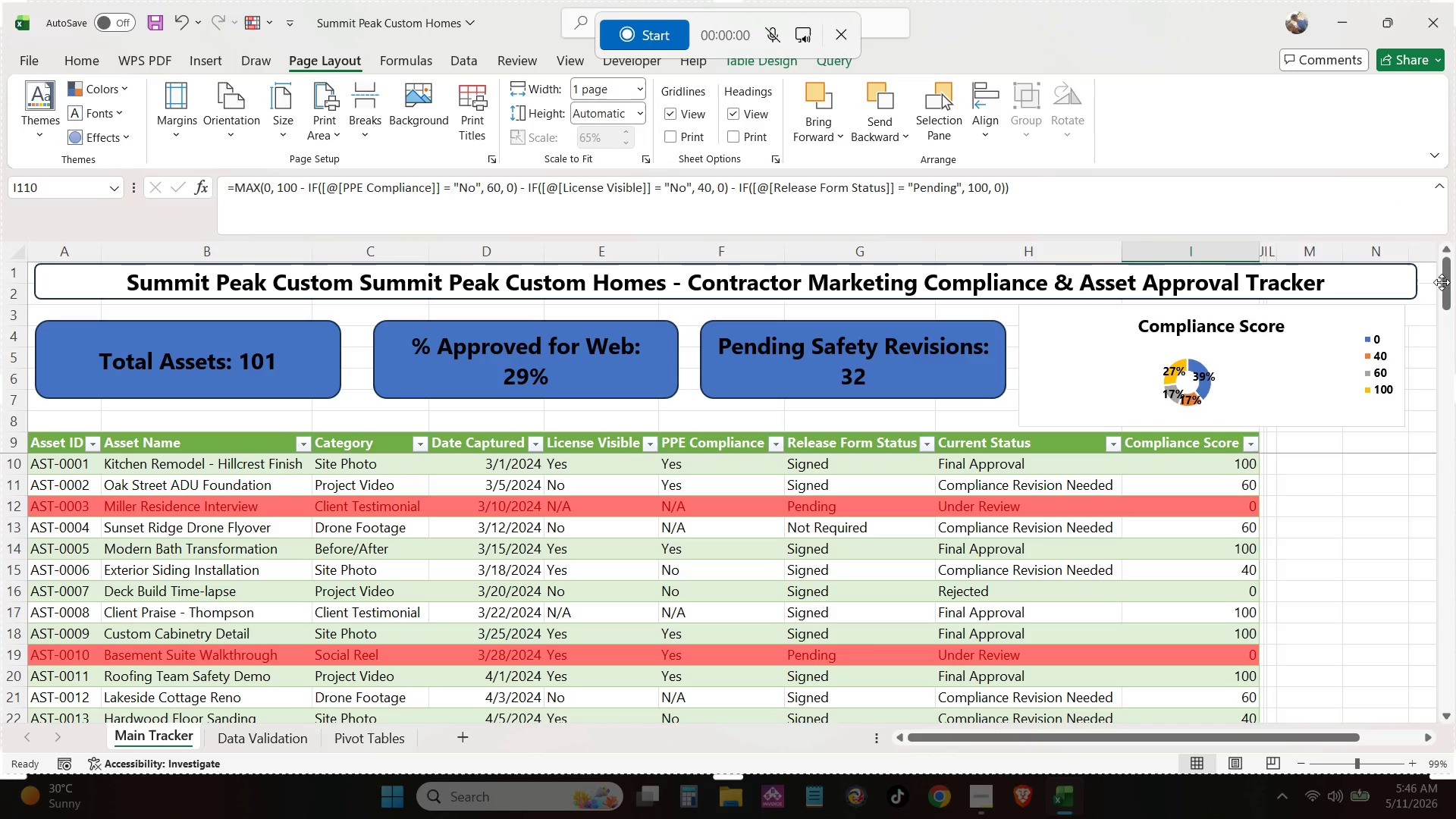 
left_click_drag(start_coordinate=[1444, 285], to_coordinate=[1445, 507])
 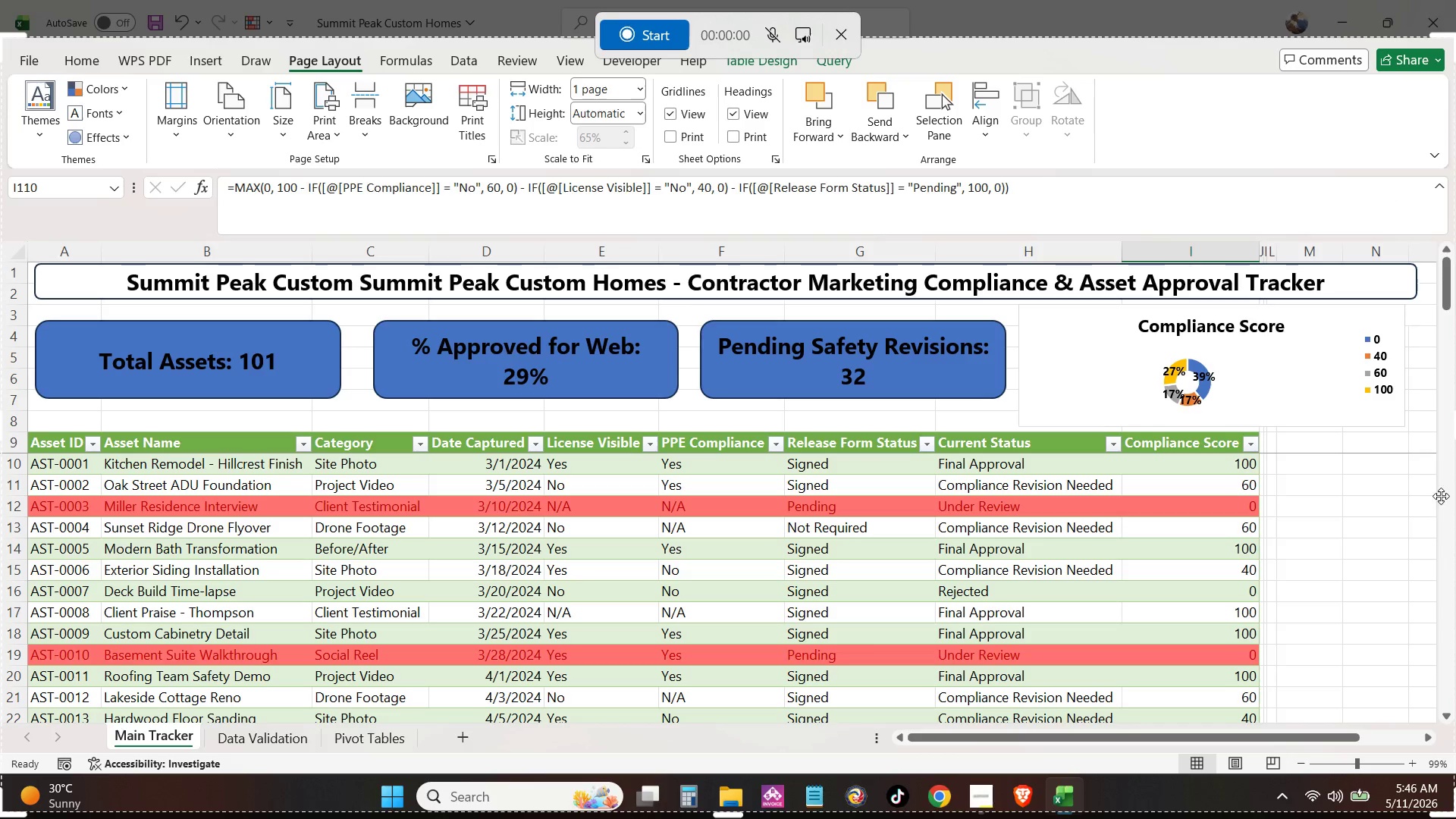 
left_click_drag(start_coordinate=[1441, 496], to_coordinate=[1448, 374])
 